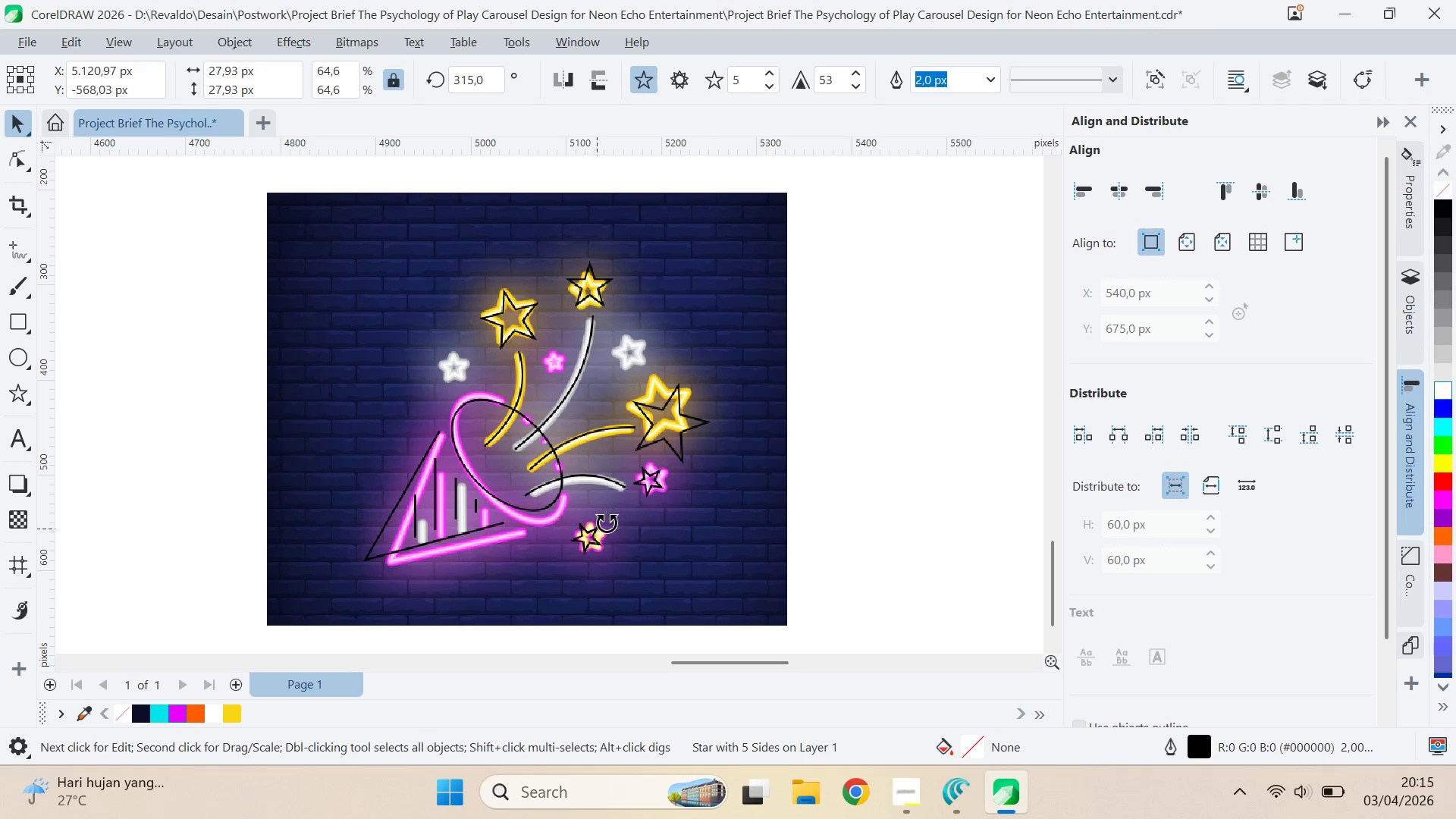 
right_click([592, 538])
 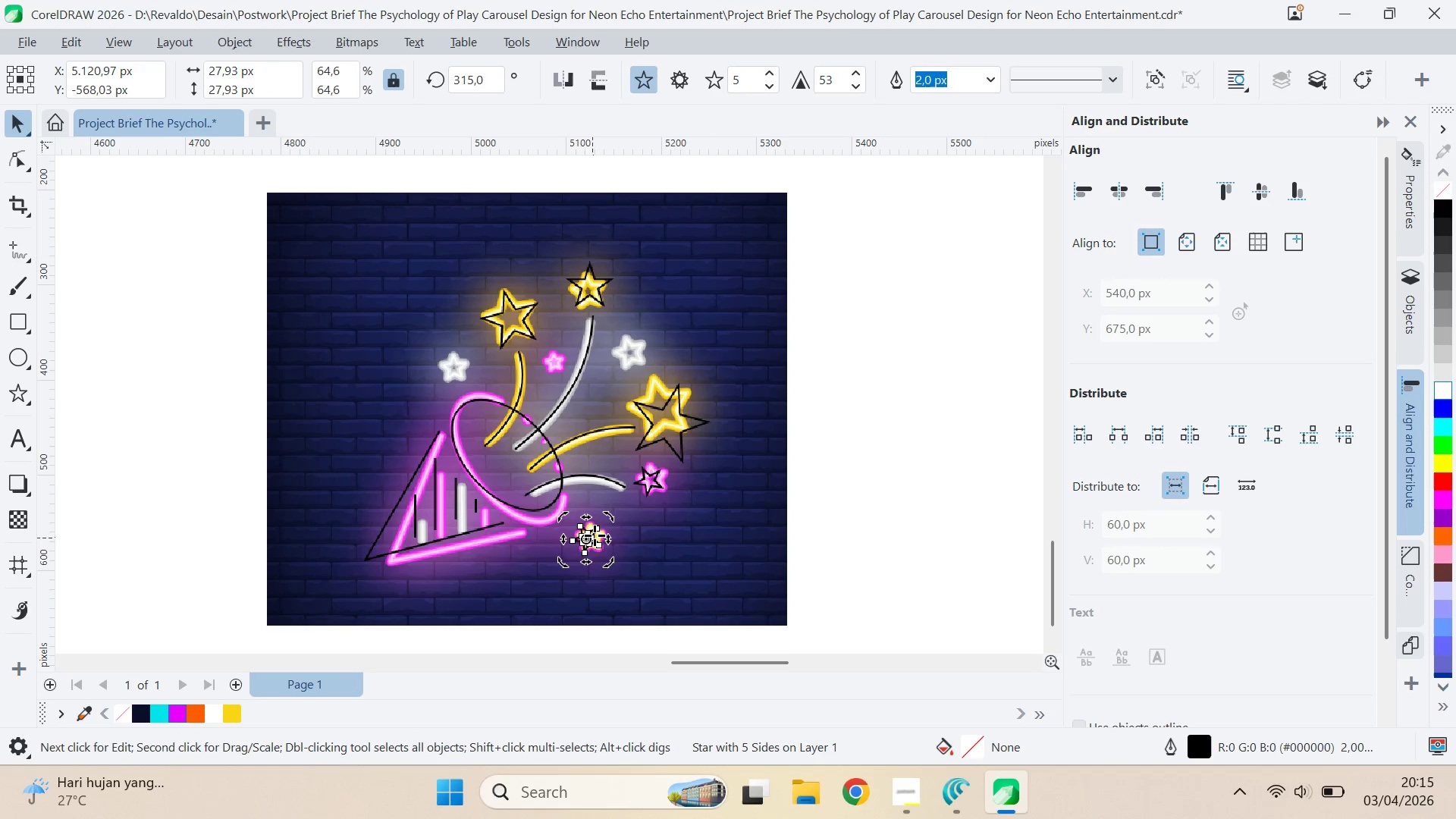 
left_click([592, 538])
 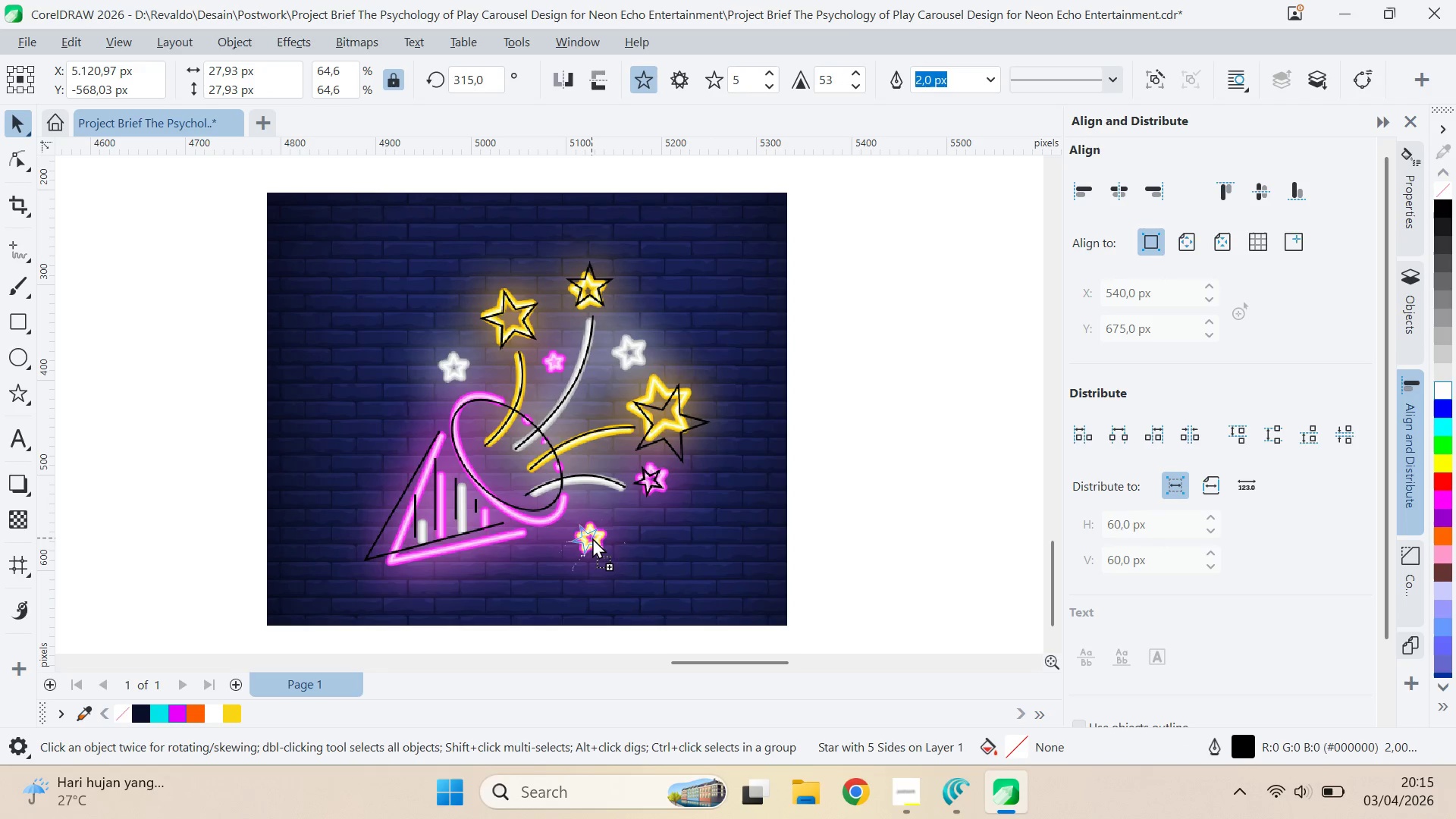 
left_click([592, 538])
 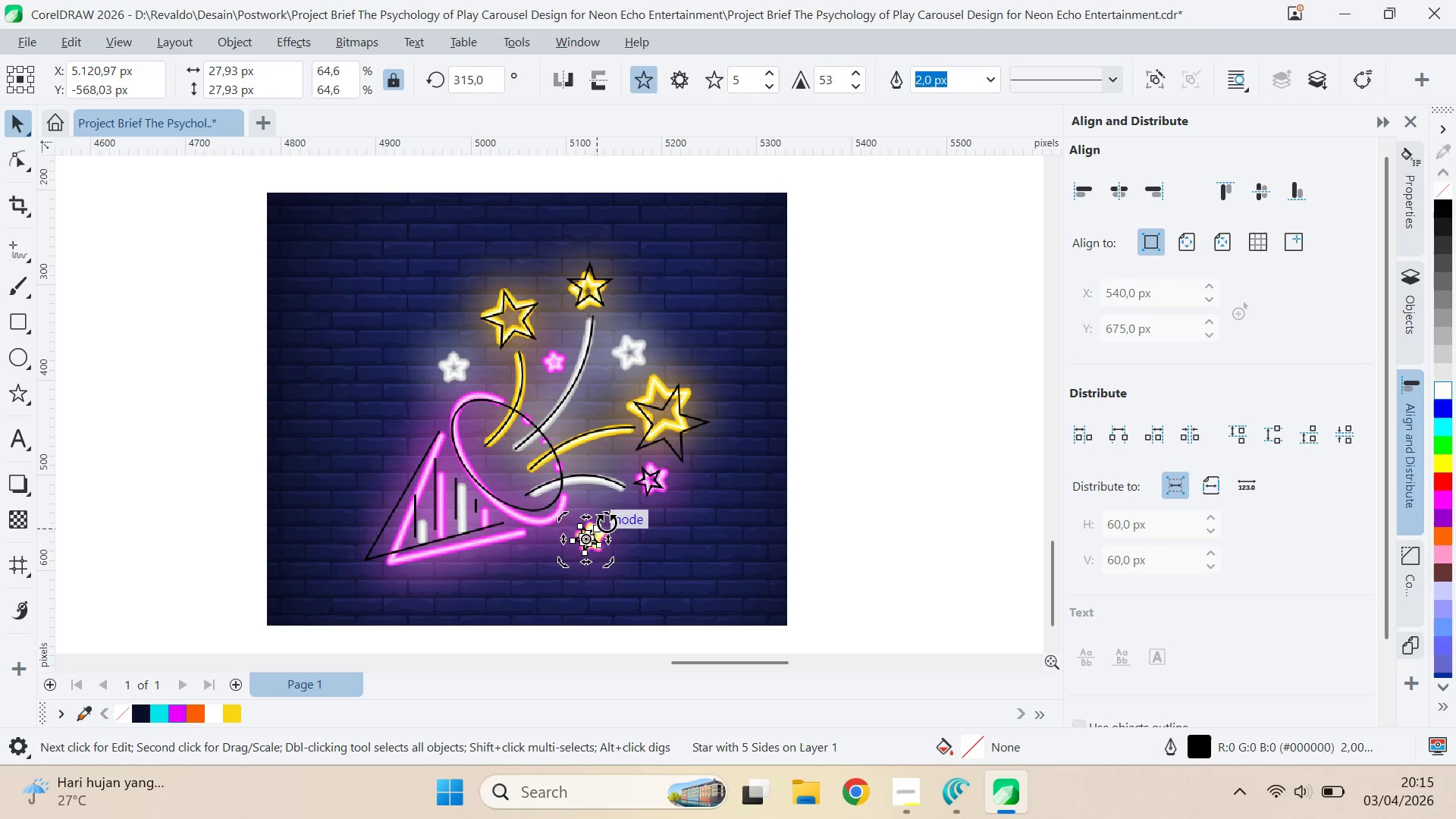 
hold_key(key=ControlLeft, duration=0.39)
left_click_drag(start_coordinate=[607, 522], to_coordinate=[631, 524])
 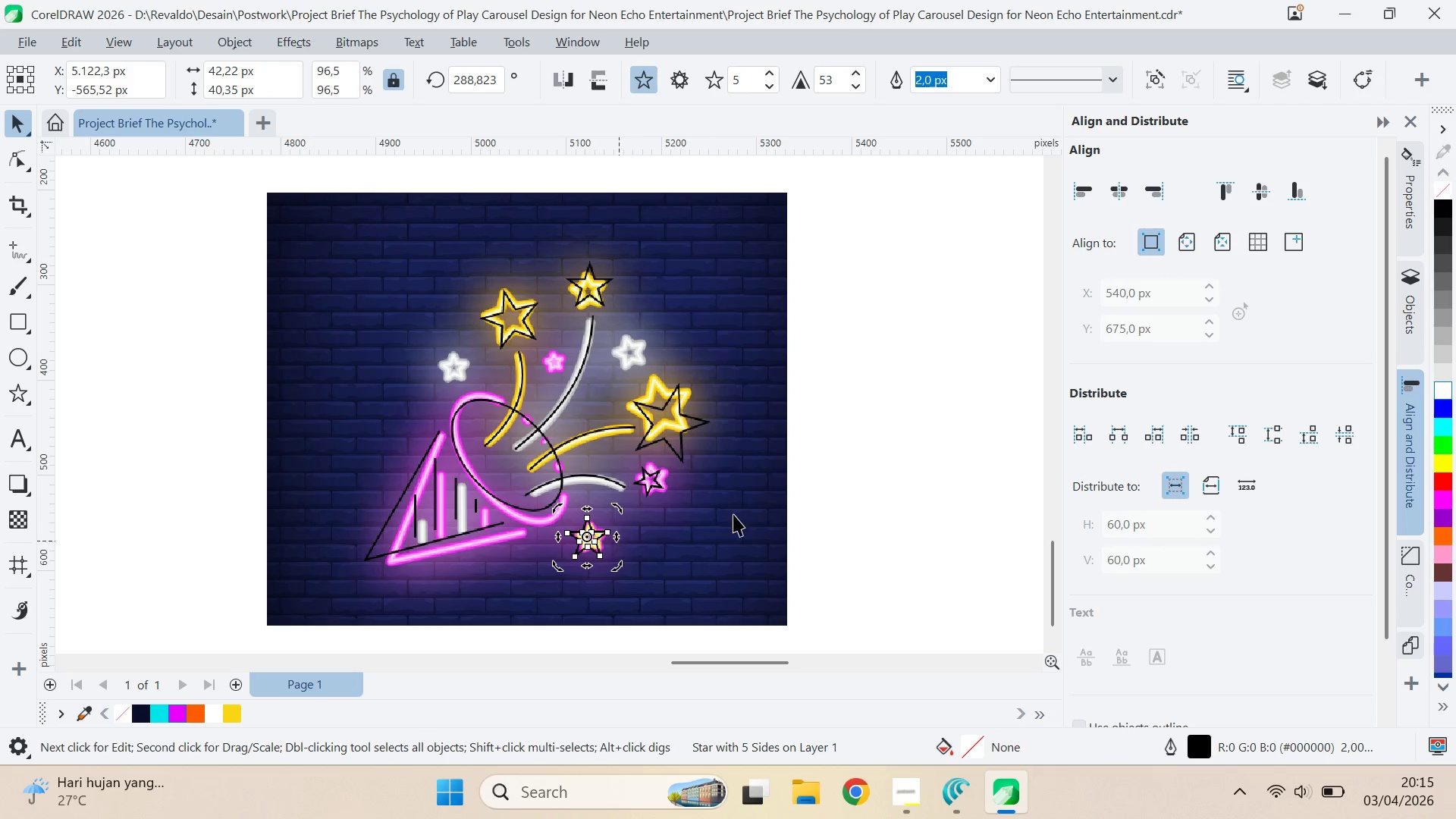 
hold_key(key=ShiftLeft, duration=1.09)
 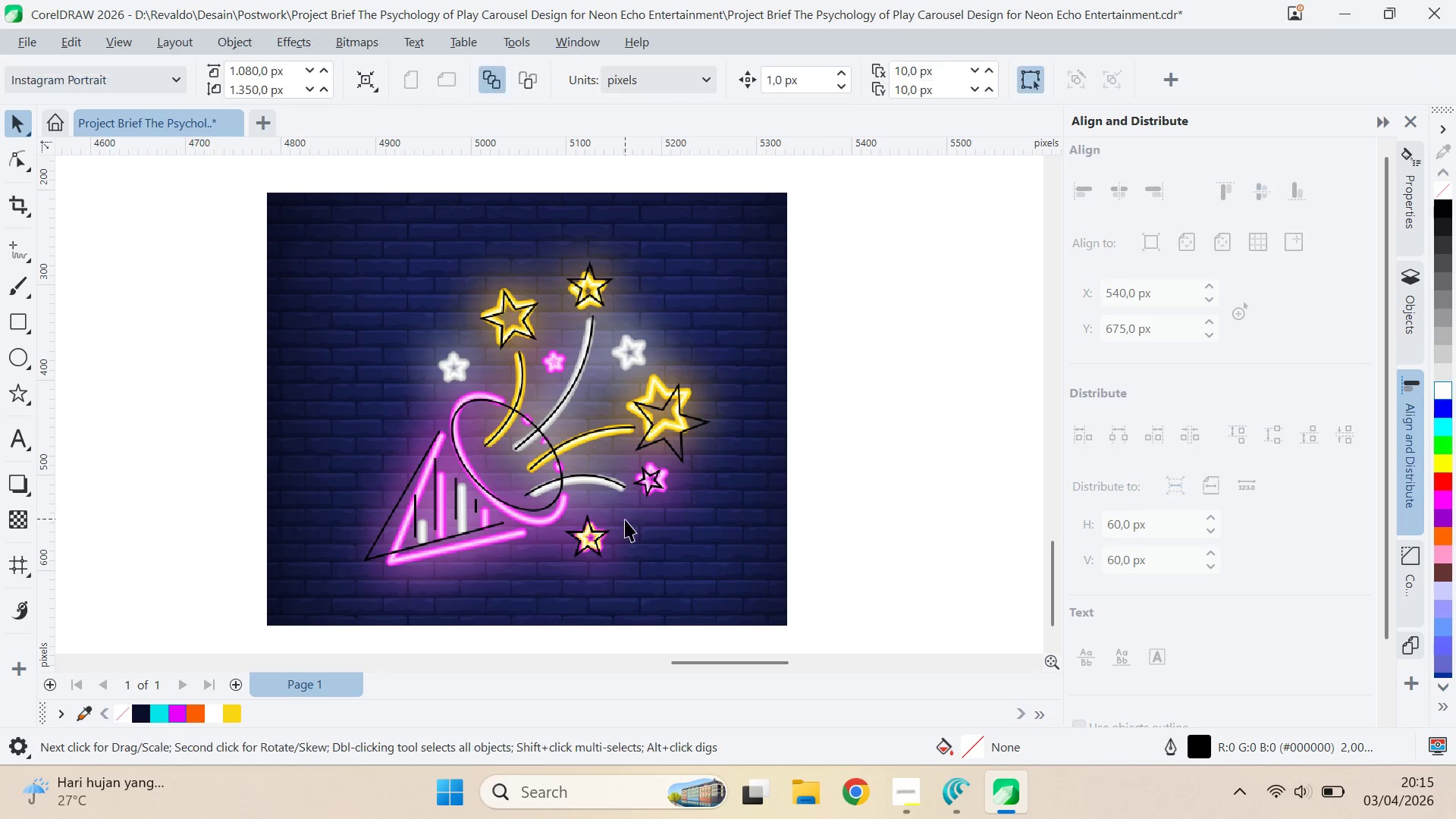 
key(Control+Shift+ControlLeft)
 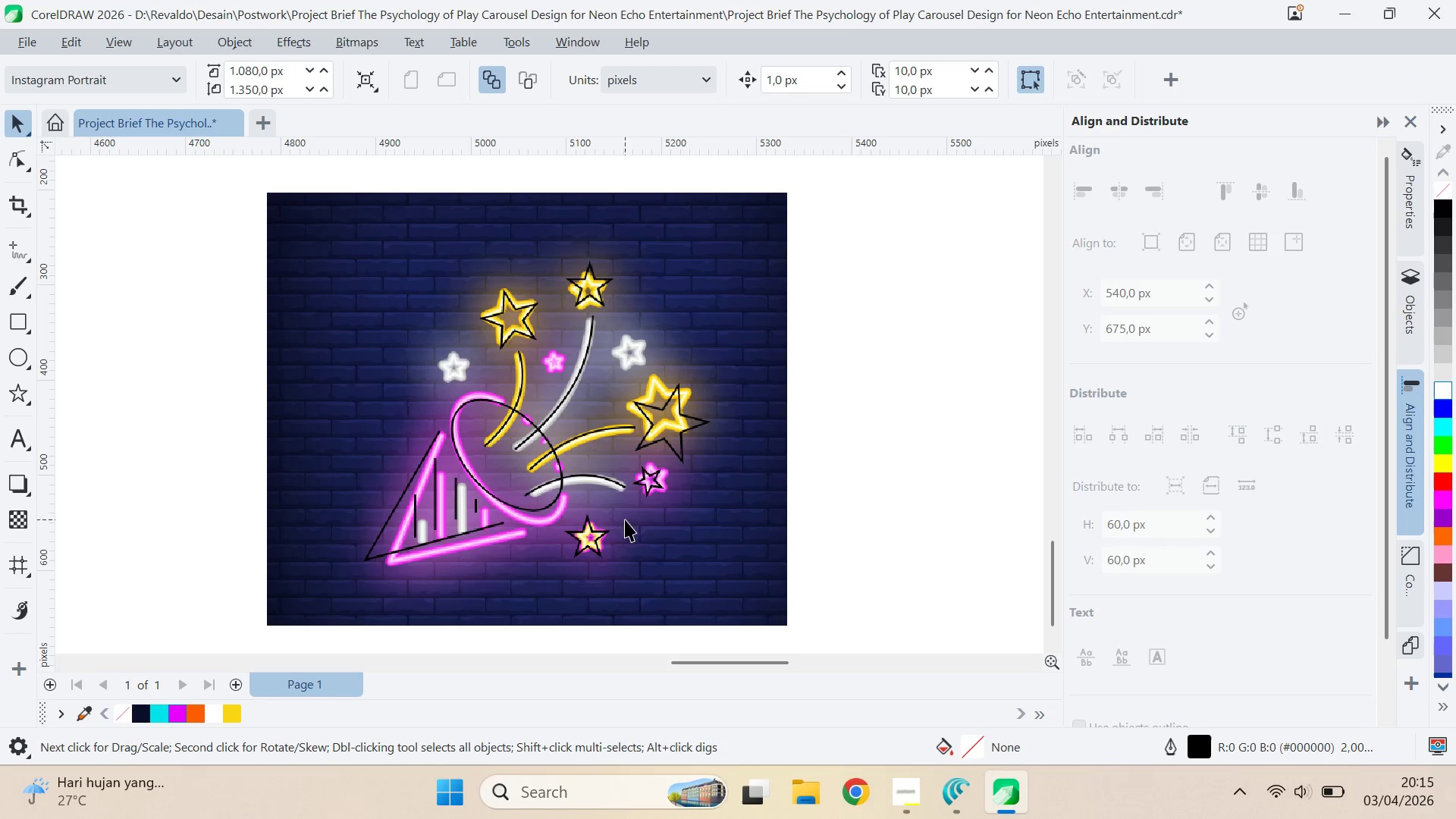 
left_click([592, 531])
 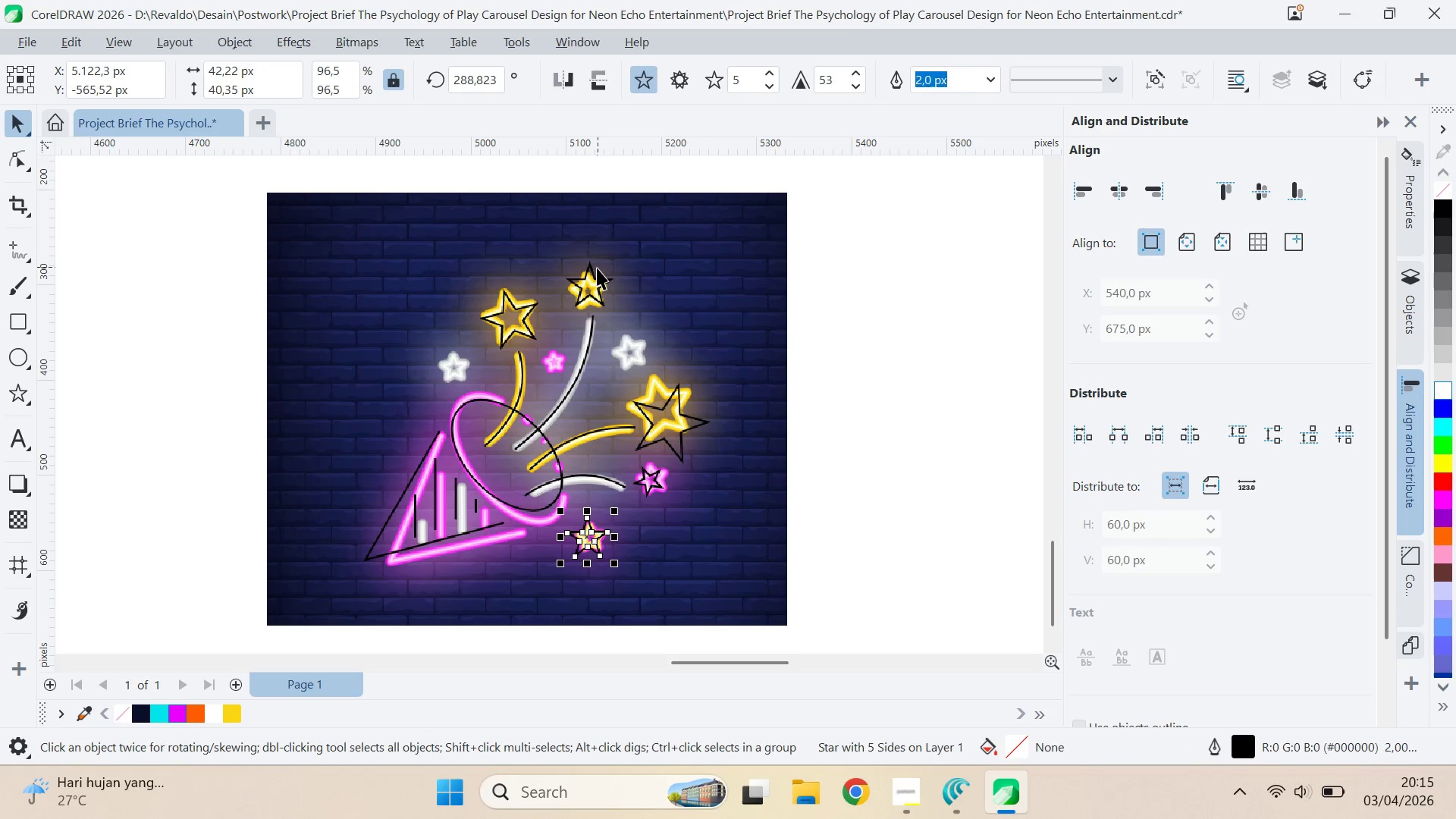 
left_click([596, 269])
 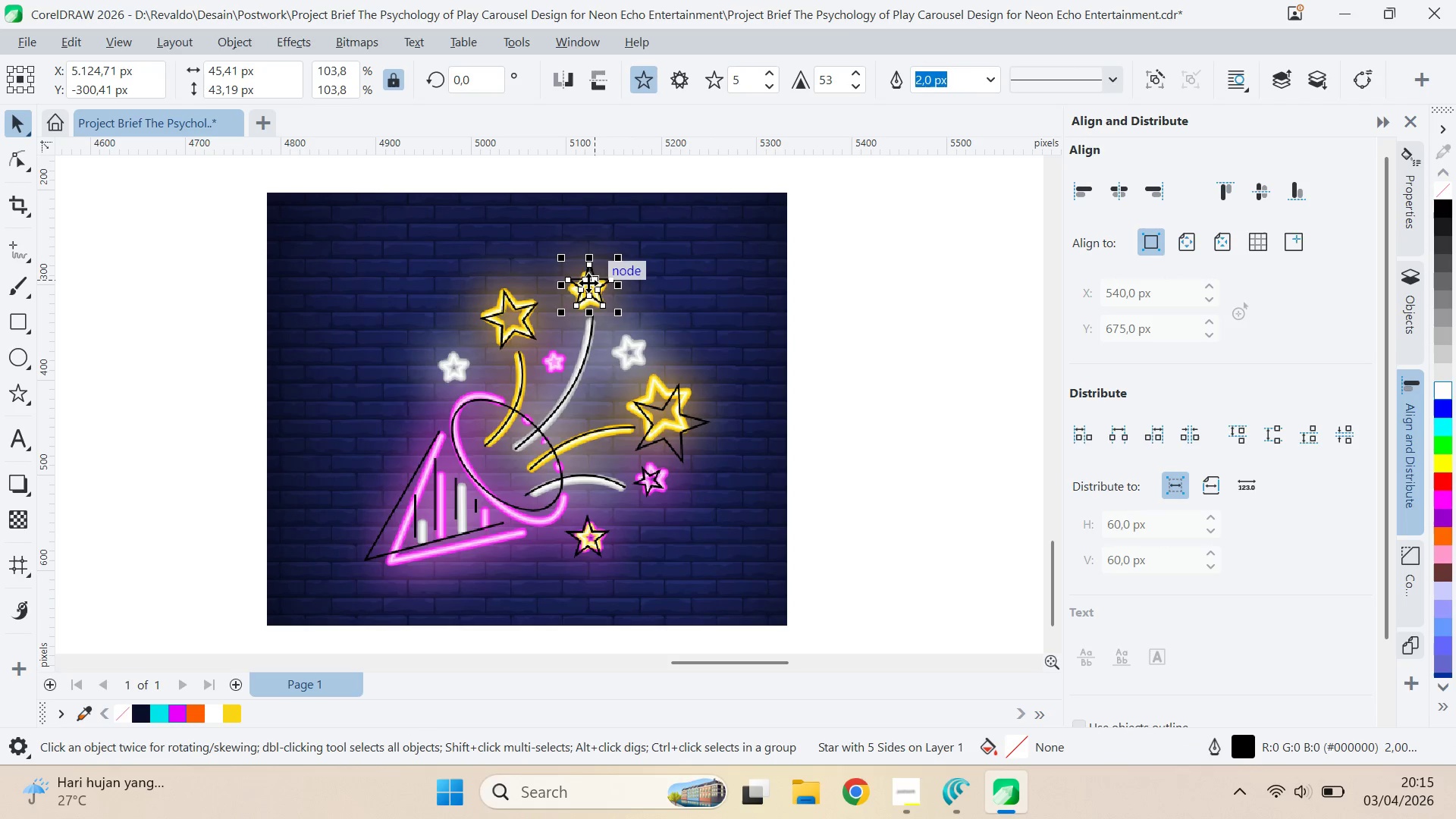 
left_click_drag(start_coordinate=[588, 278], to_coordinate=[451, 362])
 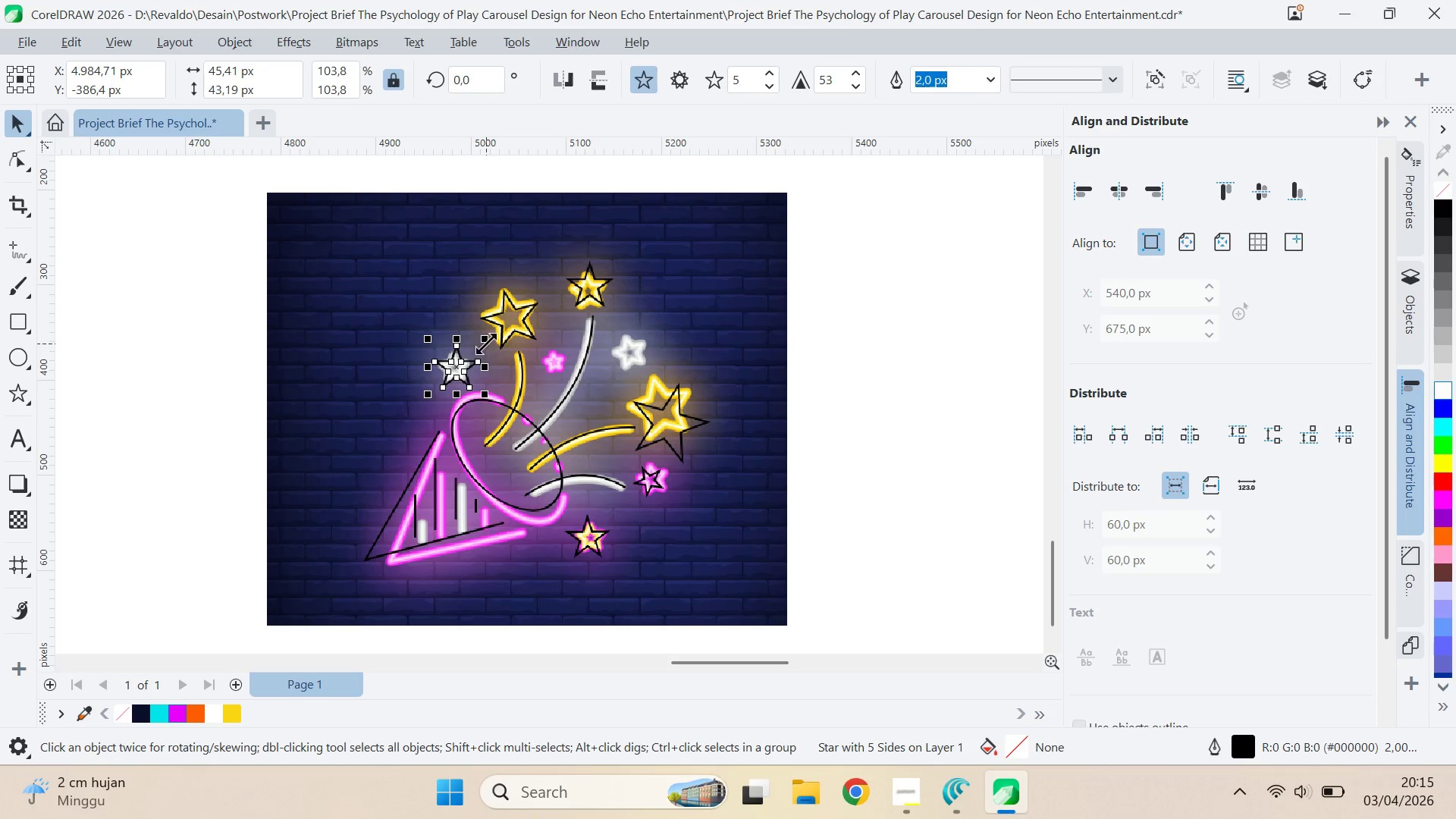 
left_click_drag(start_coordinate=[486, 340], to_coordinate=[521, 347])
 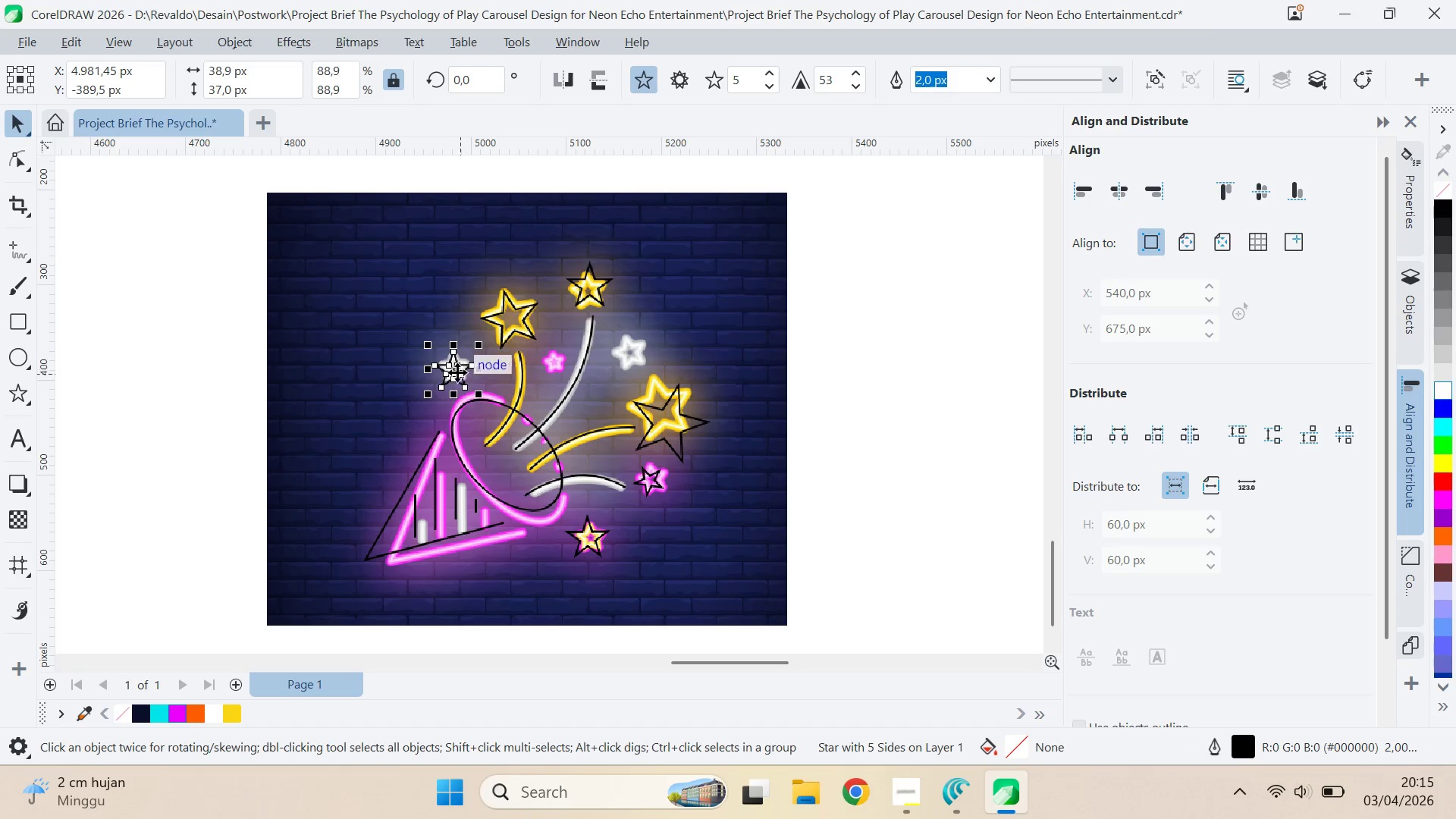 
left_click_drag(start_coordinate=[457, 372], to_coordinate=[635, 359])
 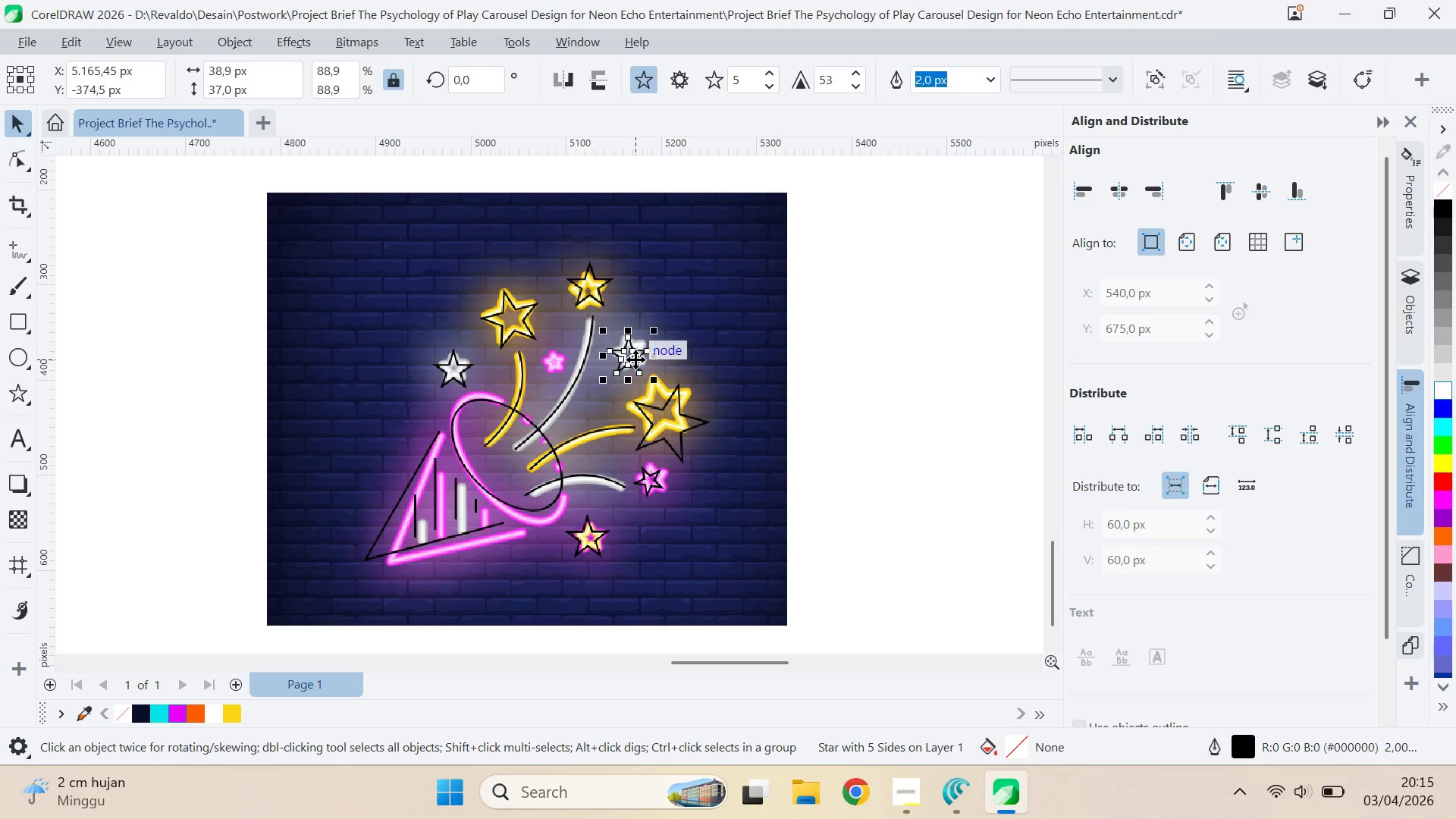 
left_click([635, 359])
 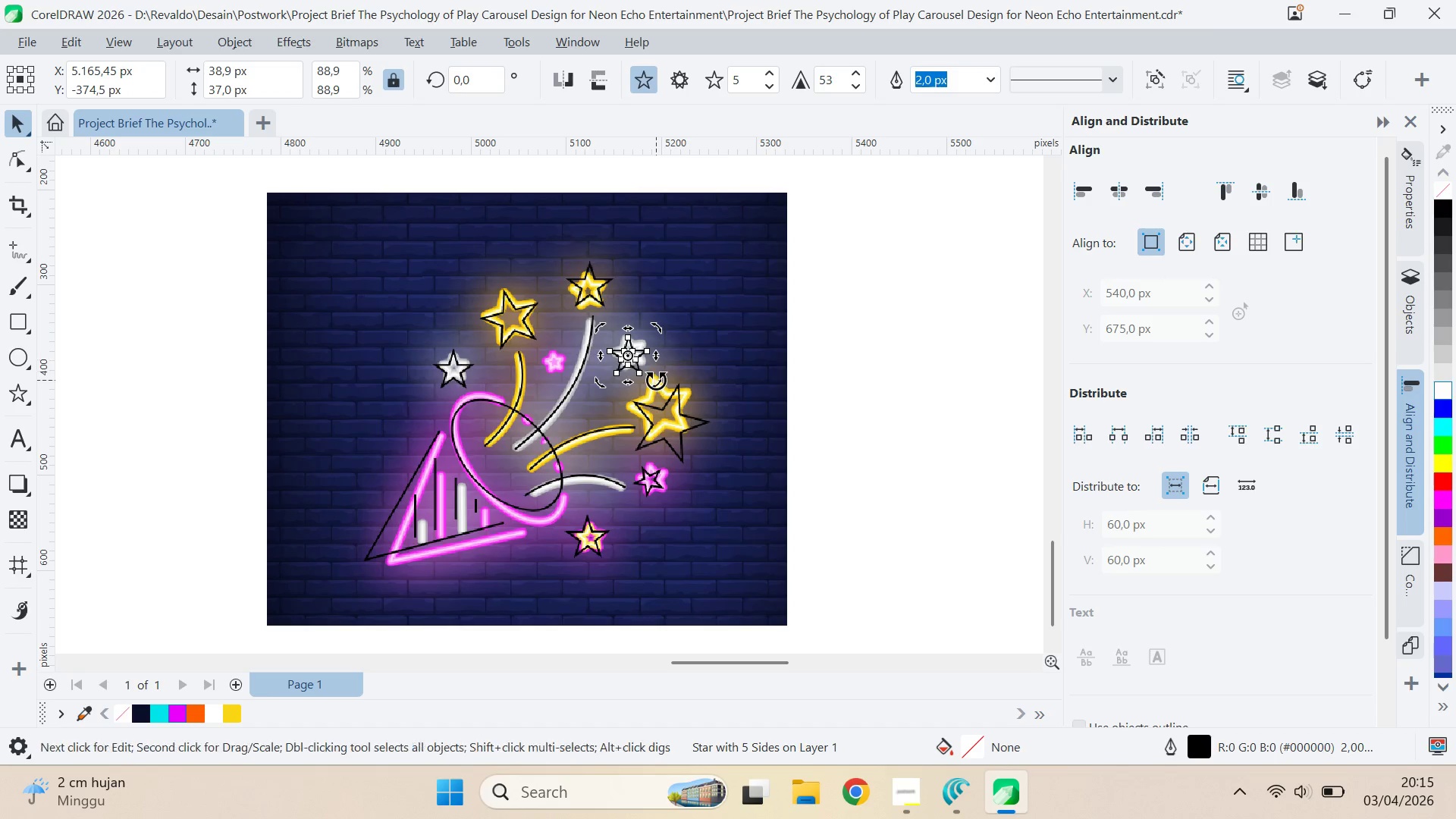 
left_click_drag(start_coordinate=[656, 379], to_coordinate=[662, 367])
 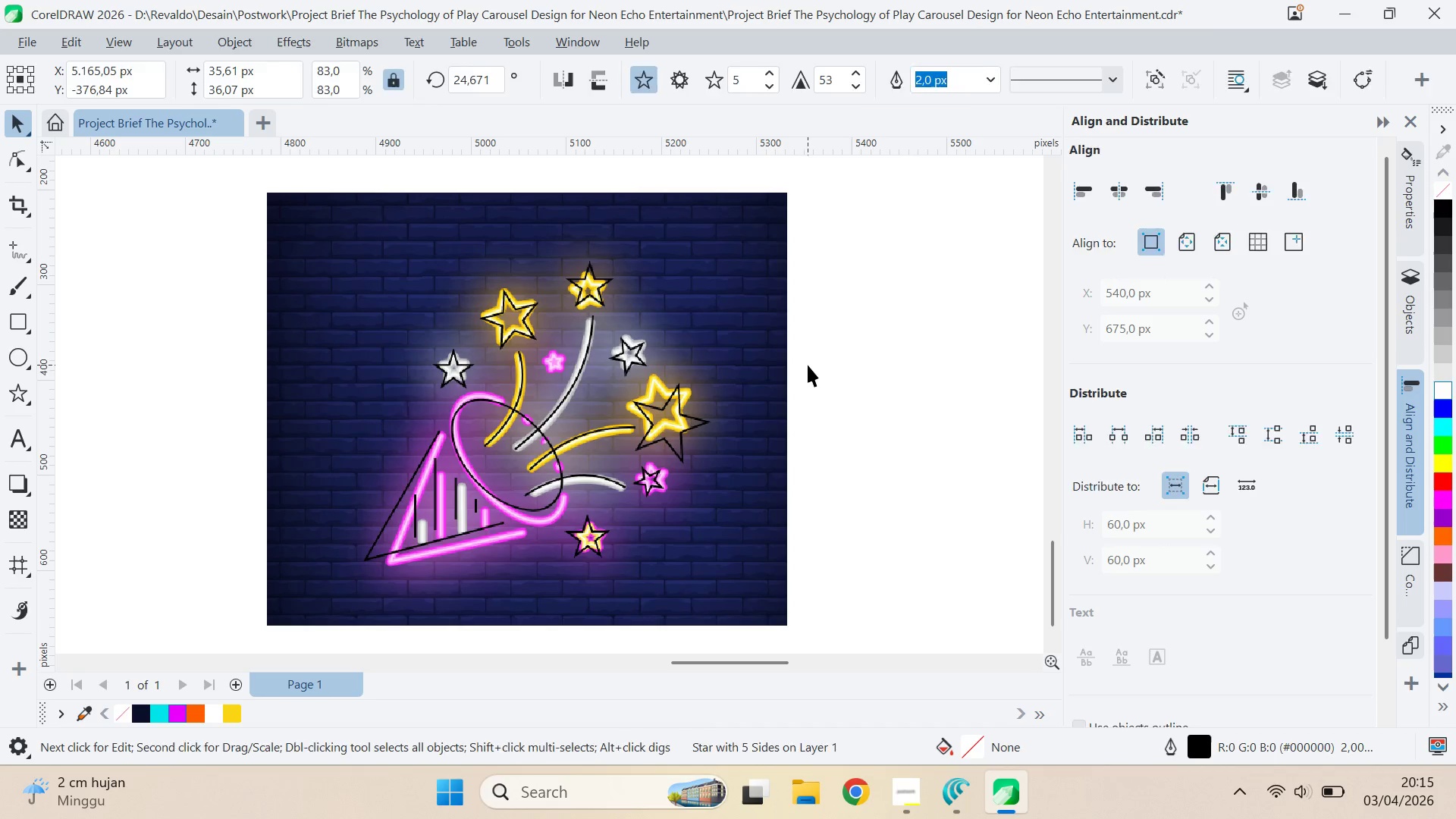 
hold_key(key=ShiftLeft, duration=1.05)
 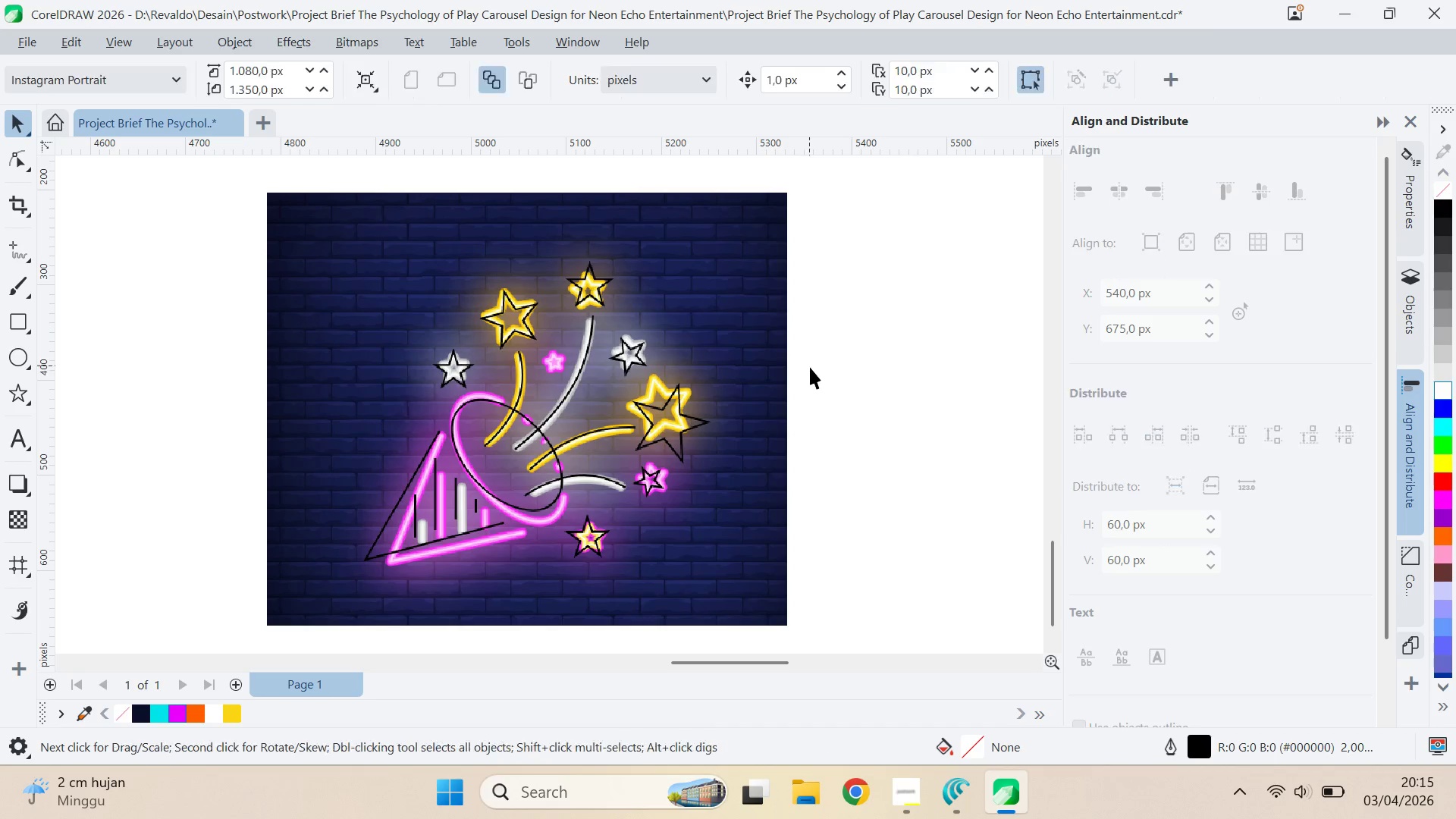 
hold_key(key=ShiftLeft, duration=8.81)
 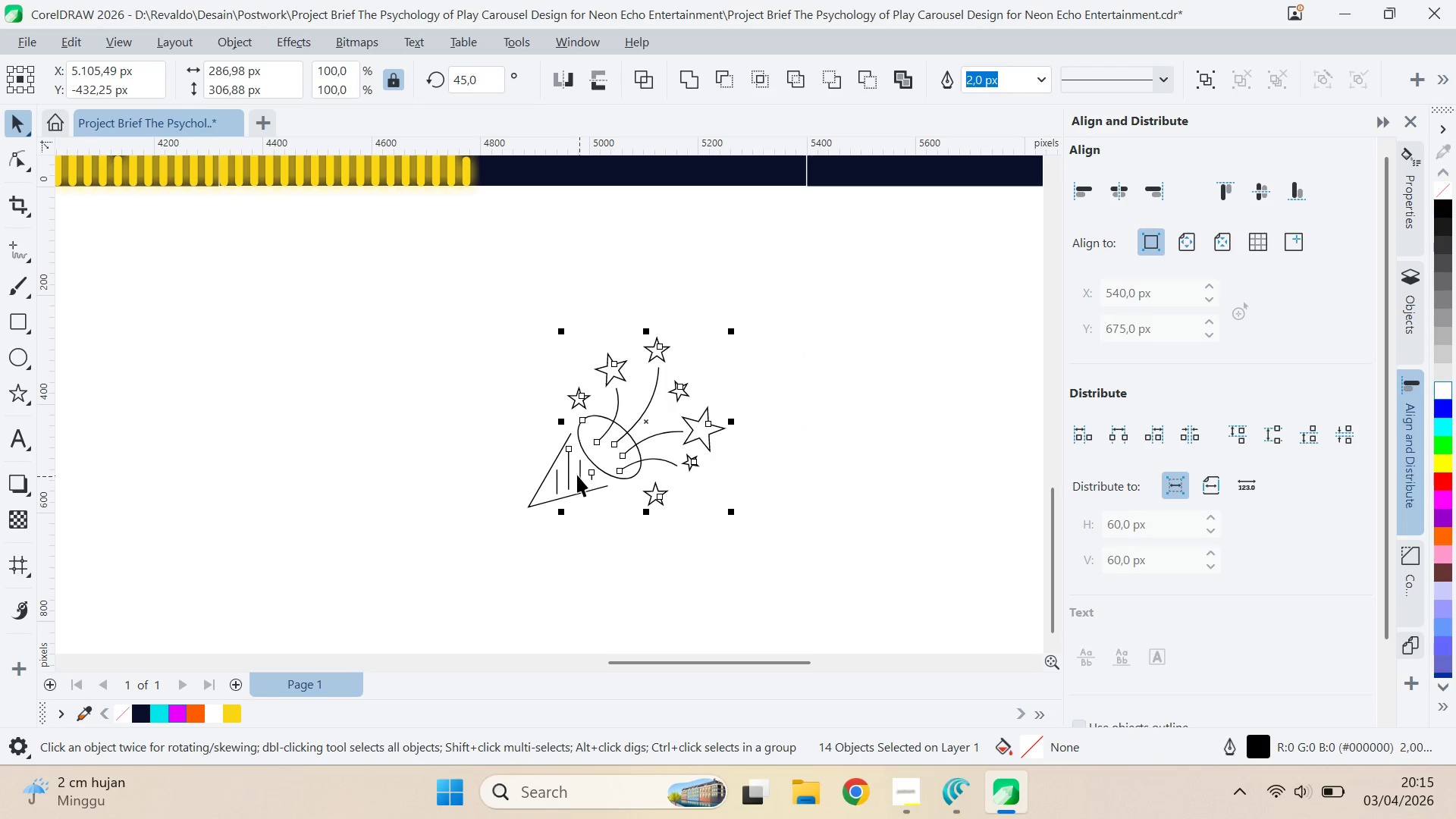 
key(V)
 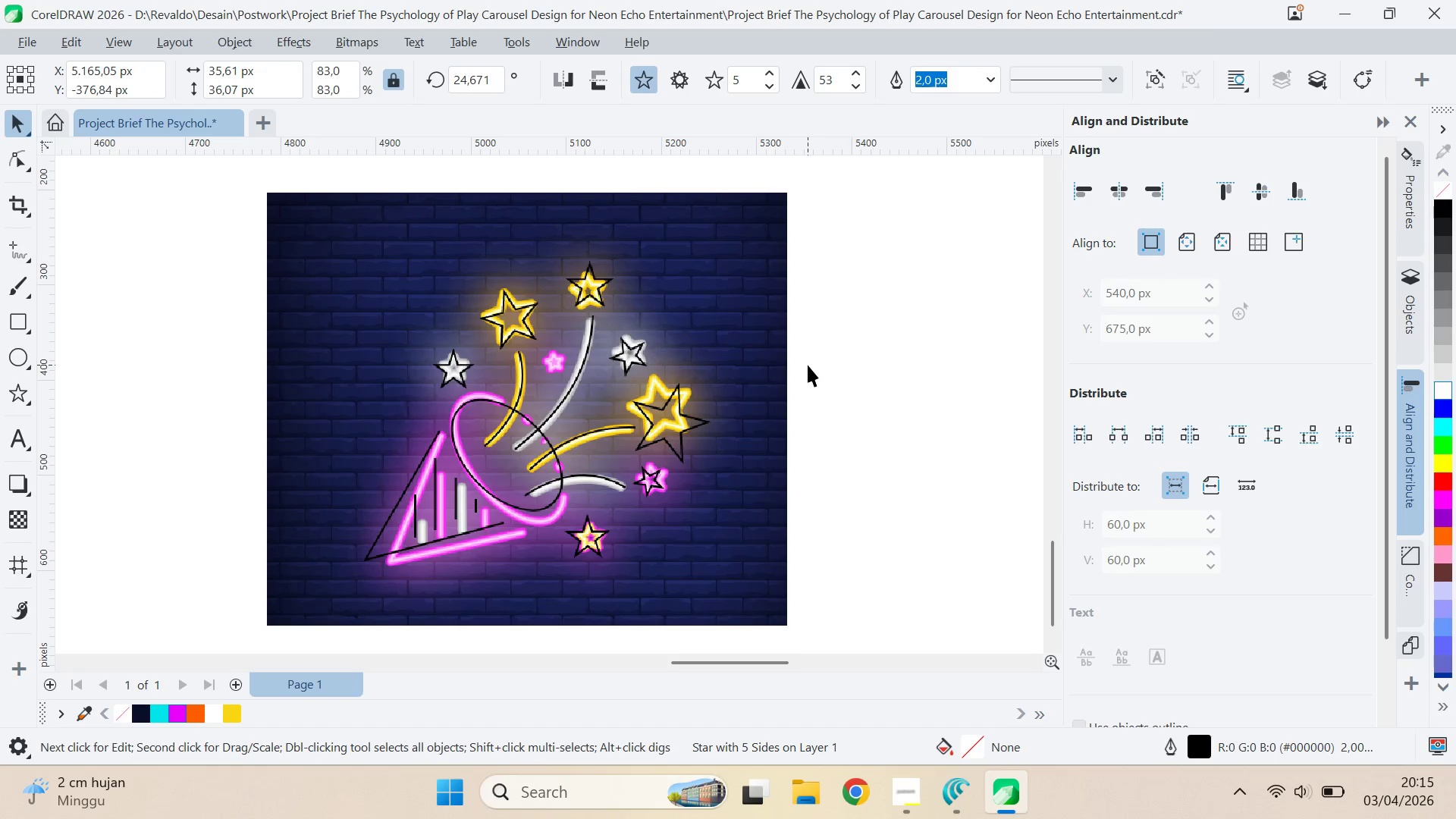 
left_click([808, 365])
 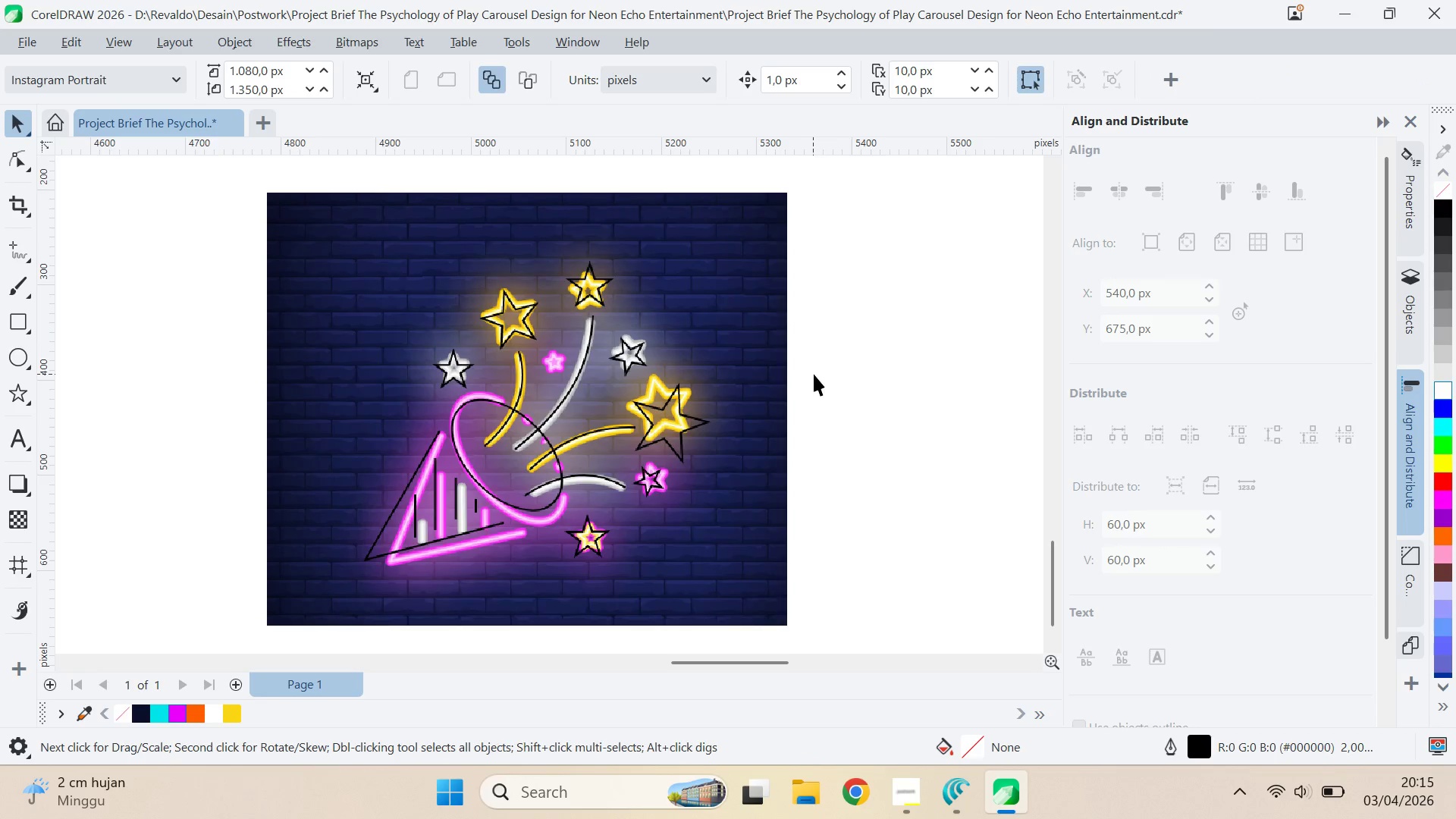 
left_click([755, 426])
 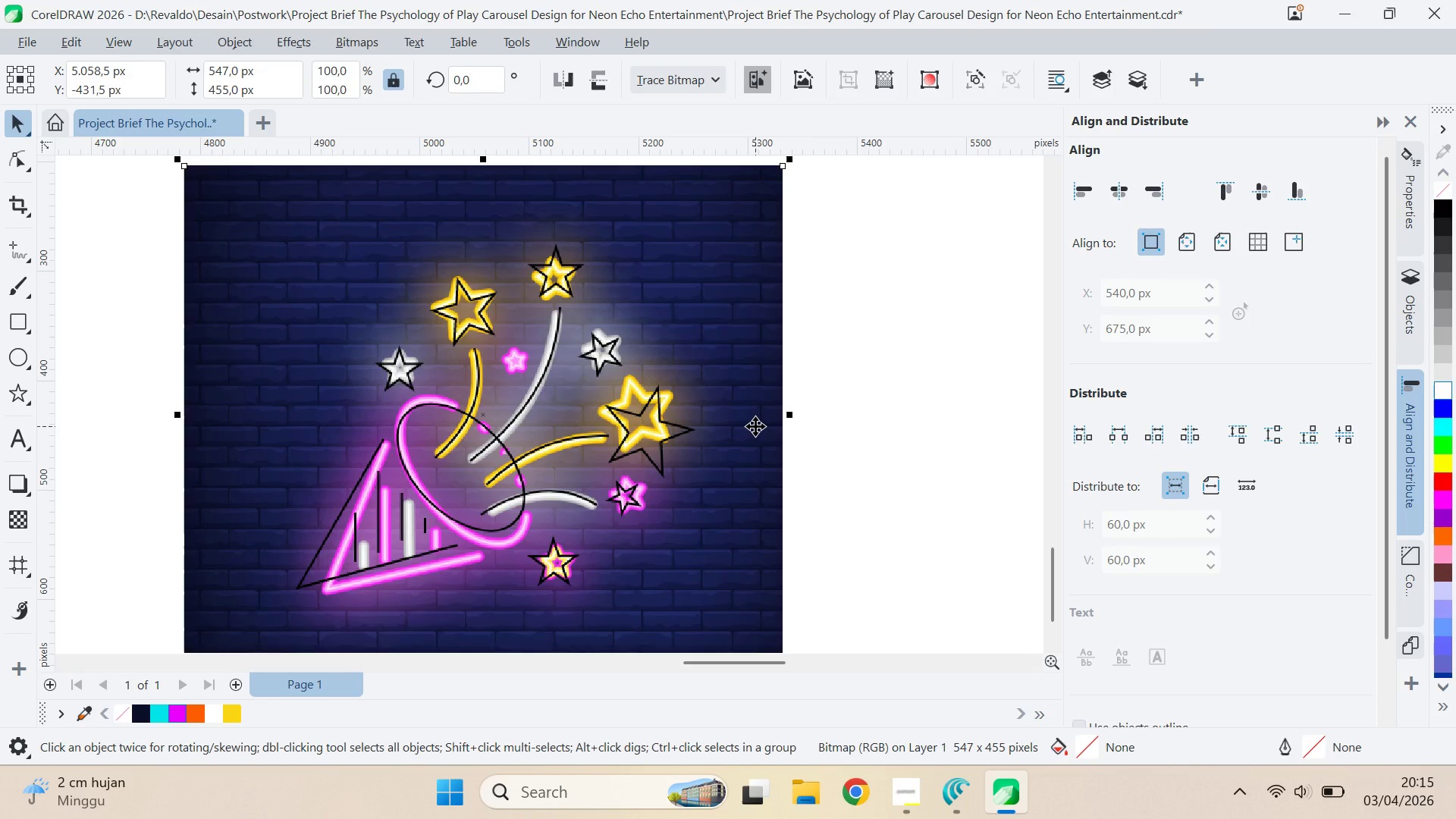 
scroll: coordinate [818, 375], scroll_direction: up, amount: 1.0
 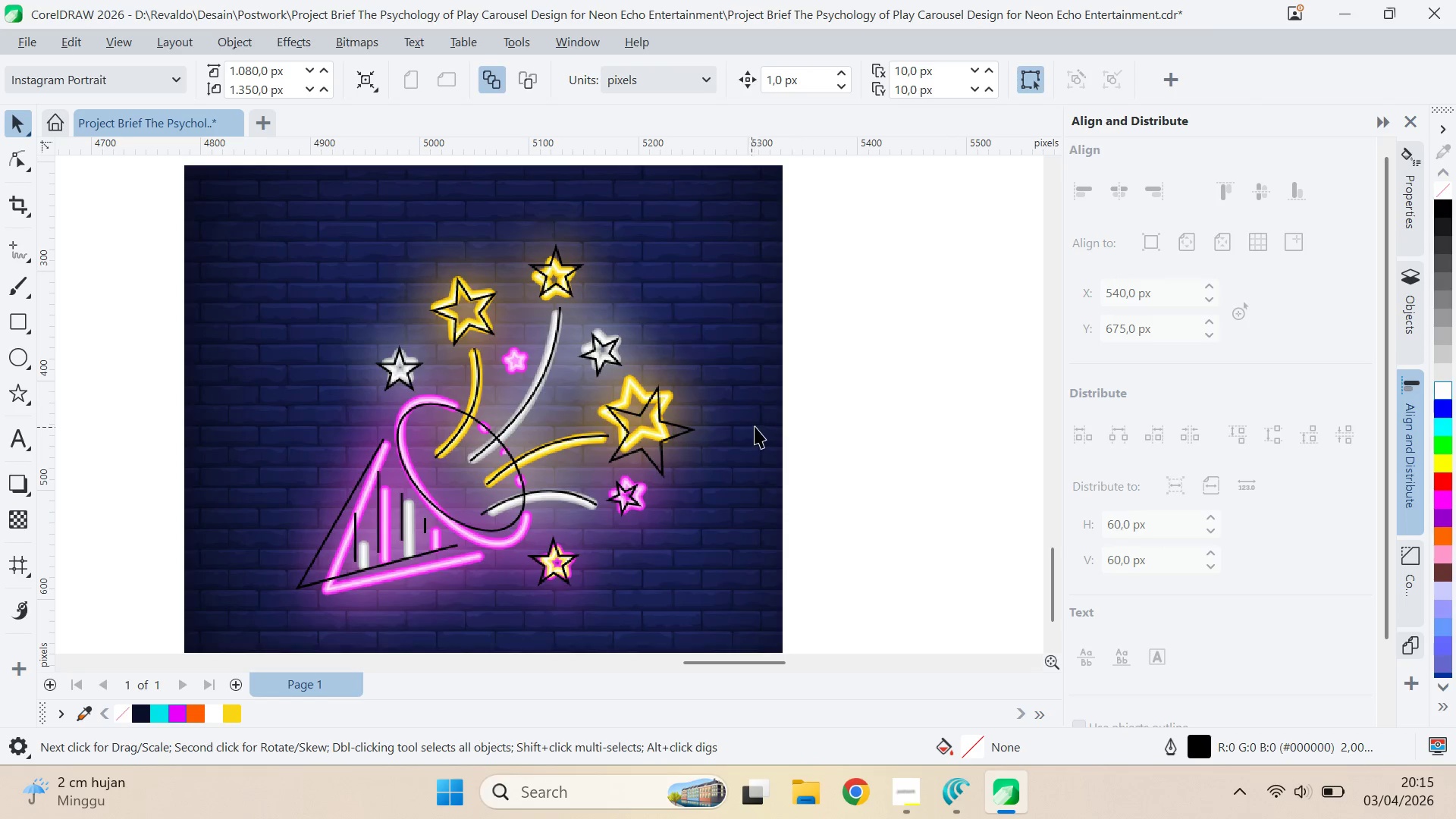 
key(Delete)
 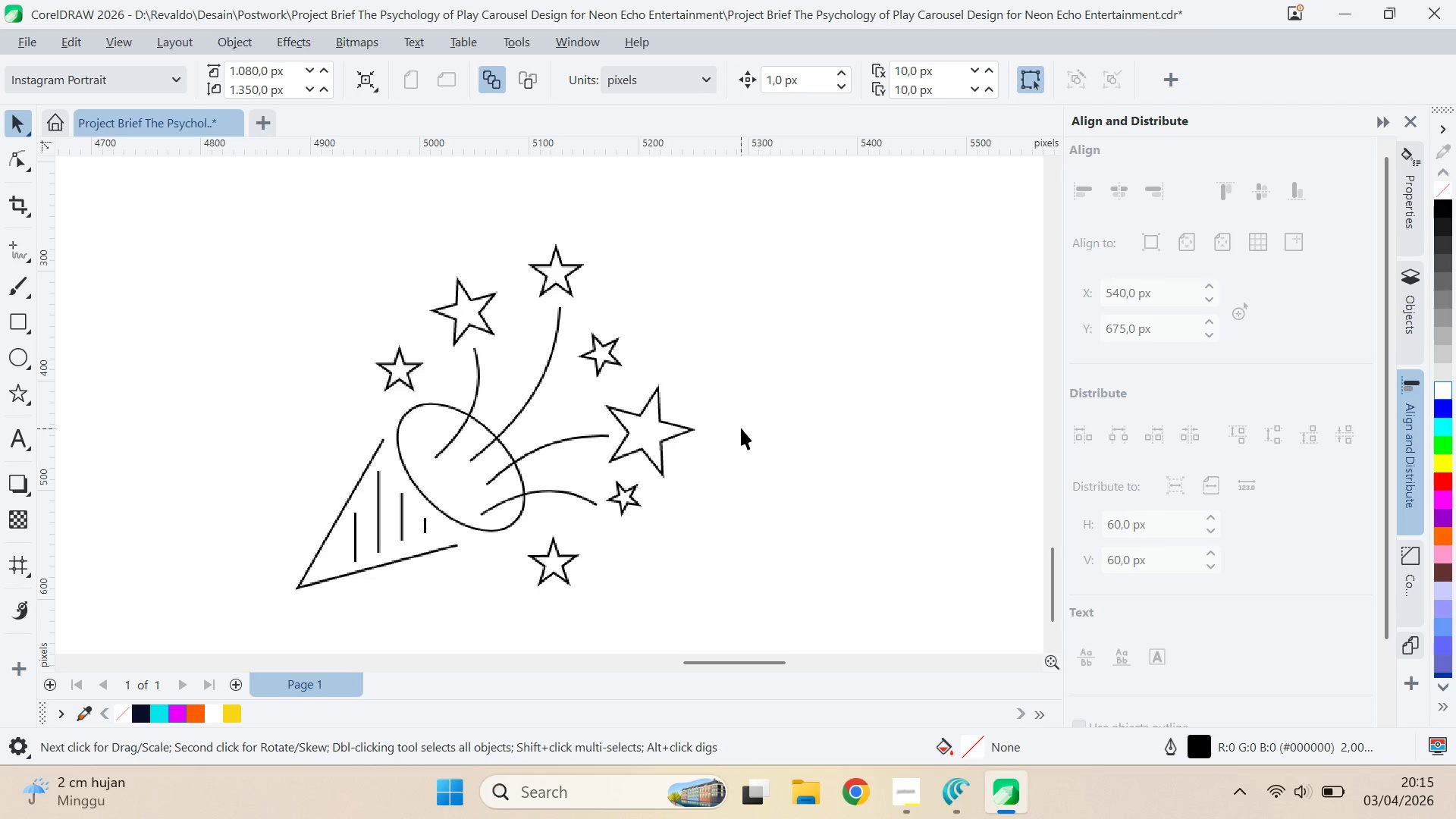 
scroll: coordinate [757, 427], scroll_direction: down, amount: 5.0
 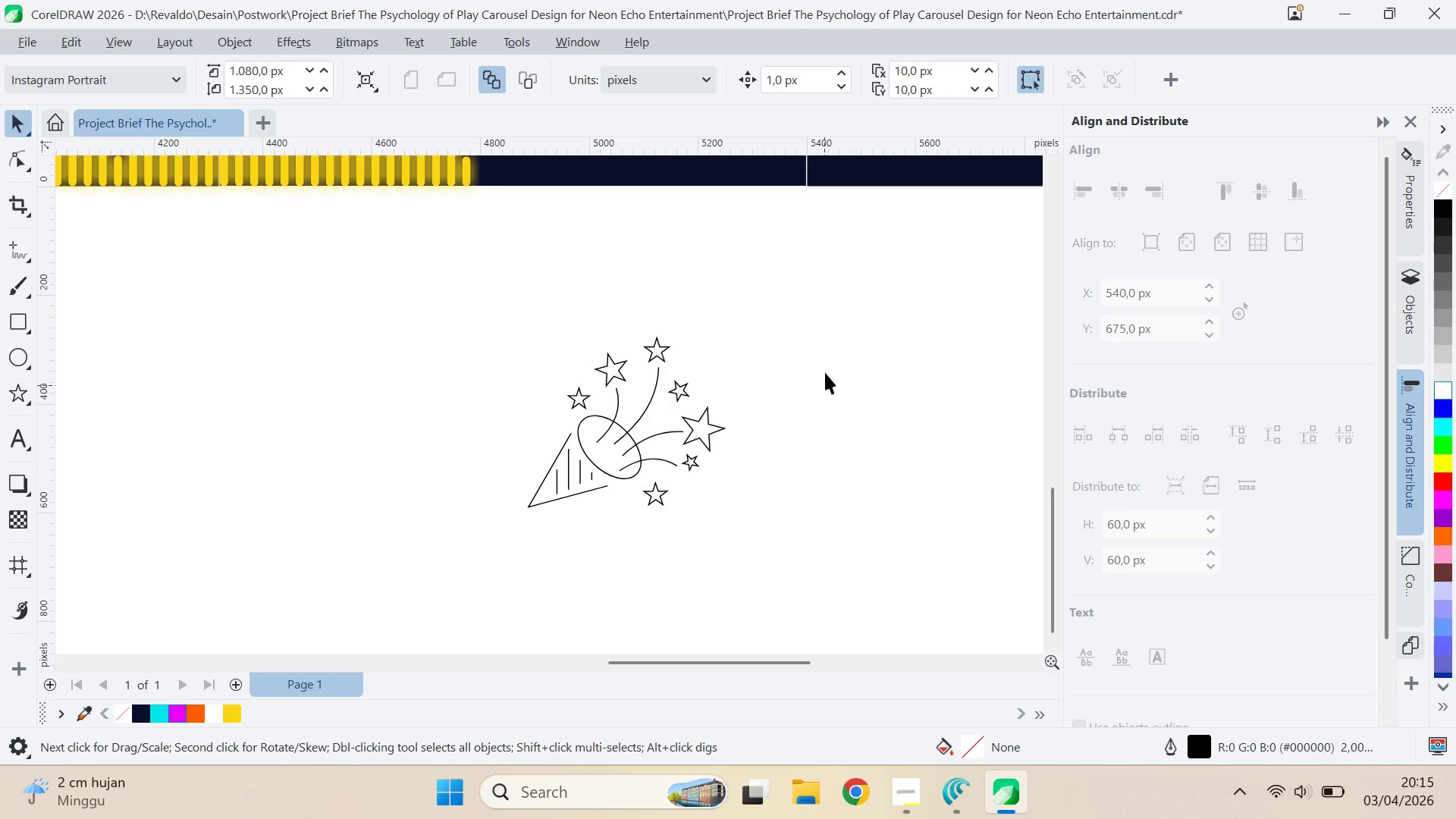 
left_click_drag(start_coordinate=[802, 280], to_coordinate=[565, 553])
 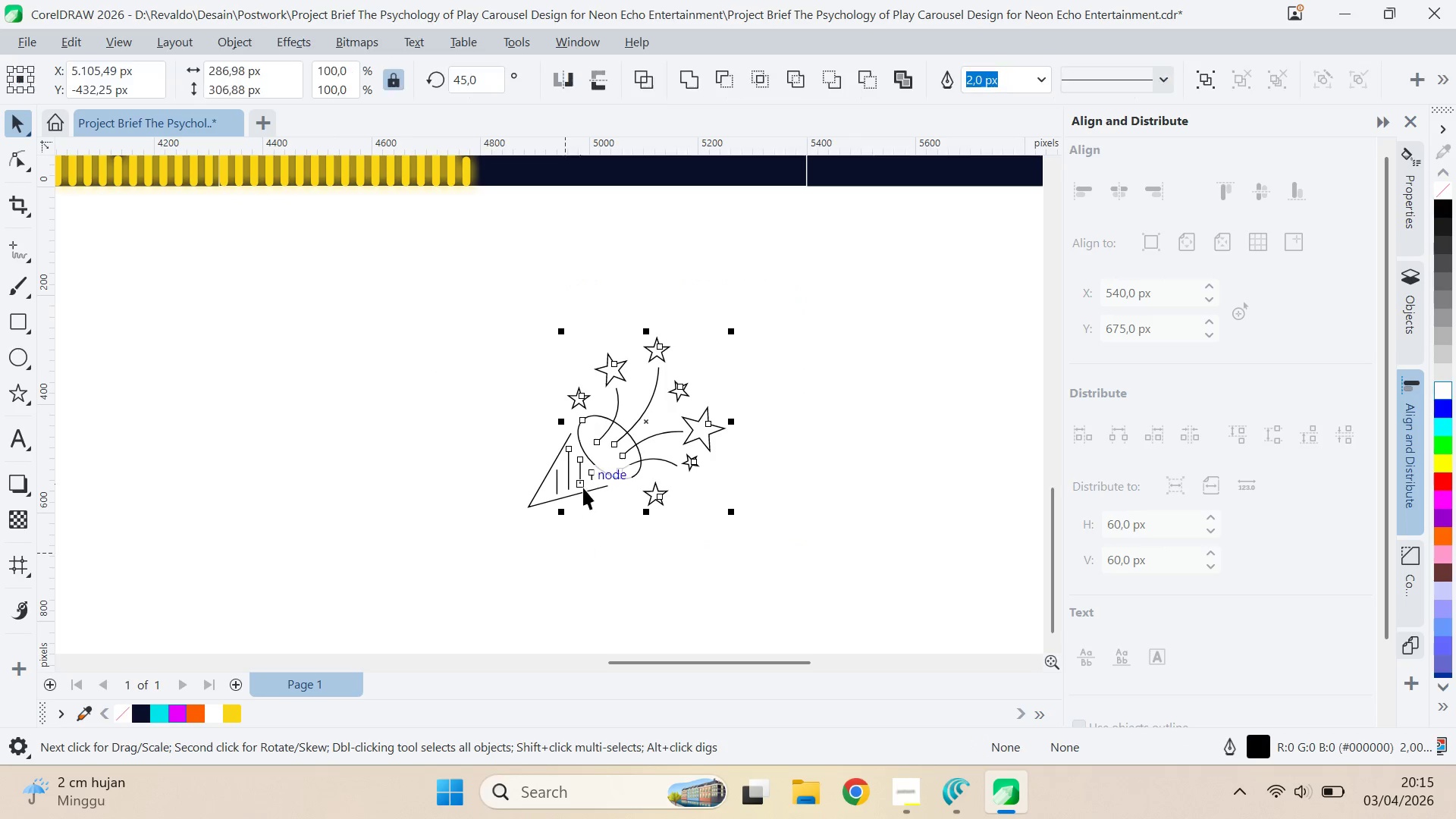 
hold_key(key=ShiftLeft, duration=1.42)
left_click([581, 476])
 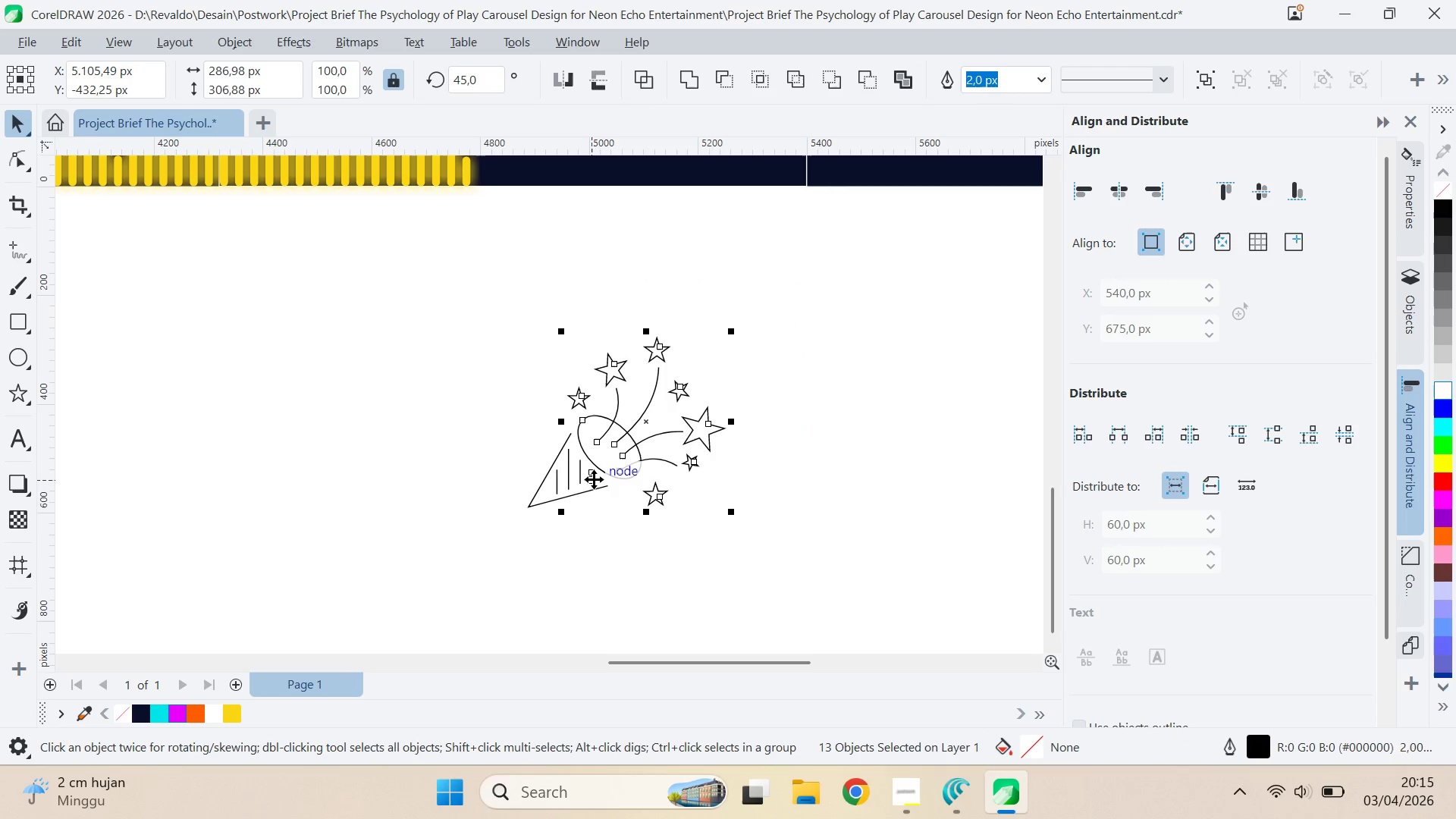 
left_click([594, 479])
 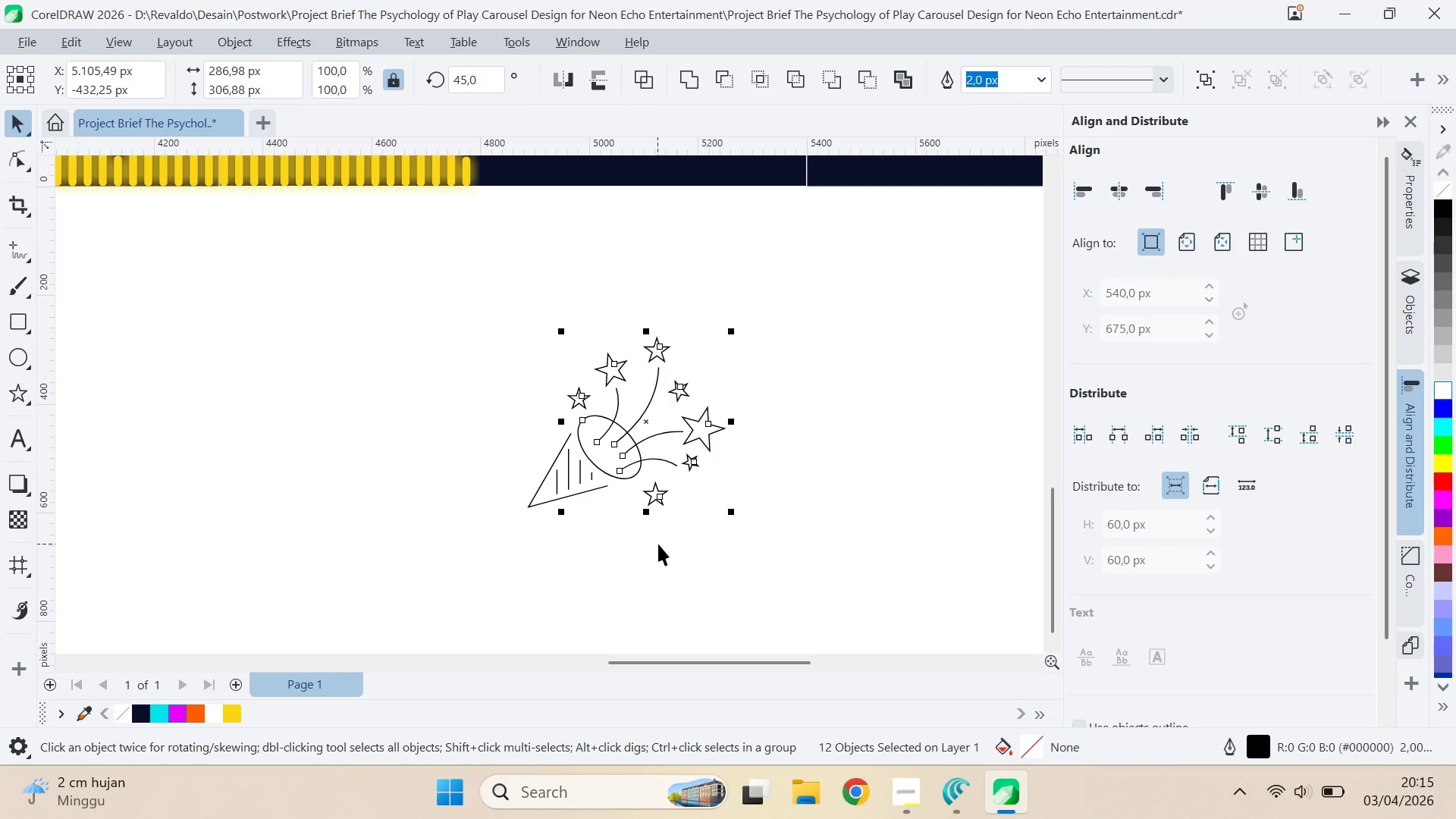 
key(ArrowLeft)
 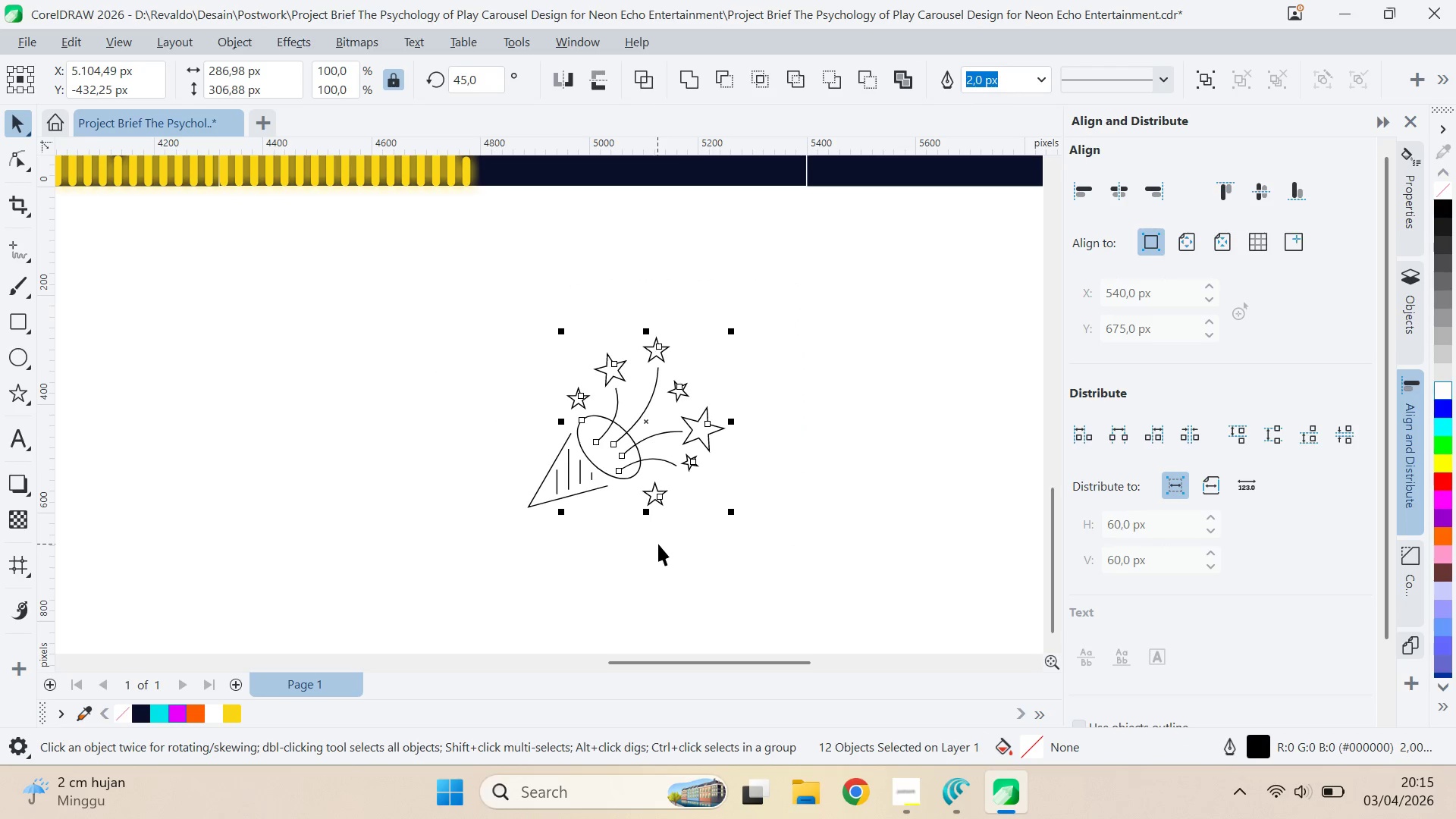 
key(ArrowDown)
 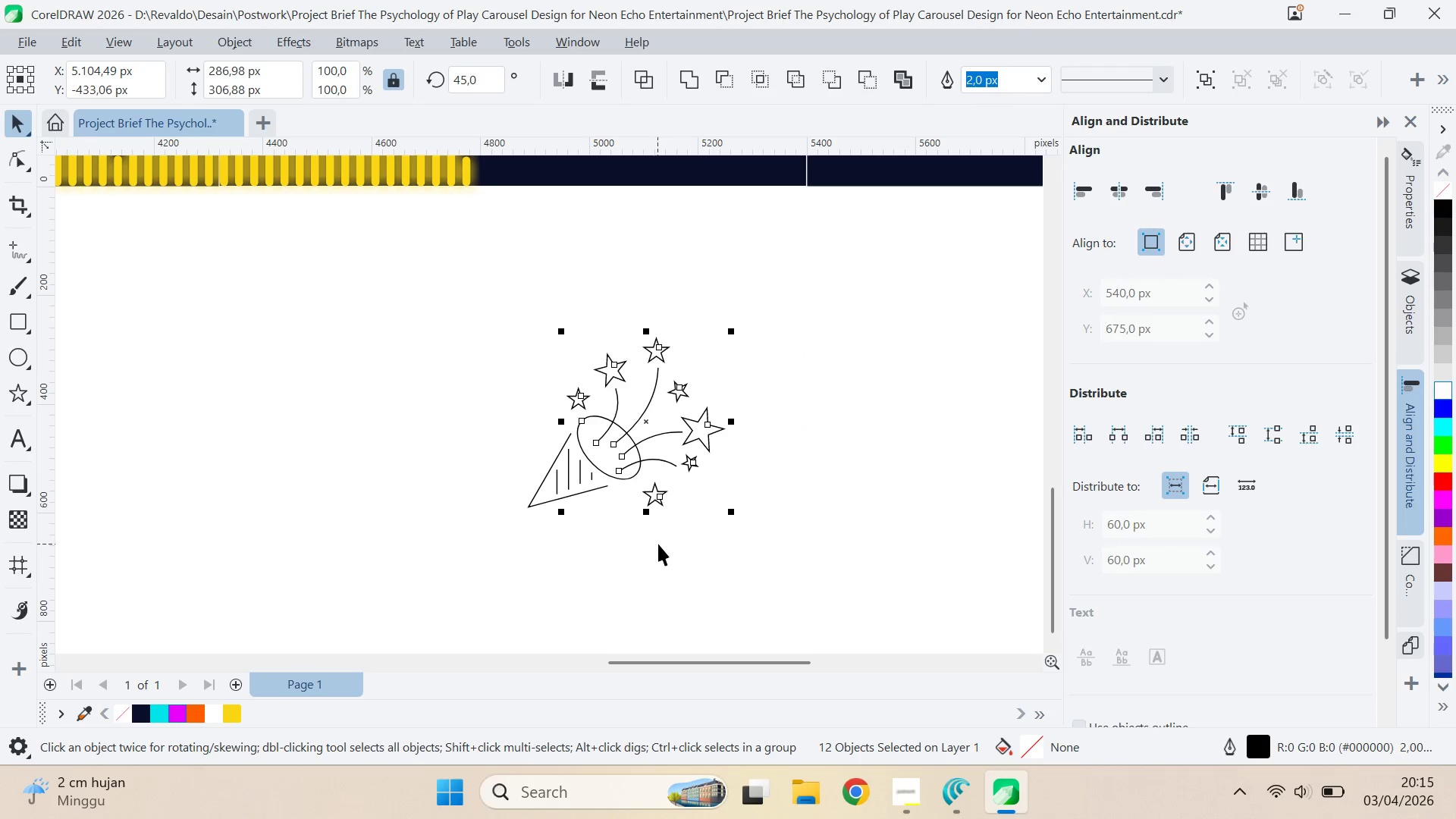 
key(ArrowDown)
 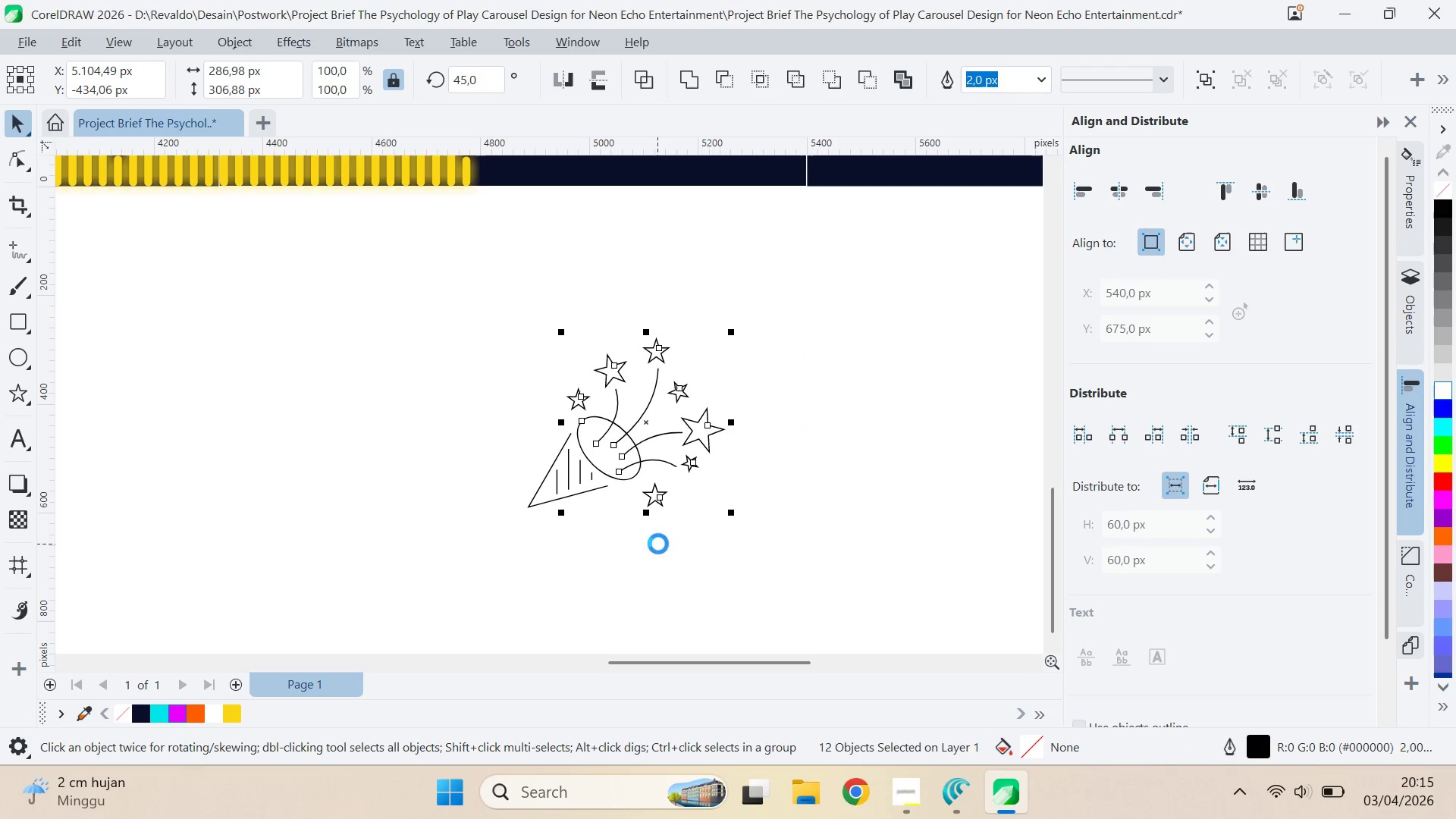 
key(ArrowDown)
 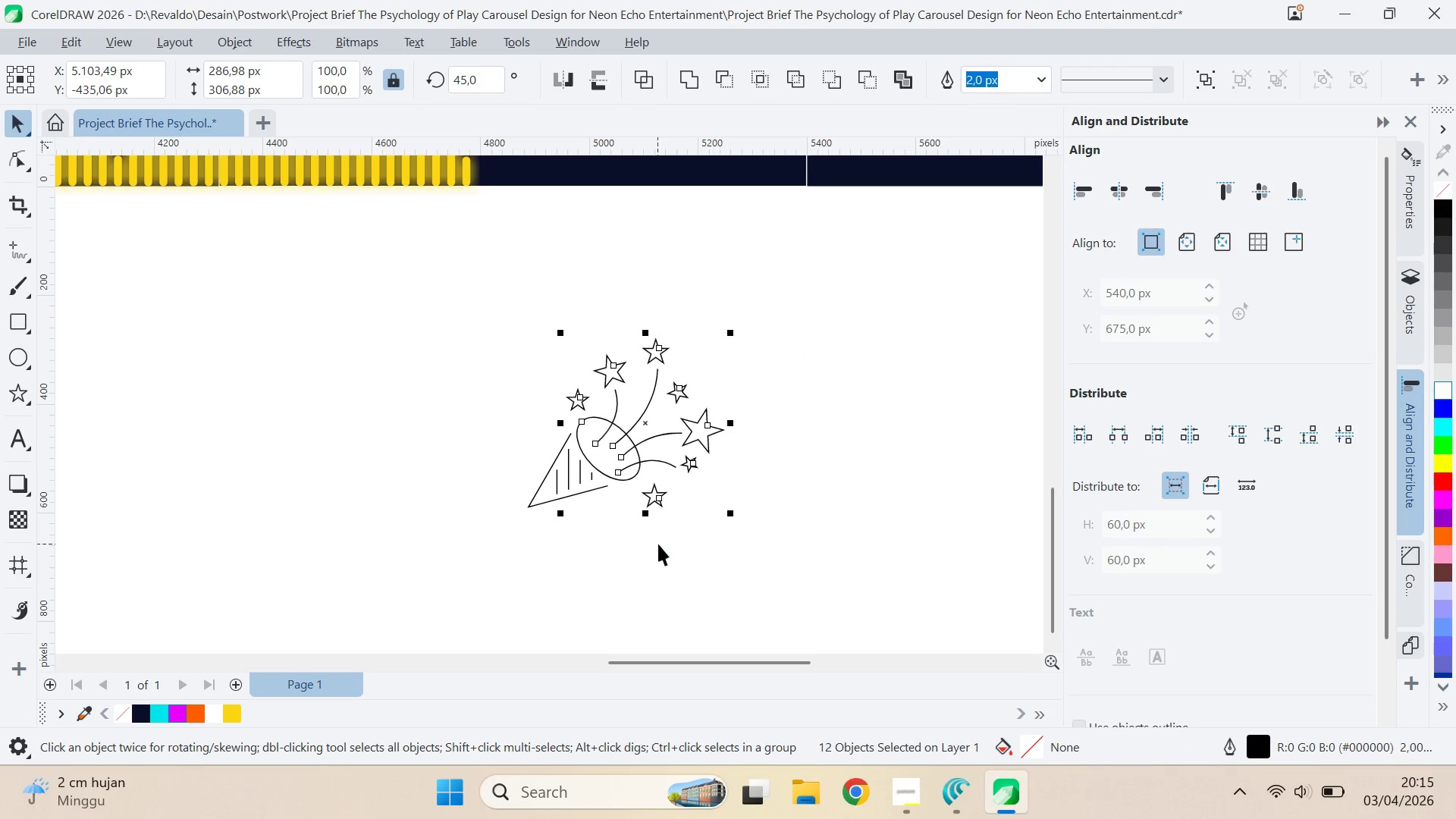 
key(ArrowLeft)
 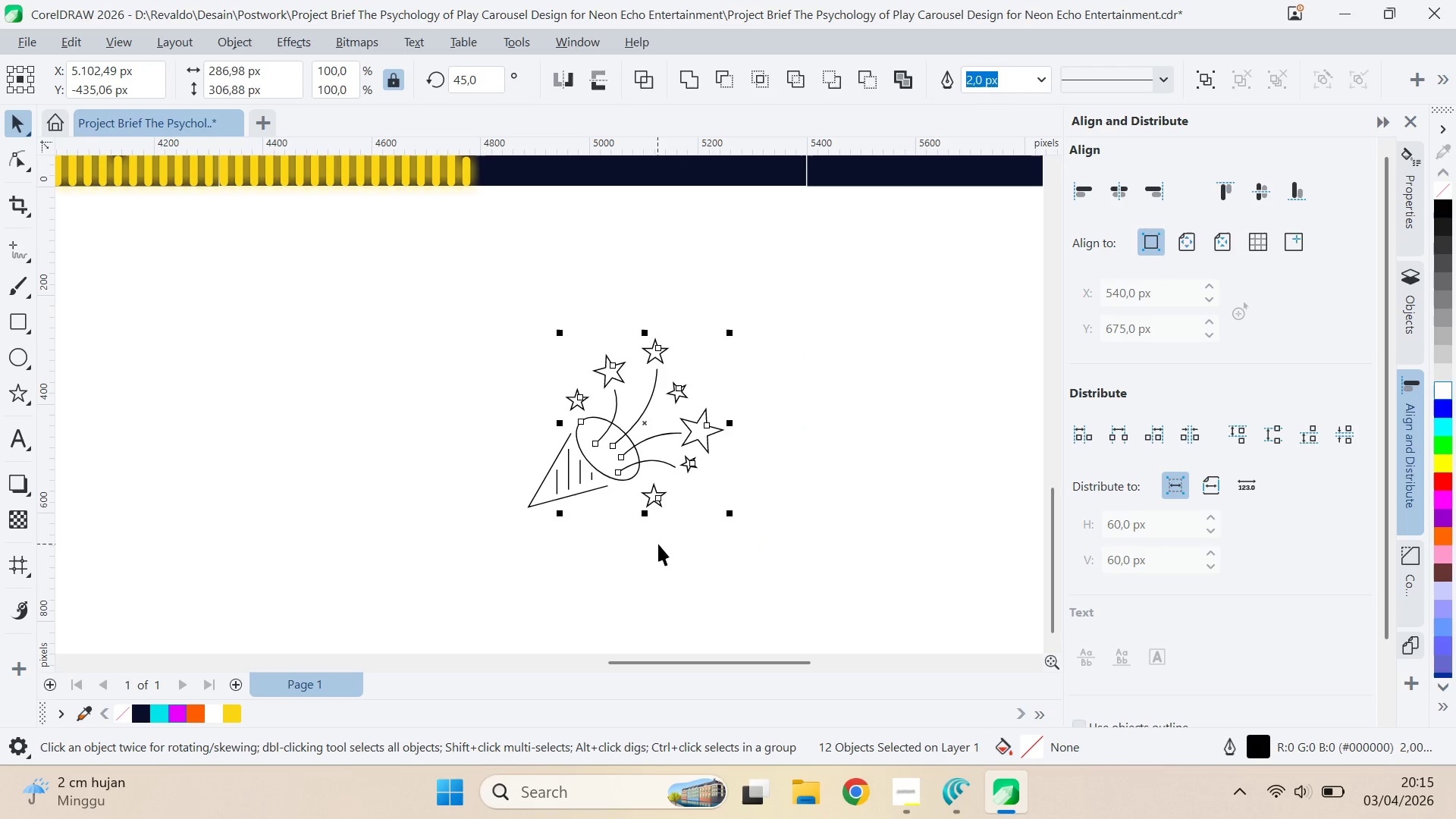 
key(ArrowLeft)
 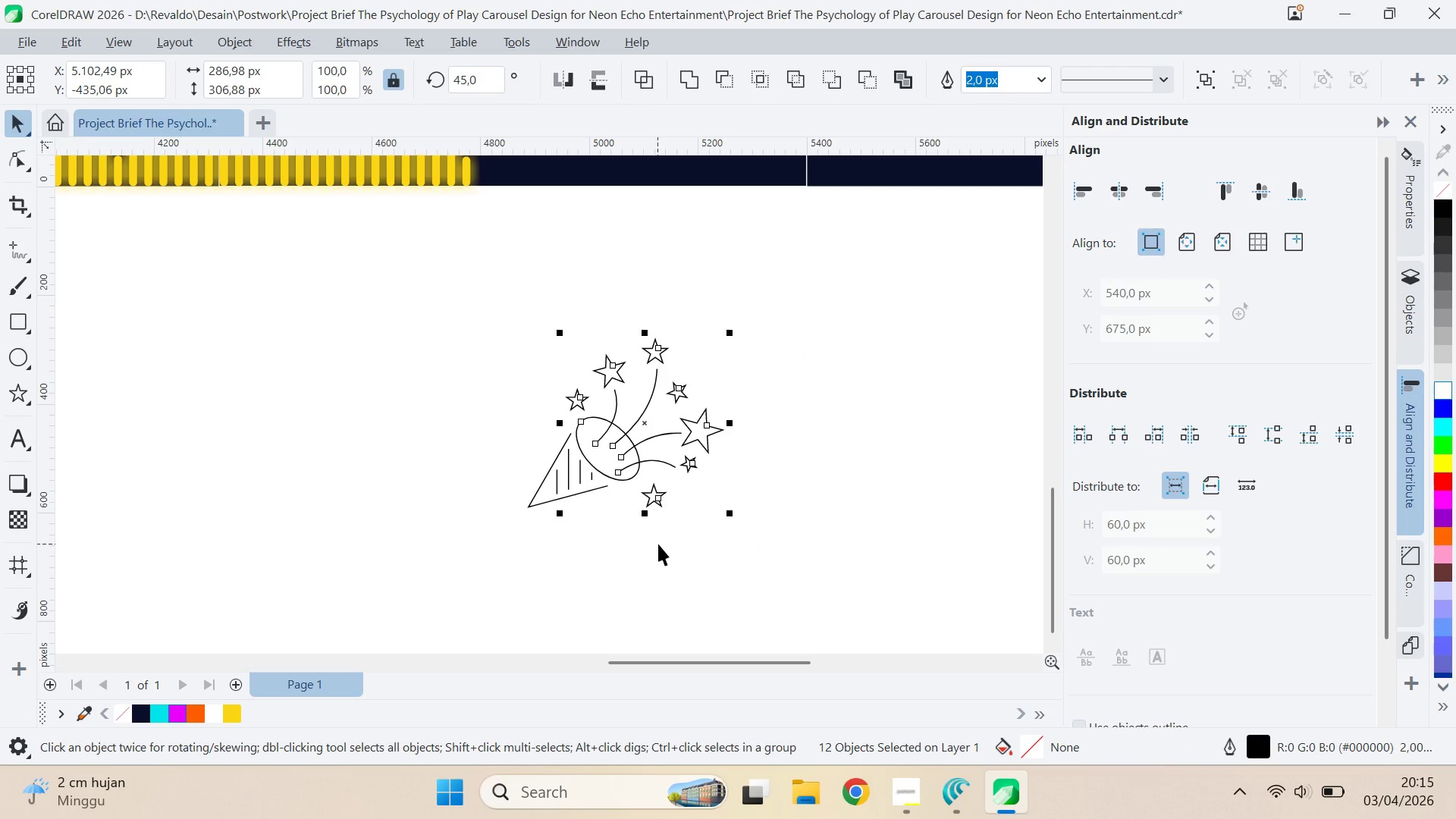 
key(ArrowDown)
 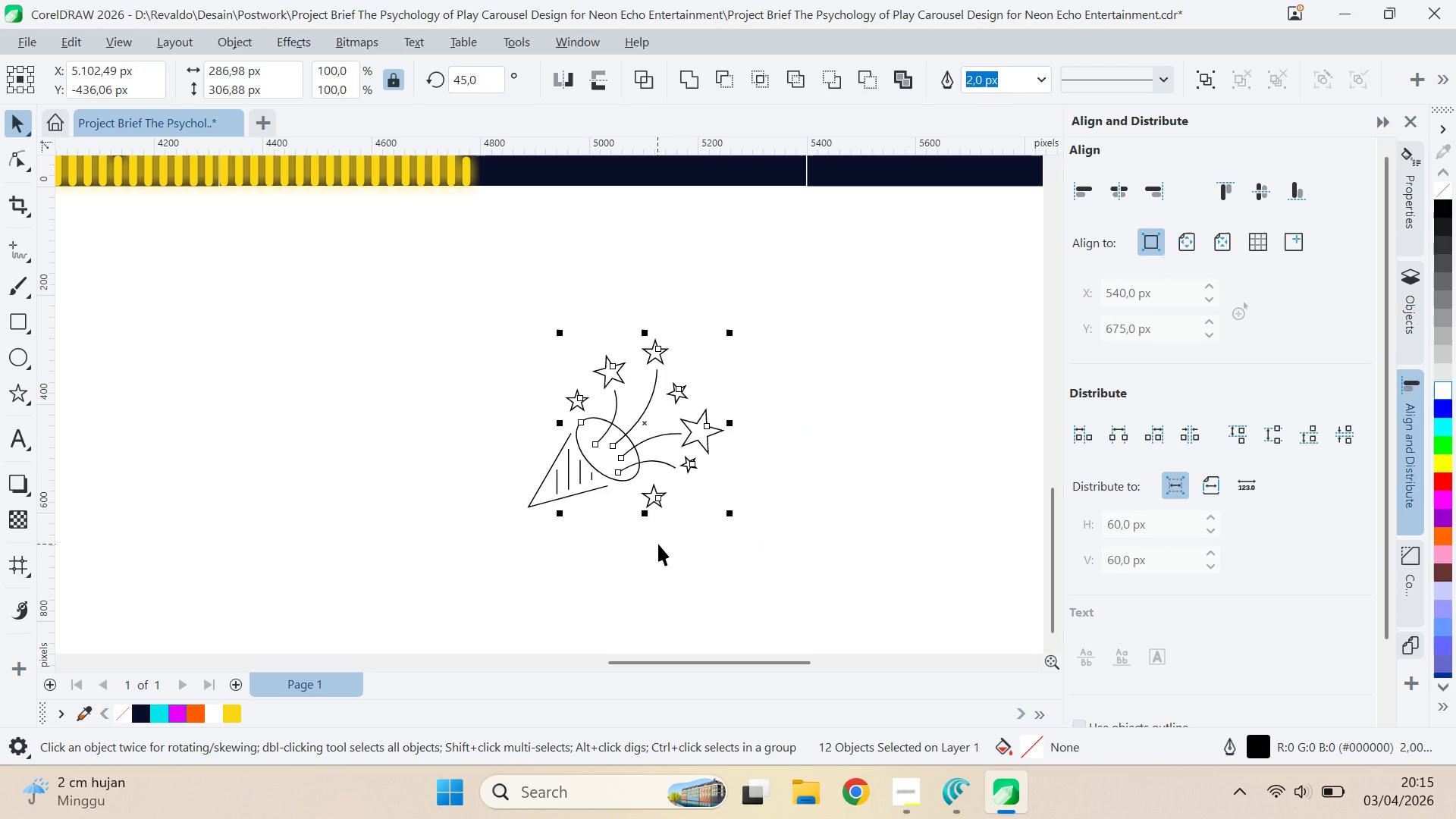 
key(ArrowLeft)
 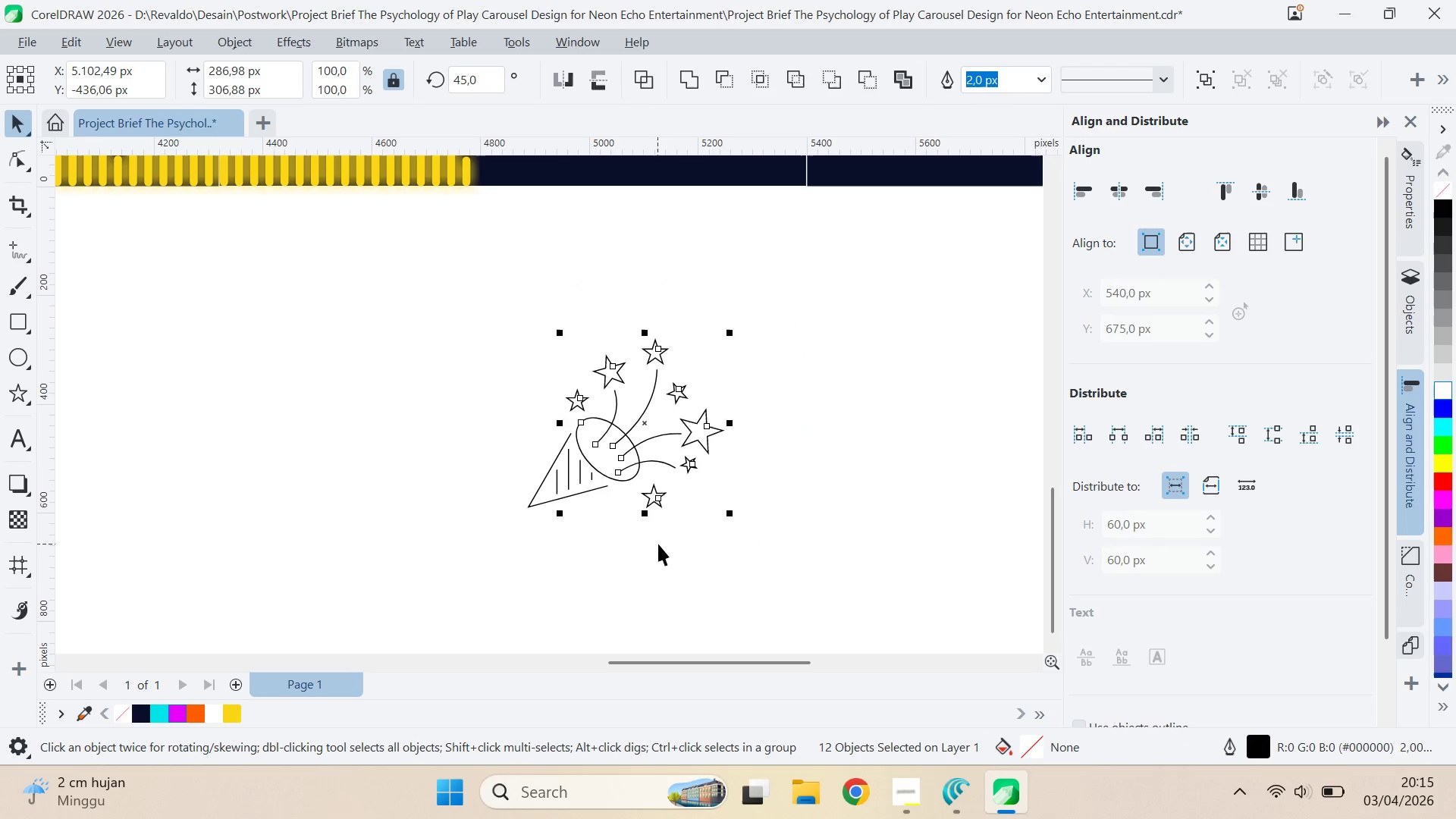 
key(ArrowLeft)
 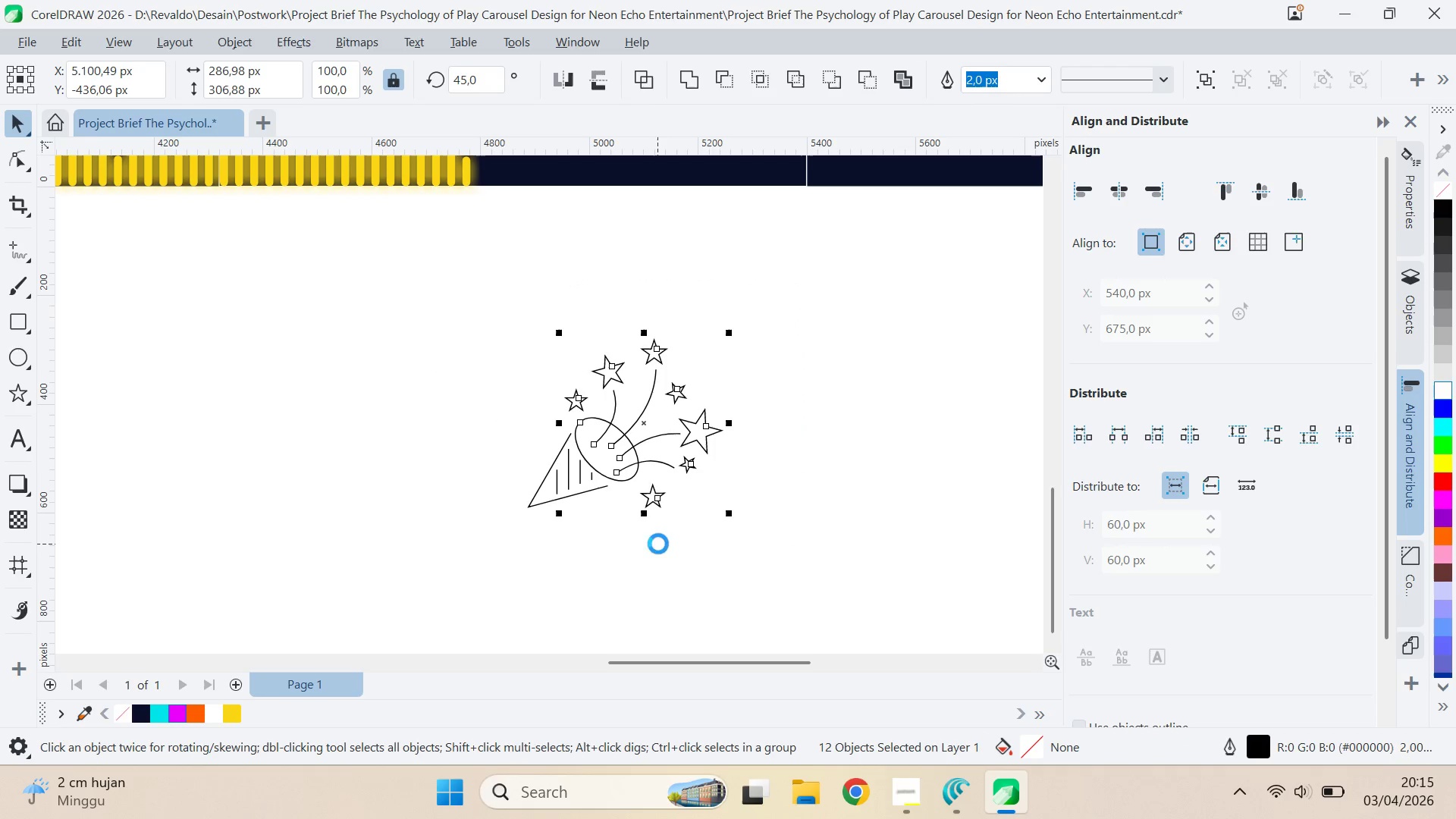 
key(ArrowLeft)
 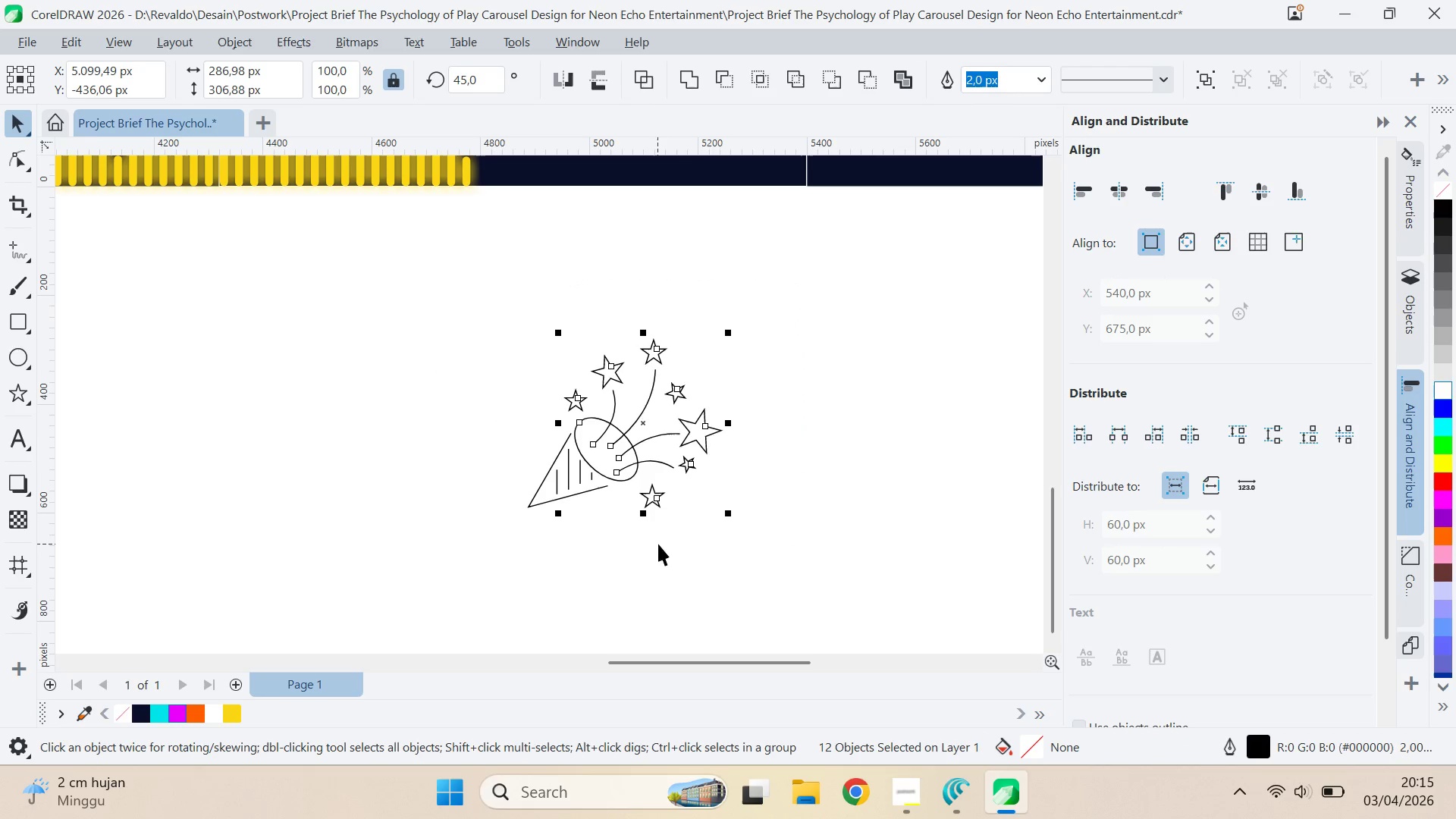 
key(ArrowRight)
 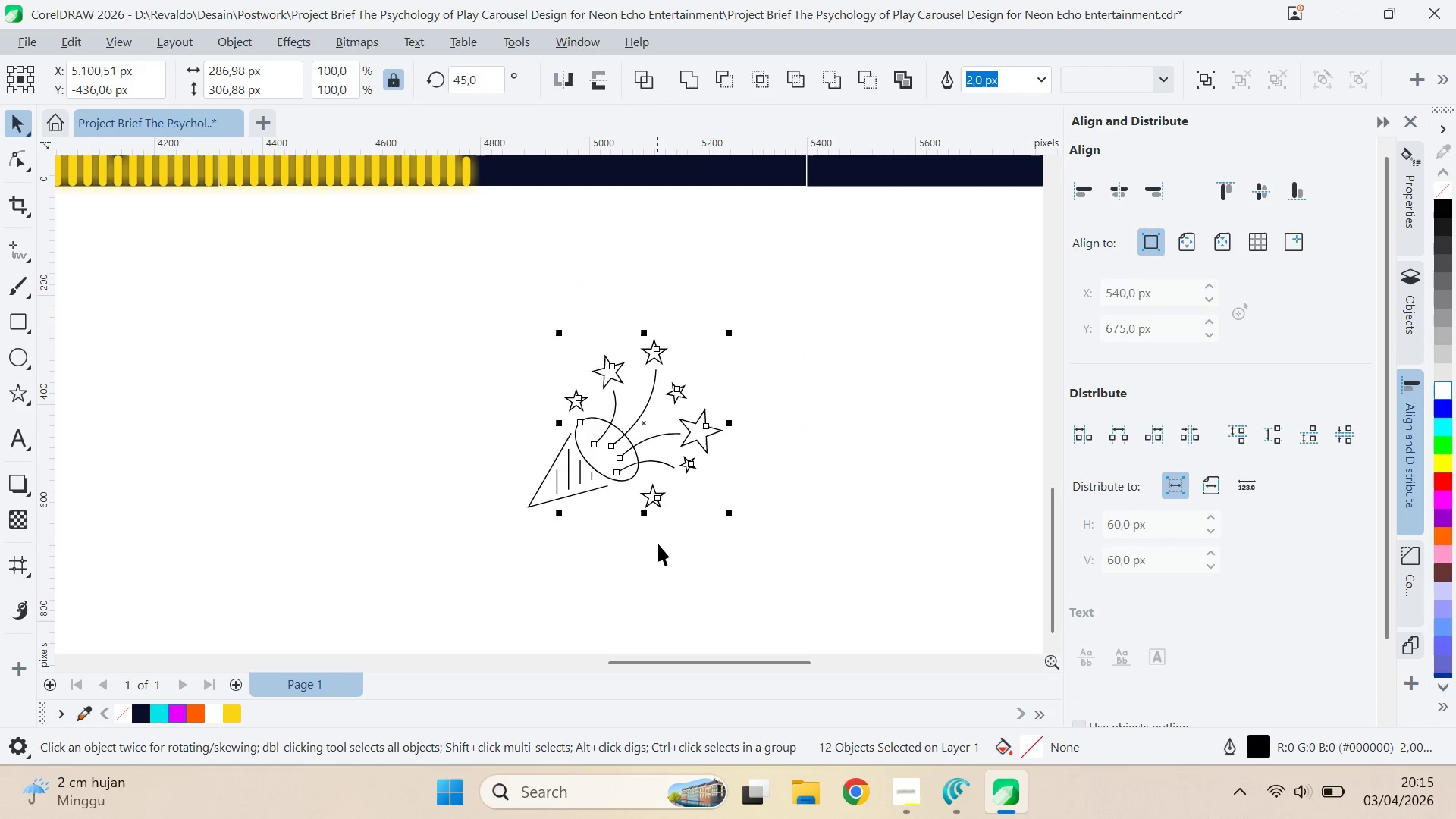 
key(ArrowRight)
 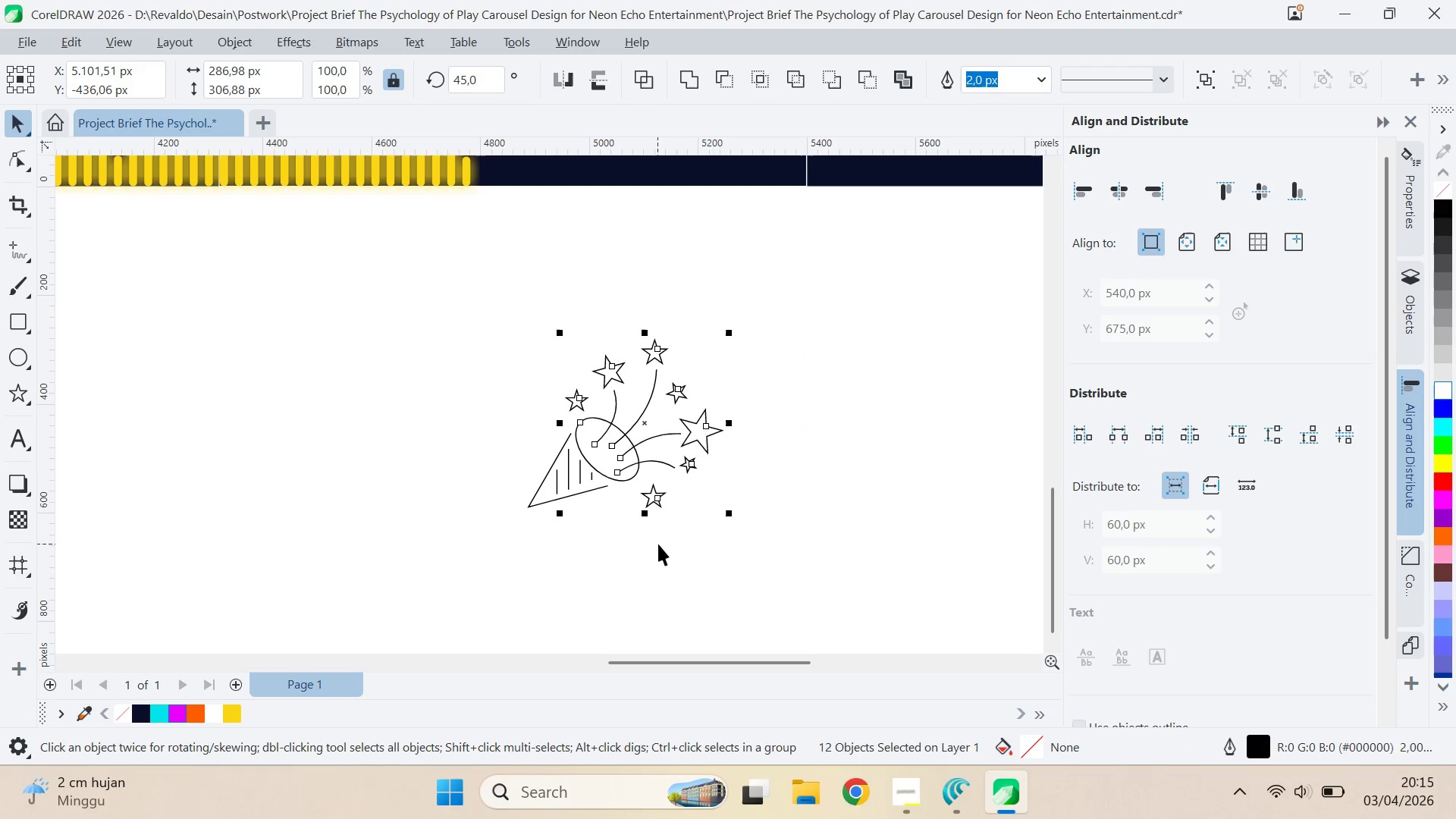 
key(ArrowRight)
 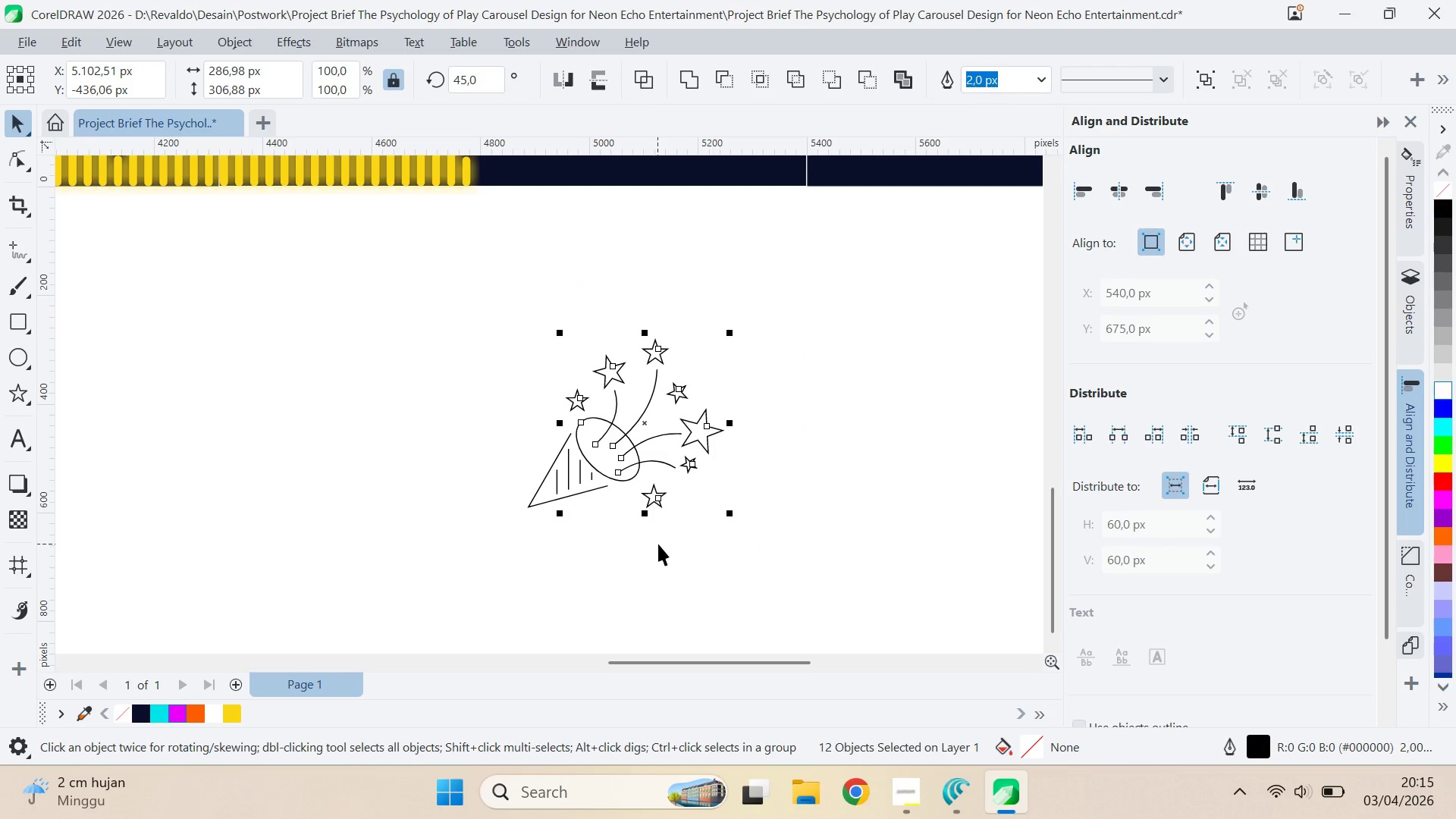 
key(ArrowRight)
 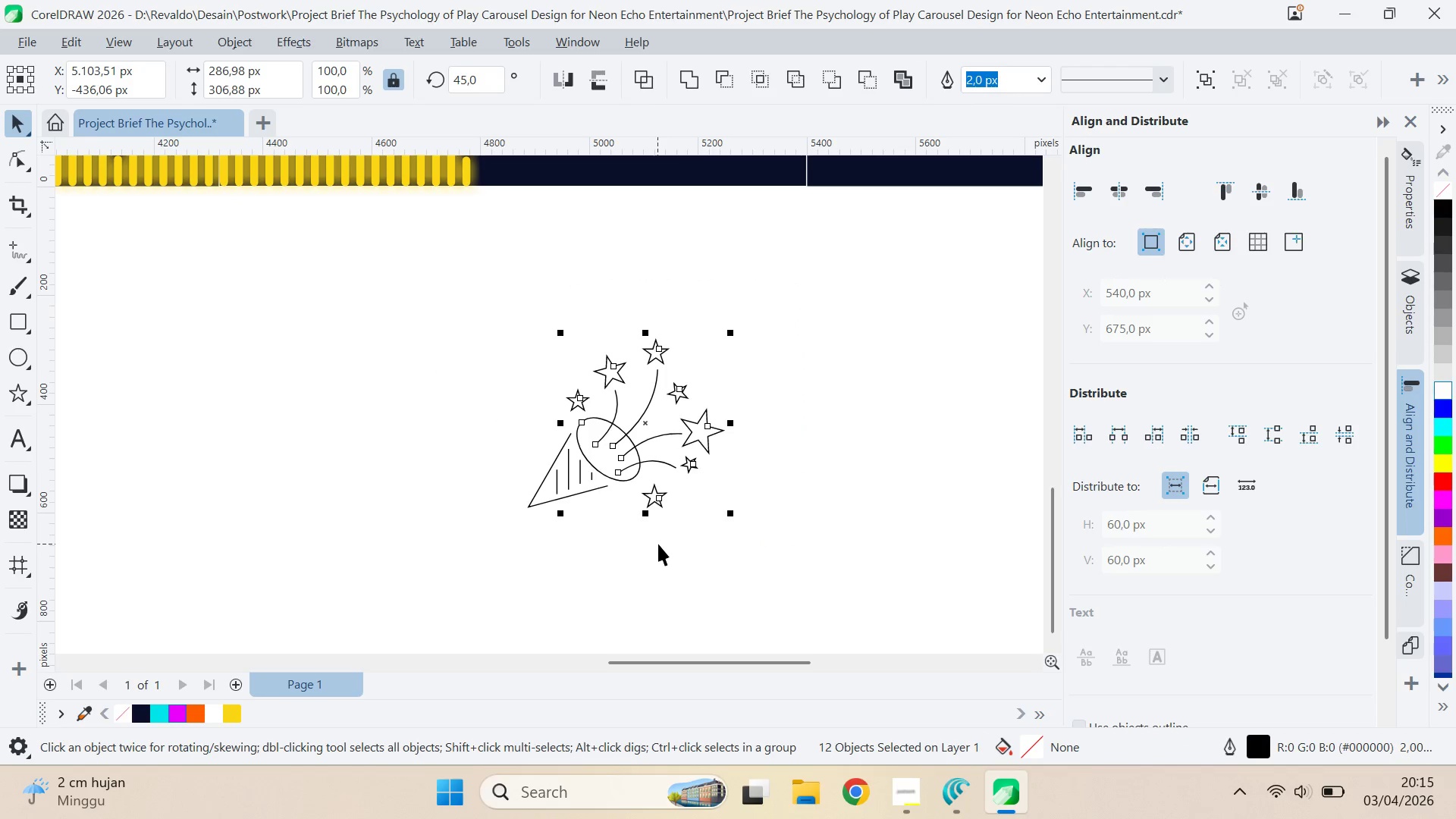 
key(ArrowUp)
 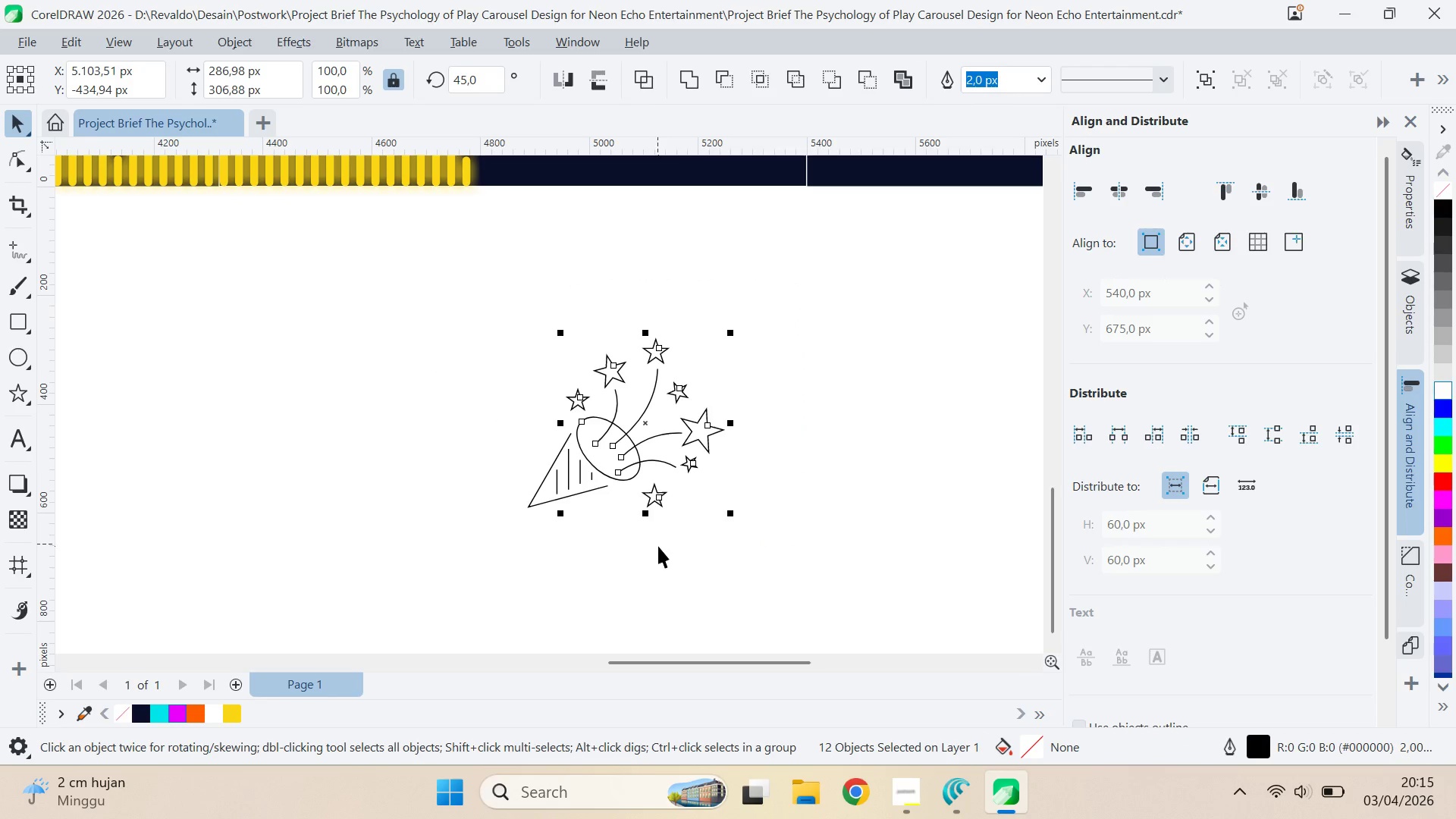 
left_click([657, 546])
 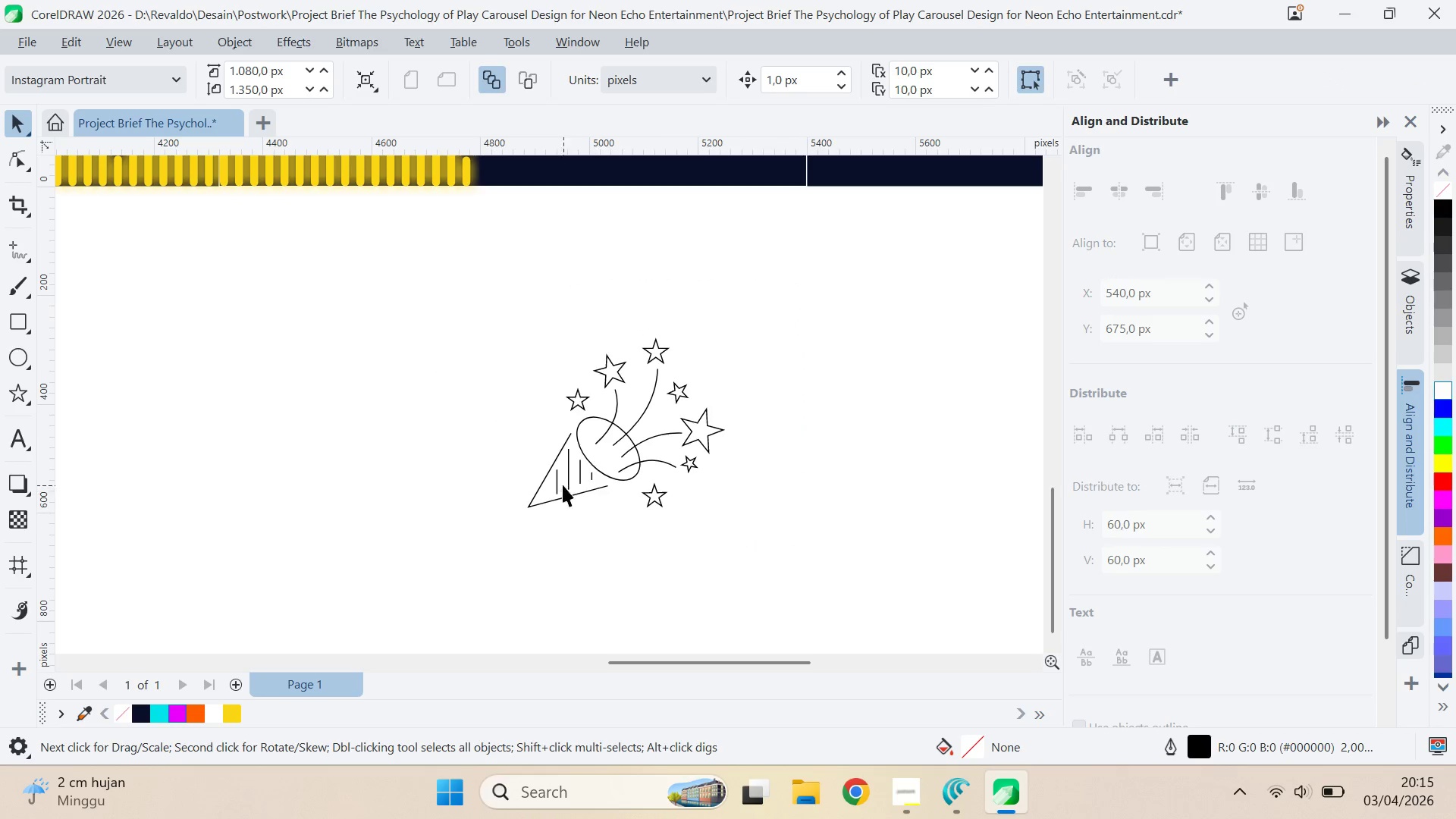 
left_click([554, 477])
 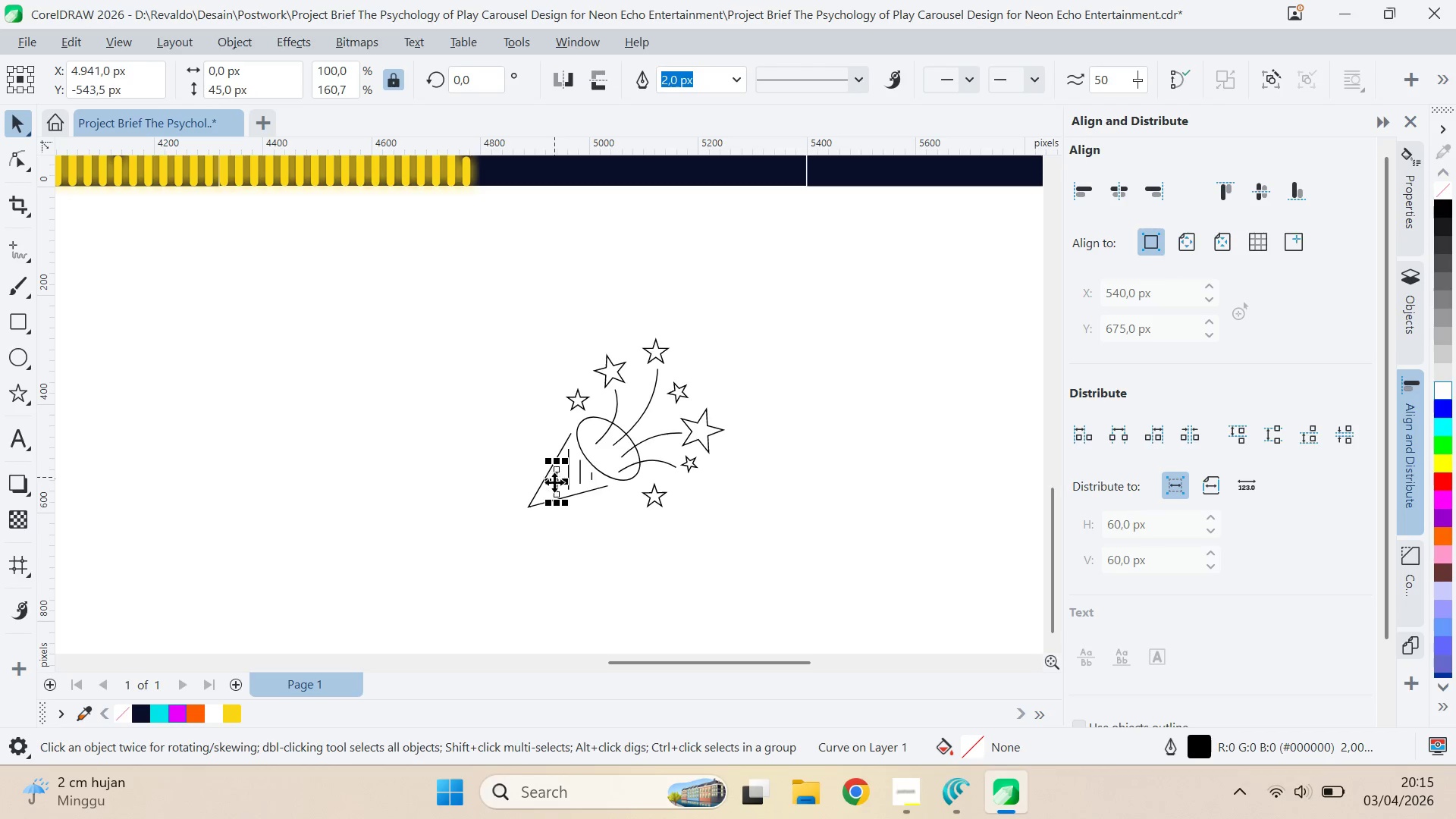 
scroll: coordinate [552, 494], scroll_direction: up, amount: 7.0
 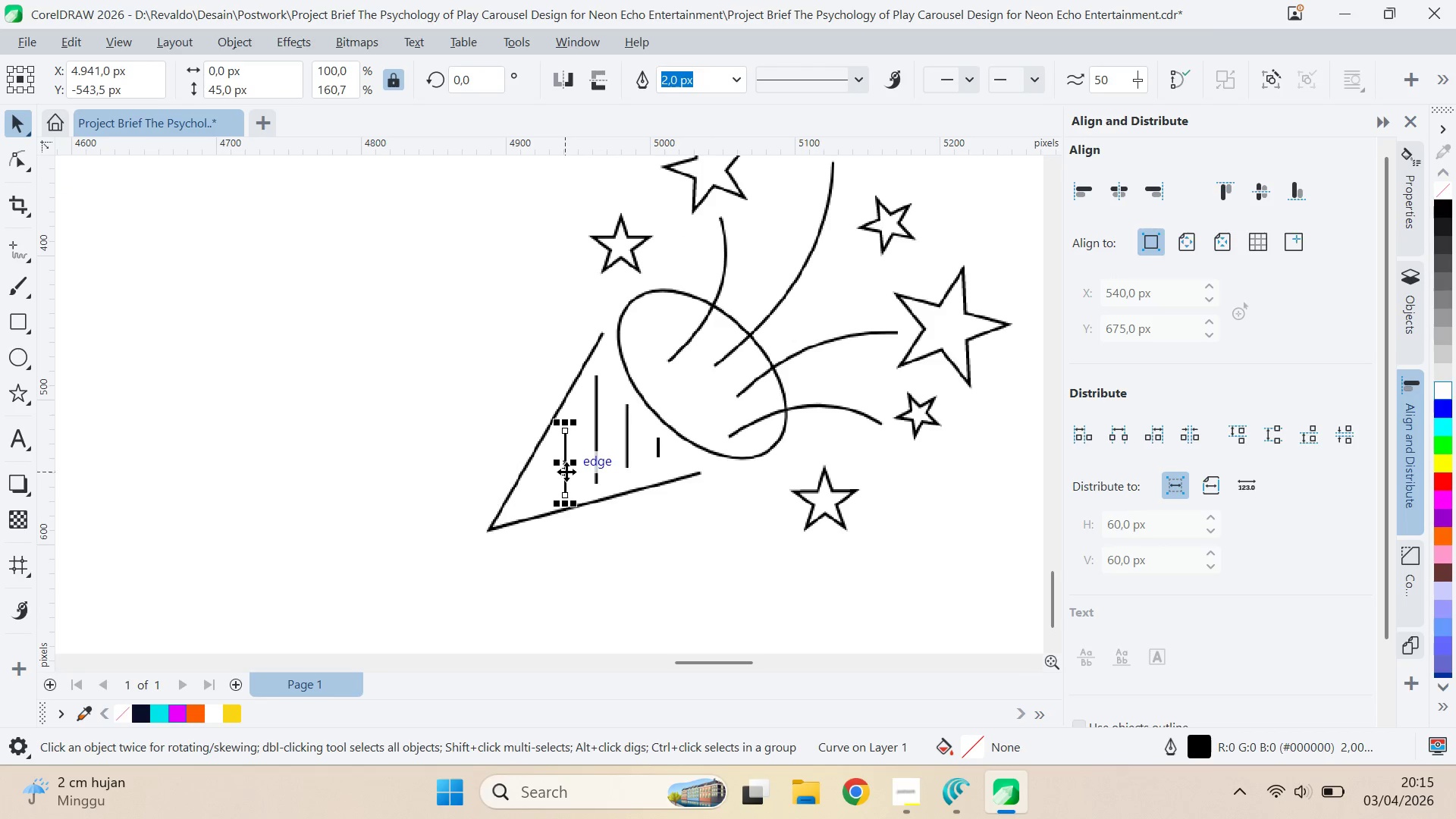 
left_click_drag(start_coordinate=[566, 471], to_coordinate=[554, 475])
 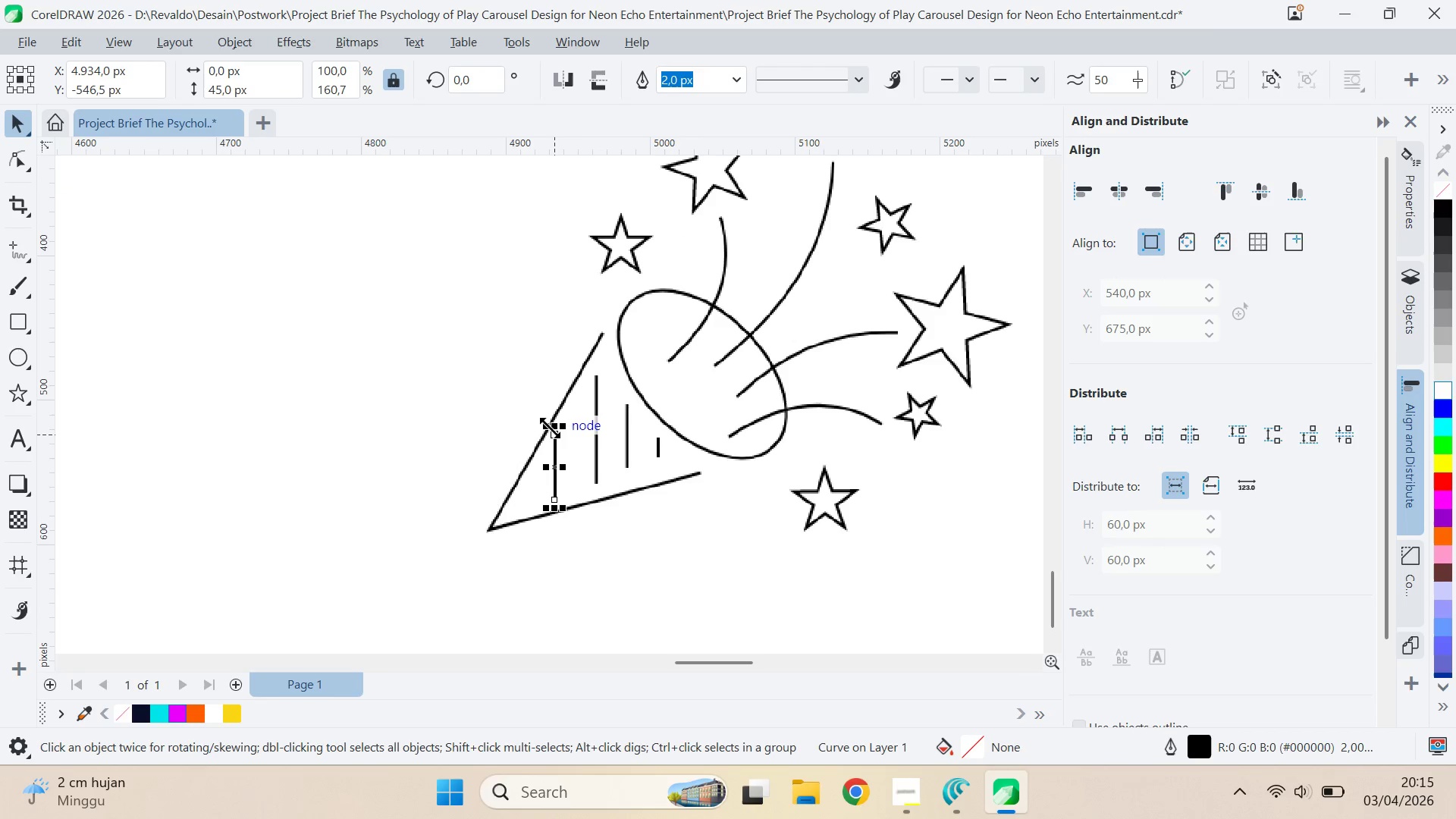 
left_click_drag(start_coordinate=[552, 425], to_coordinate=[560, 433])
 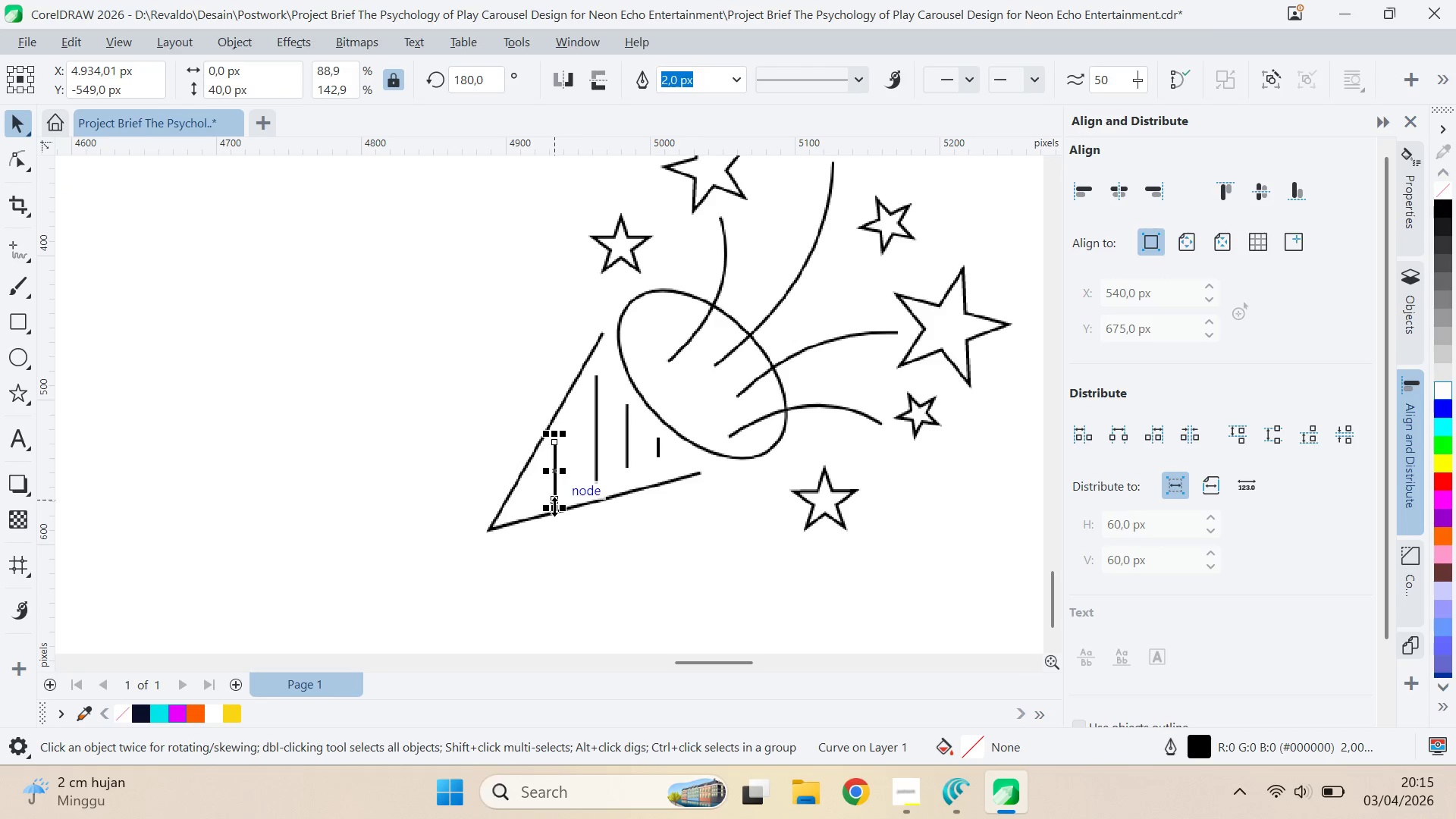 
left_click_drag(start_coordinate=[555, 507], to_coordinate=[565, 504])
 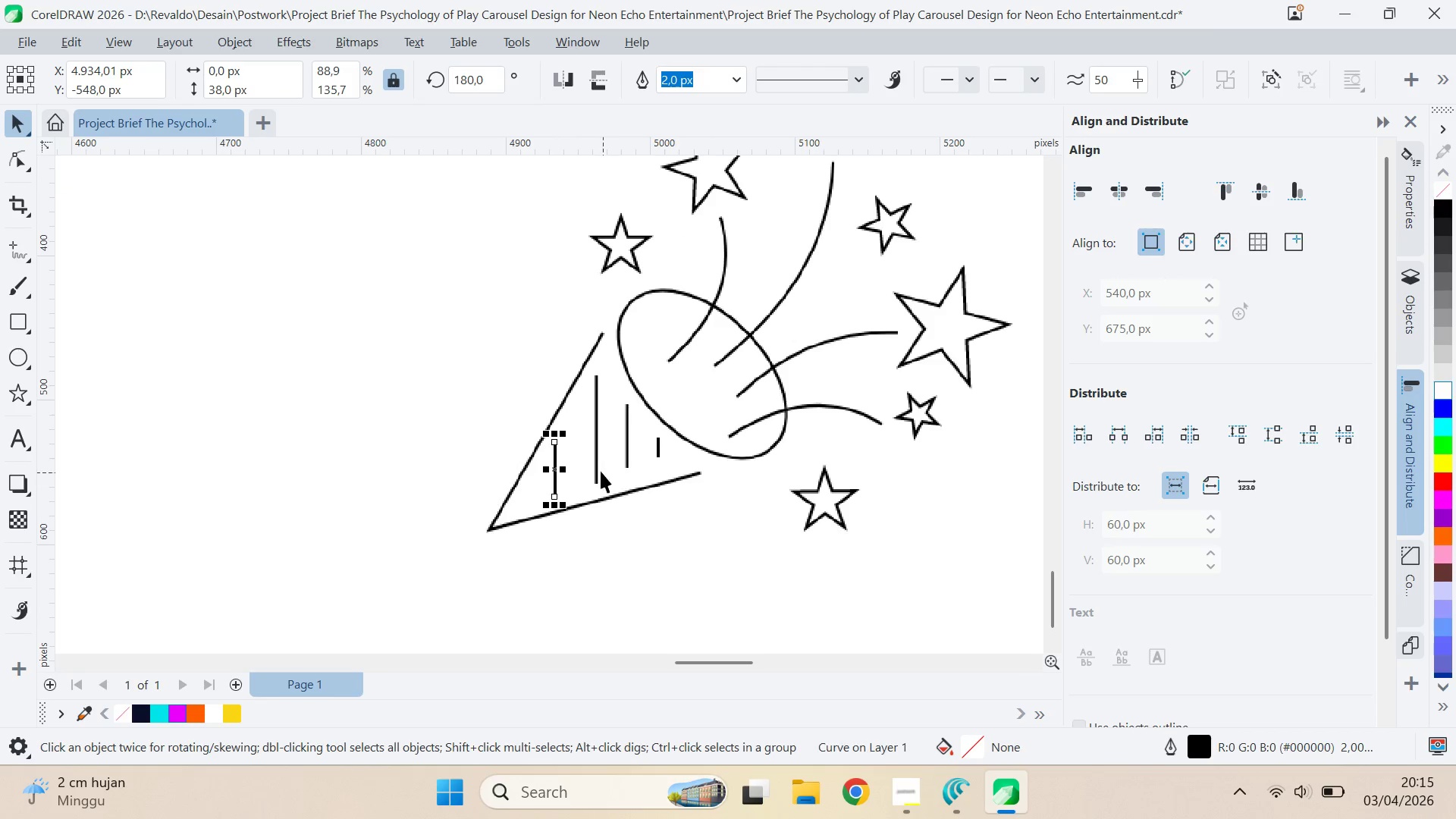 
hold_key(key=ShiftLeft, duration=1.52)
left_click([595, 463])
 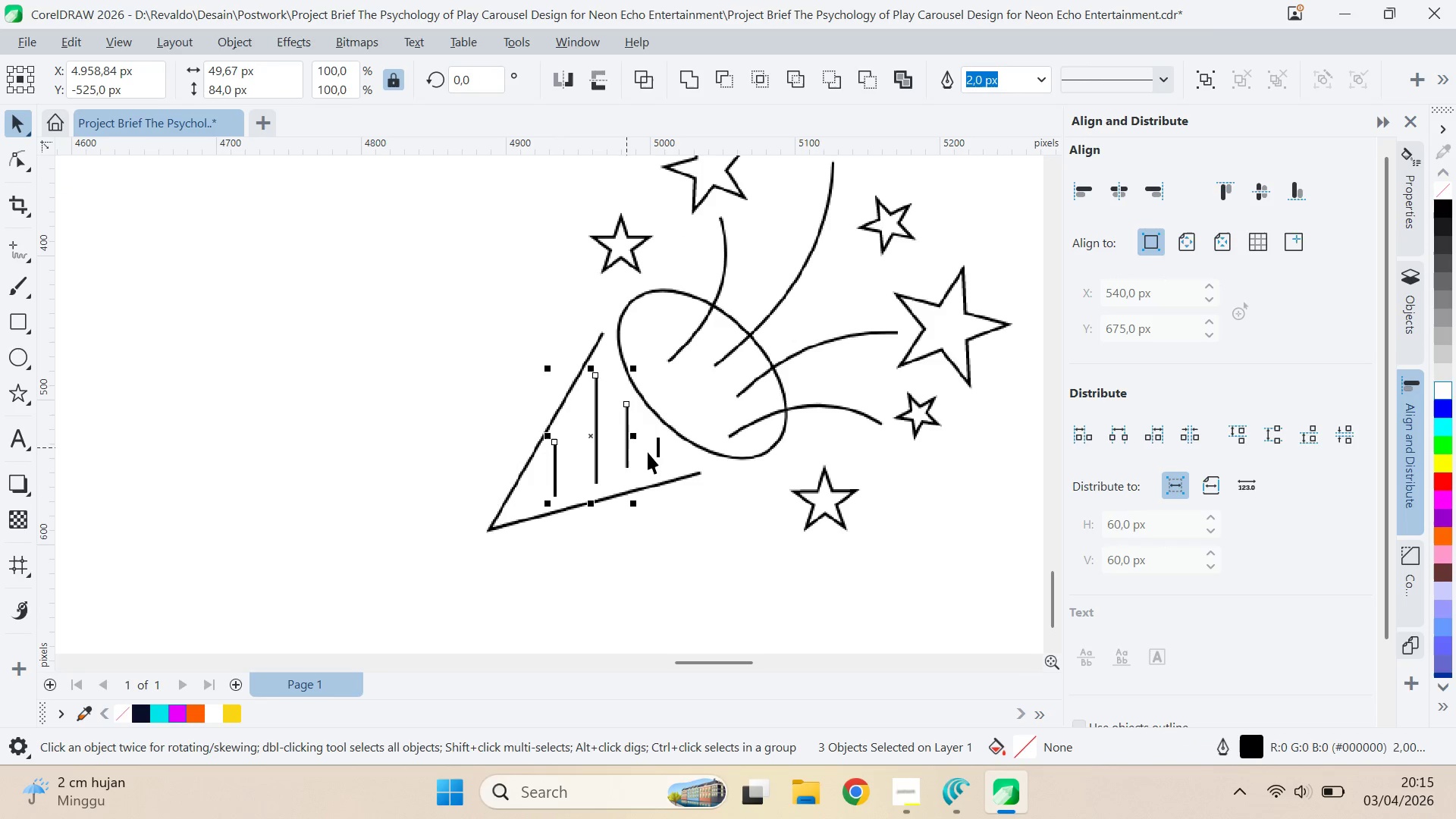 
double_click([657, 454])
 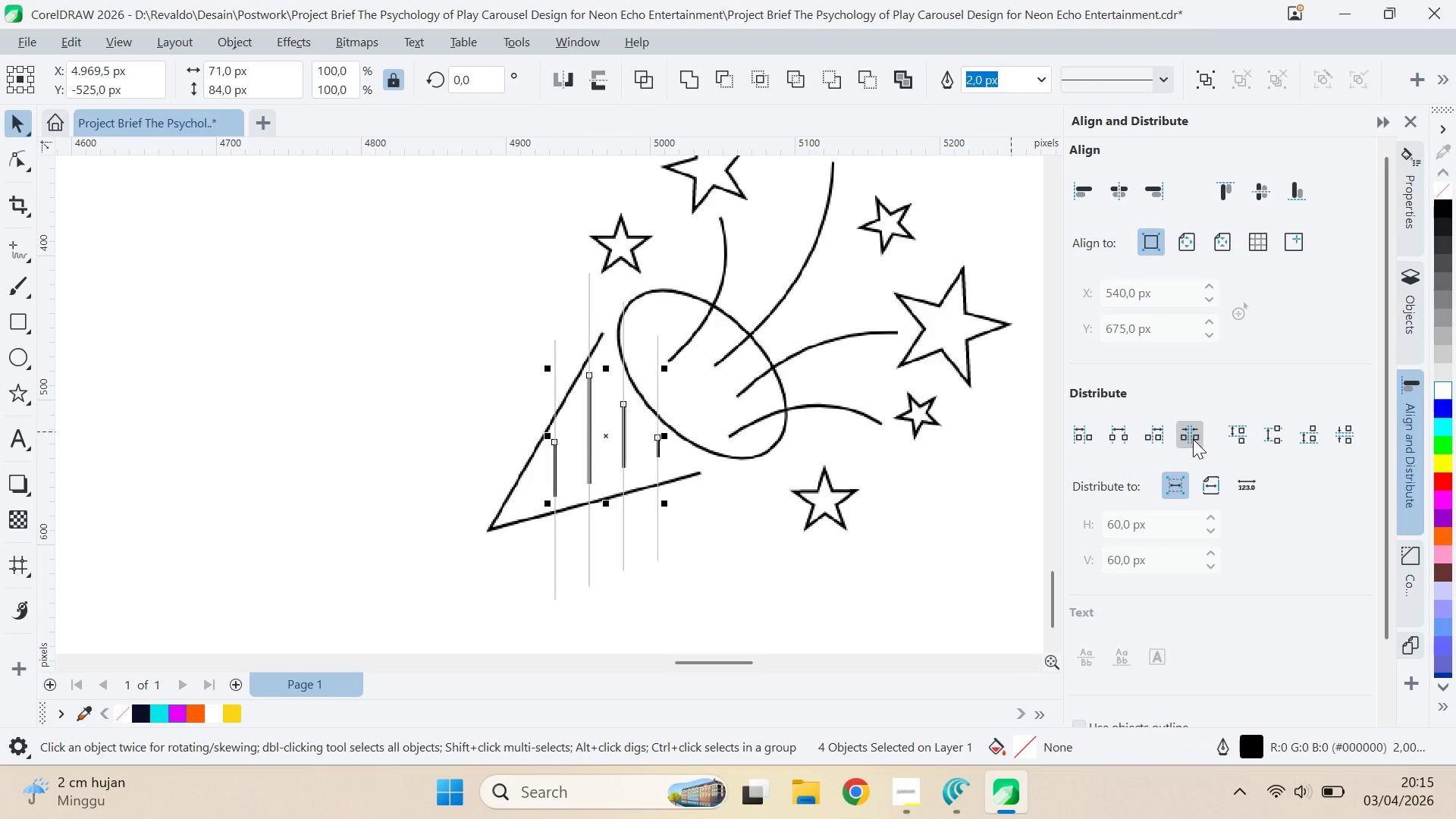 
left_click([752, 537])
 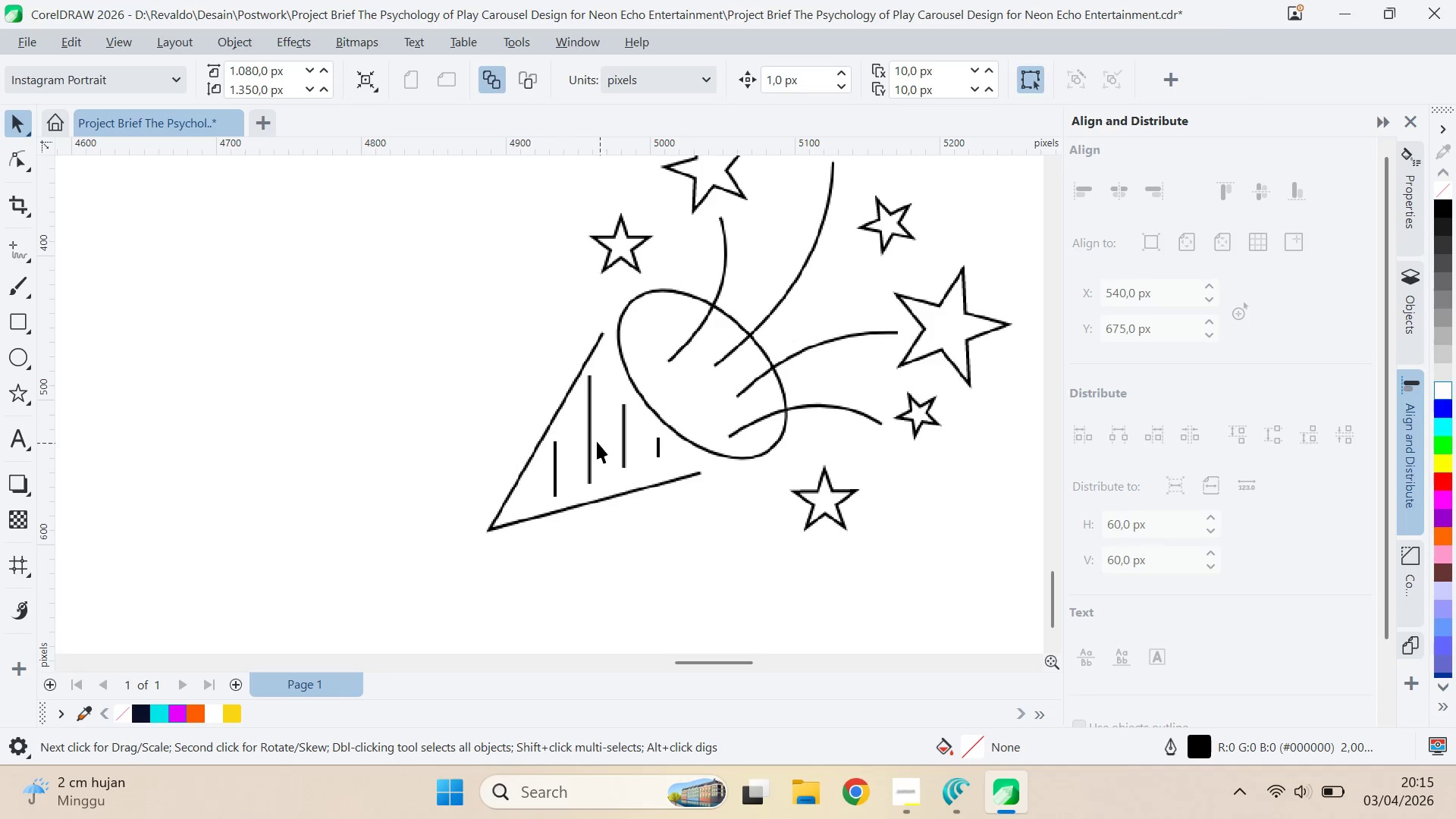 
left_click([587, 437])
 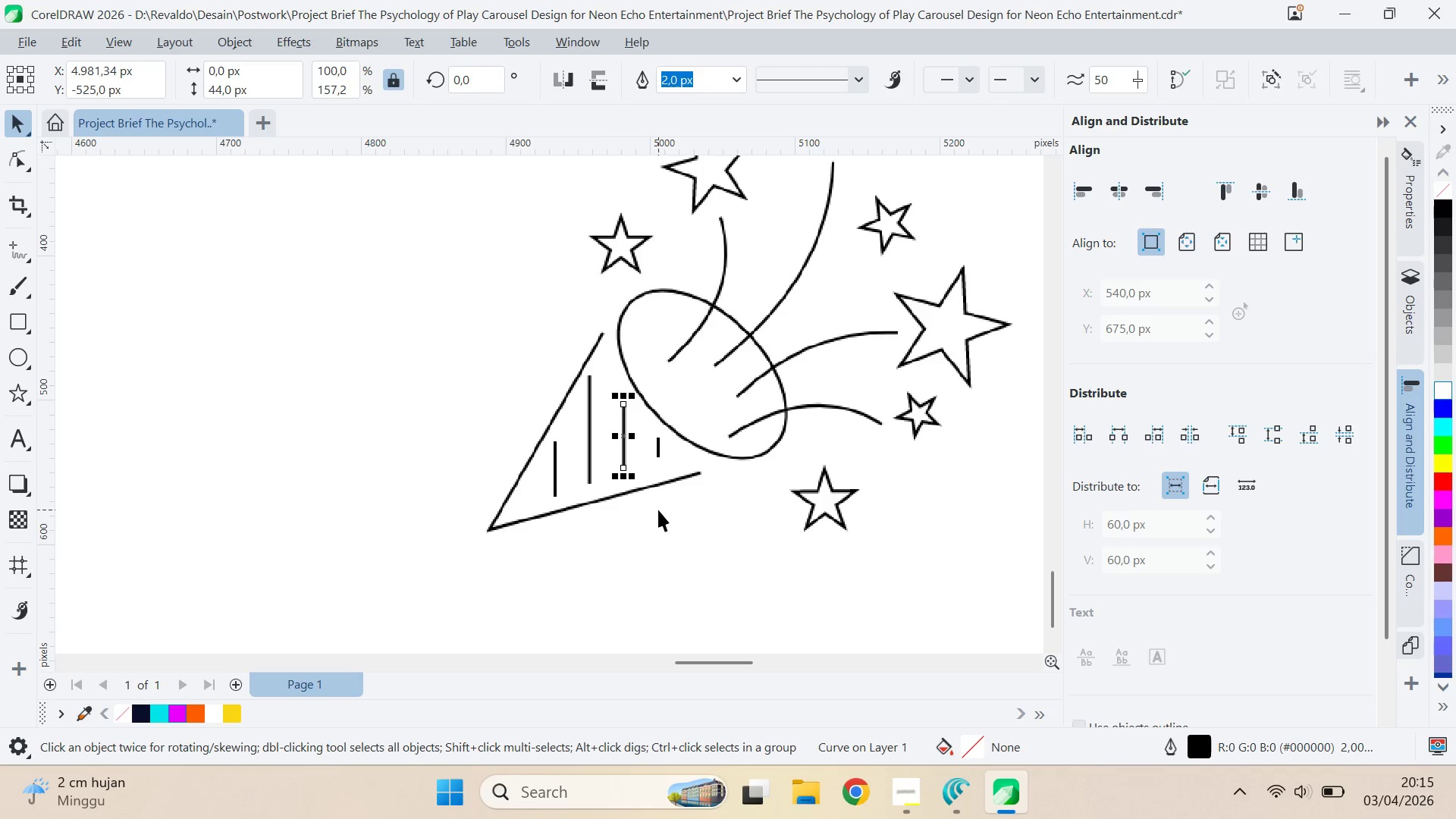 
key(ArrowDown)
 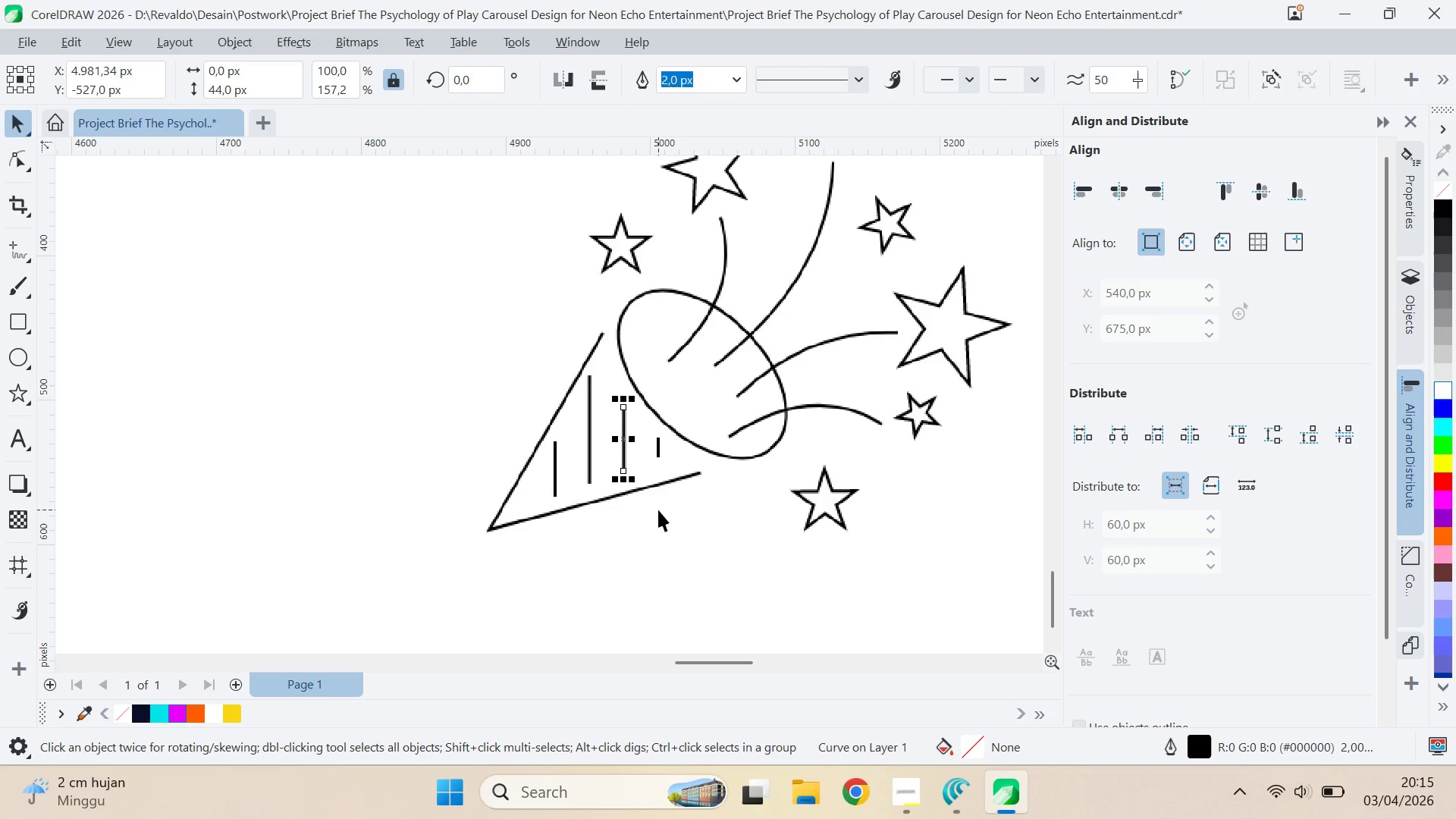 
key(ArrowDown)
 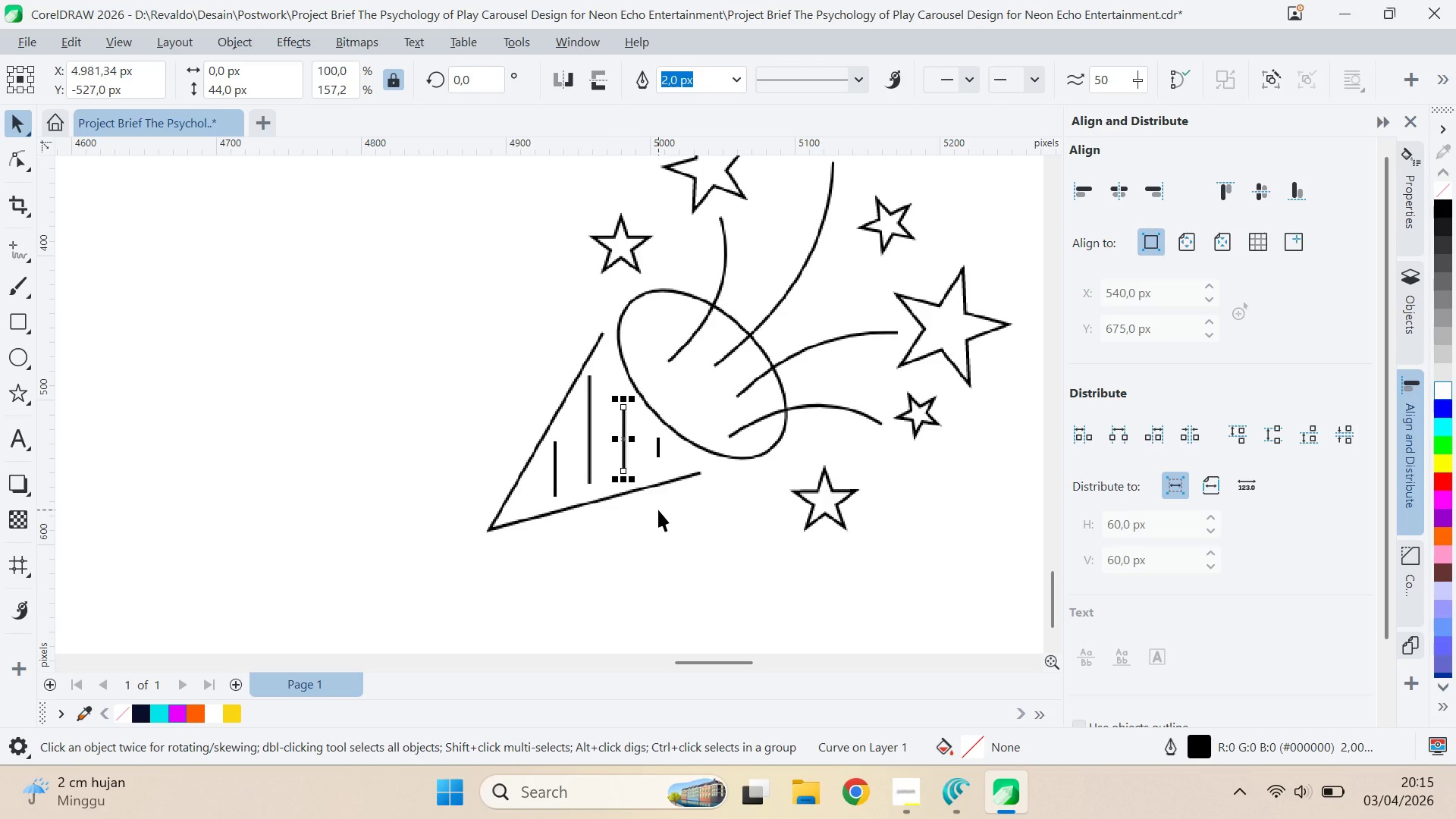 
key(ArrowUp)
 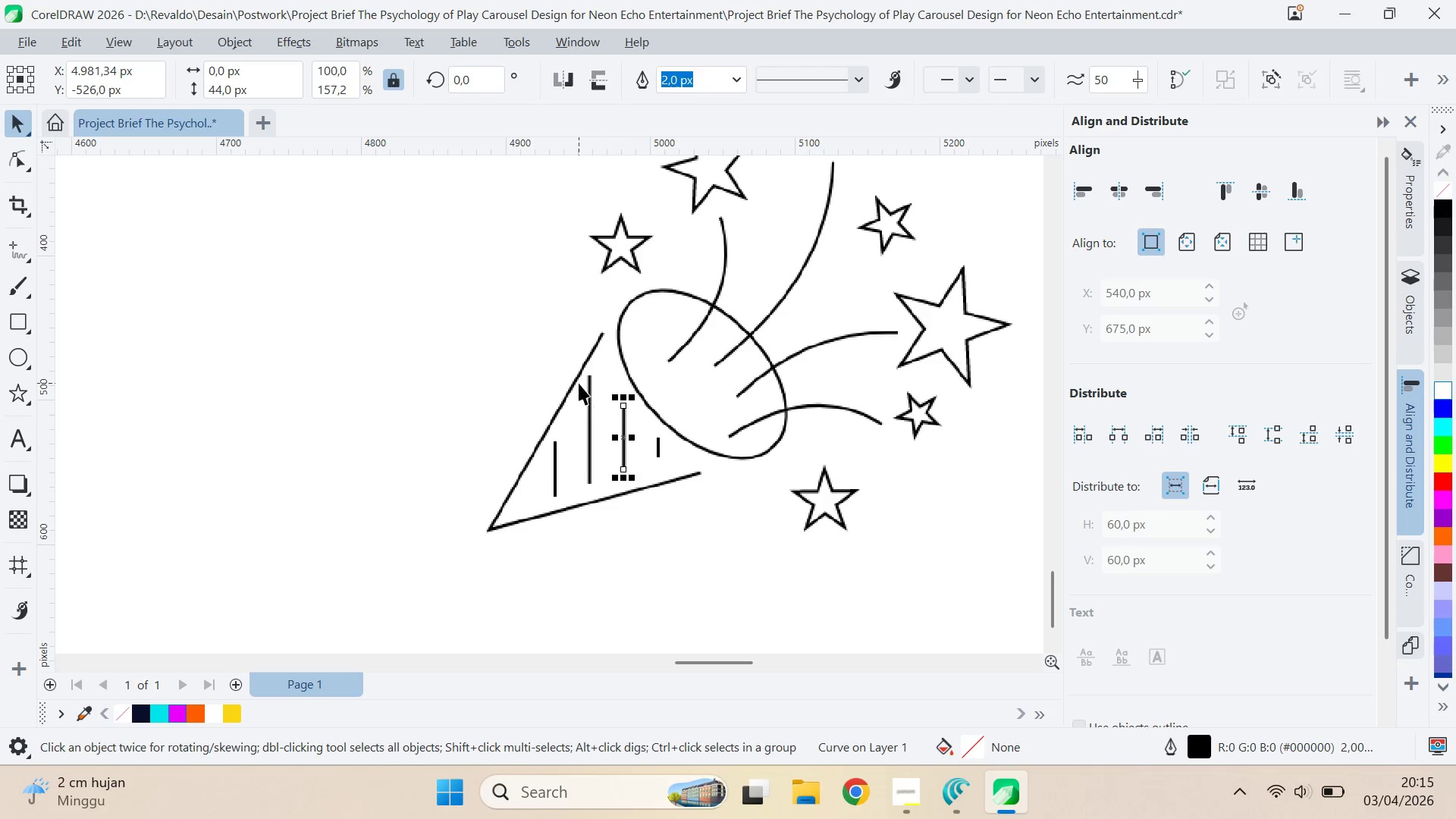 
left_click([585, 386])
 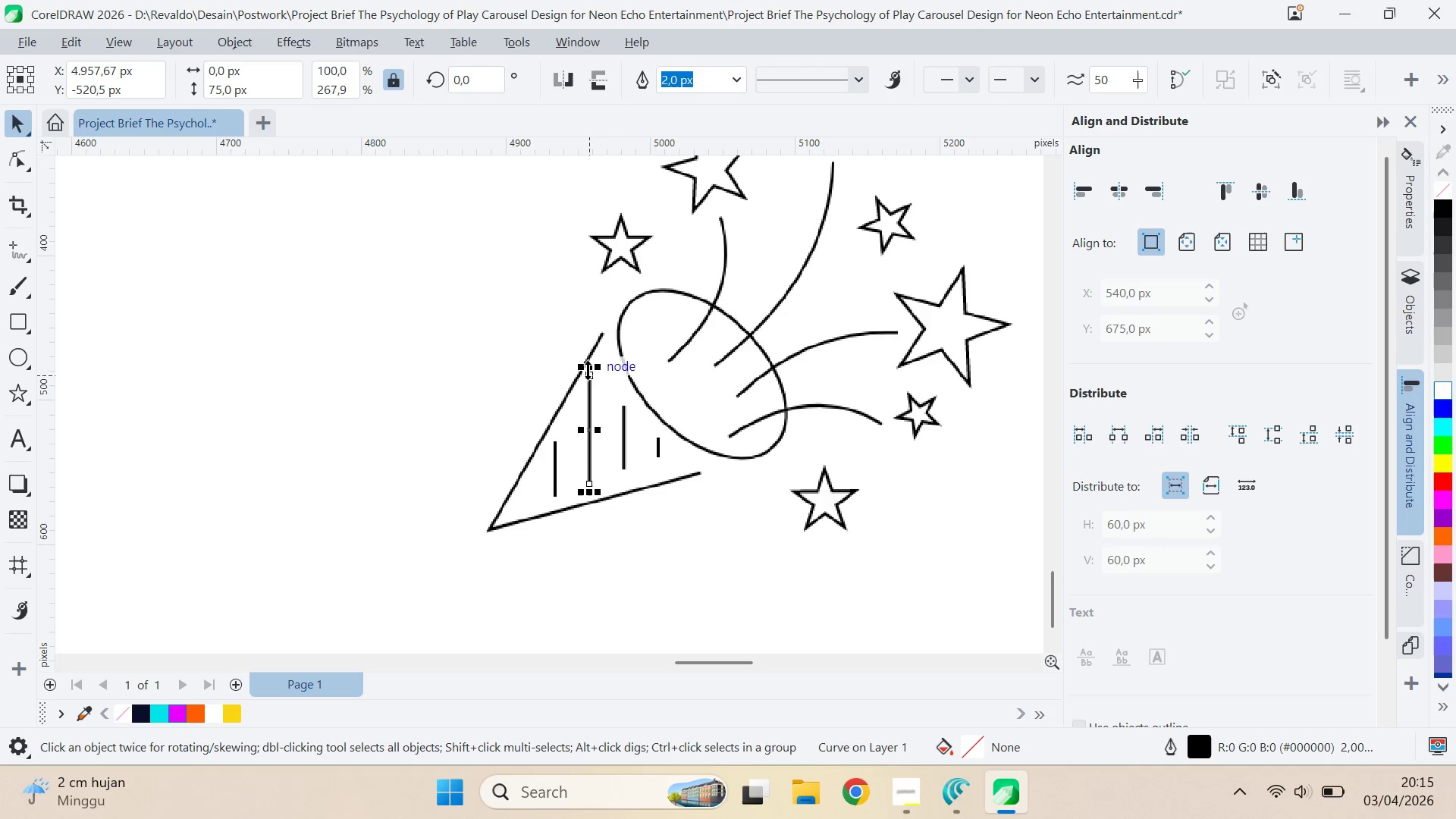 
left_click_drag(start_coordinate=[588, 369], to_coordinate=[613, 386])
 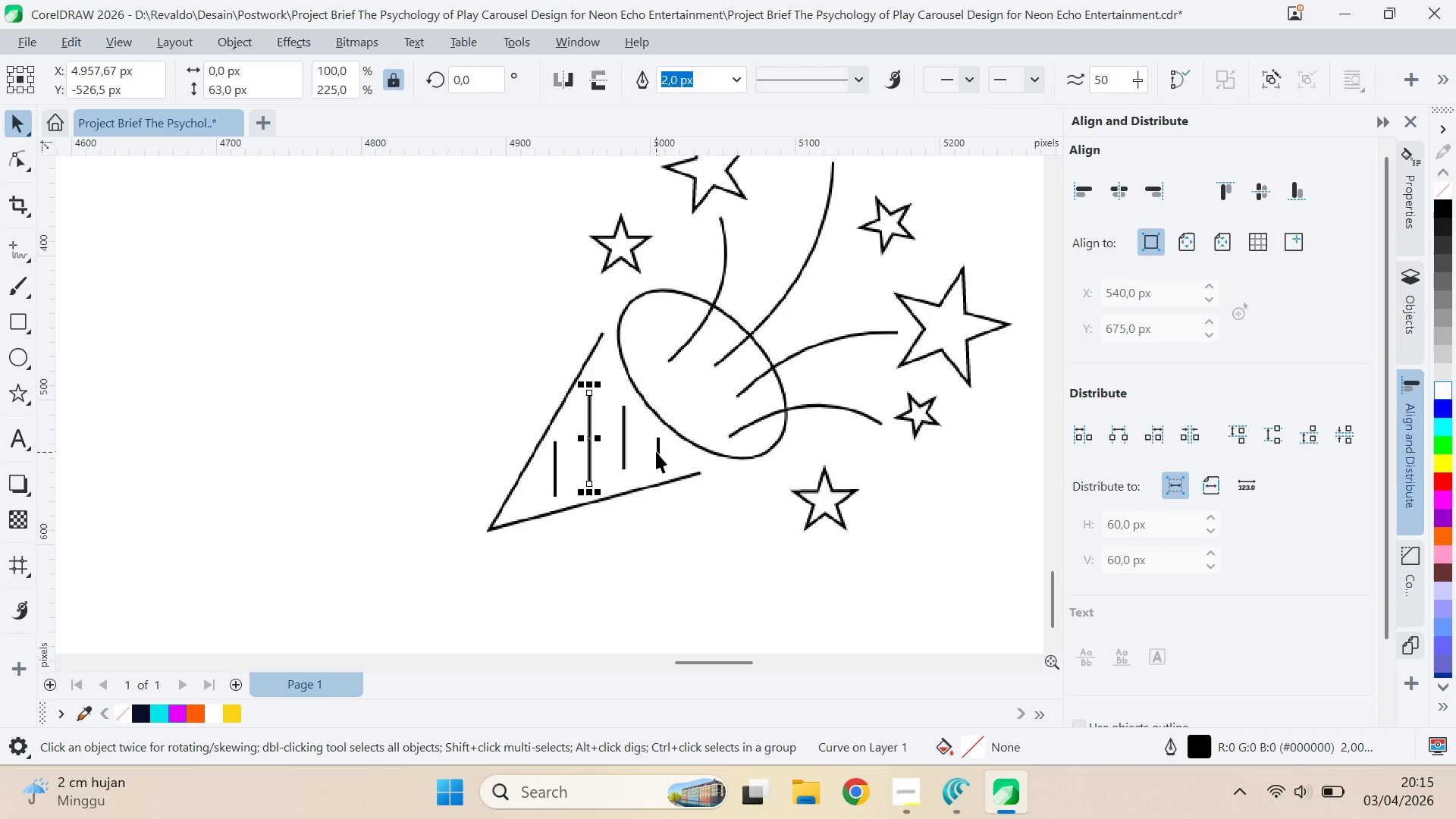 
left_click([656, 451])
 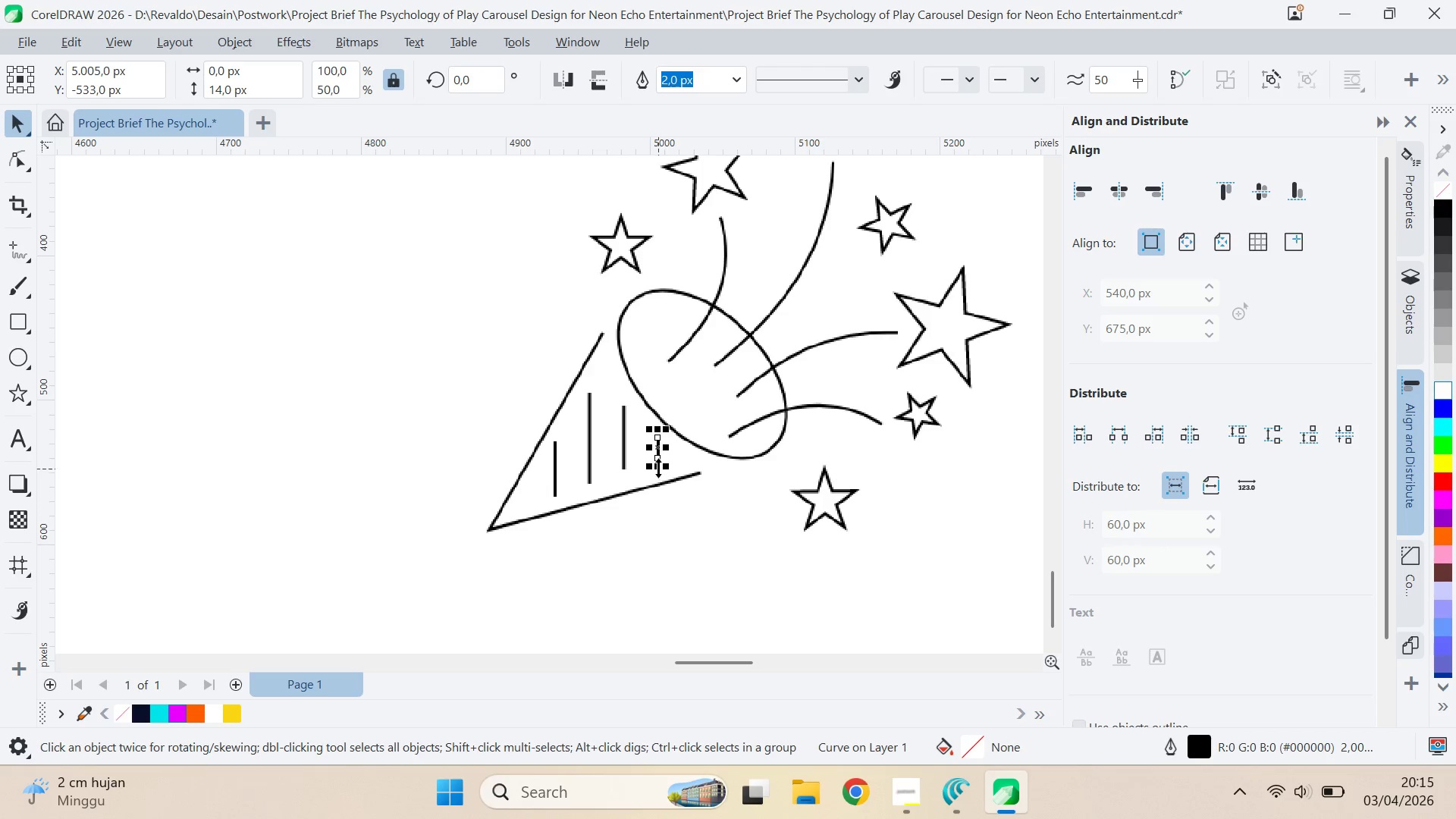 
left_click_drag(start_coordinate=[658, 467], to_coordinate=[637, 472])
 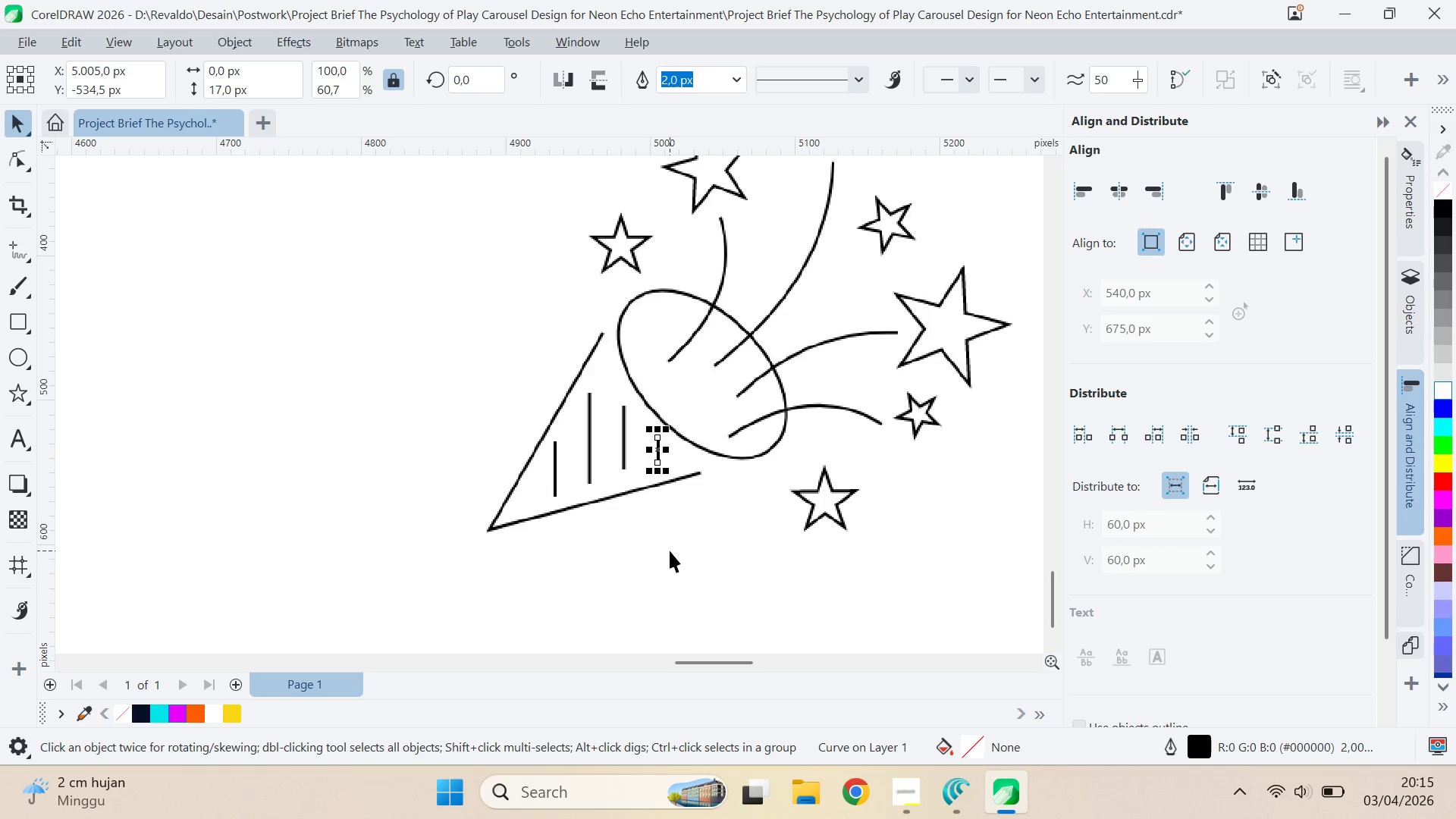 
left_click([670, 551])
 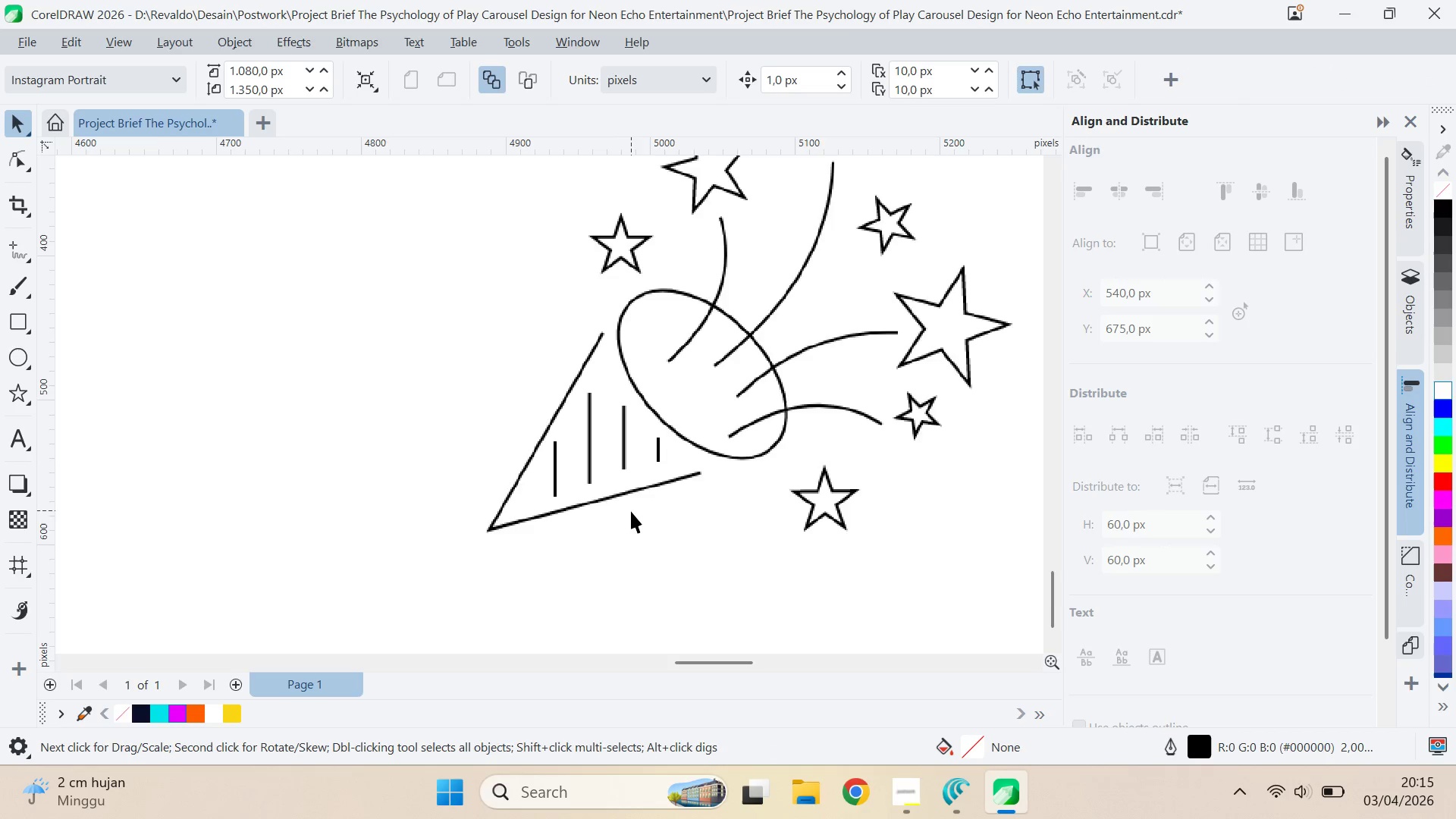 
scroll: coordinate [639, 511], scroll_direction: down, amount: 15.0
 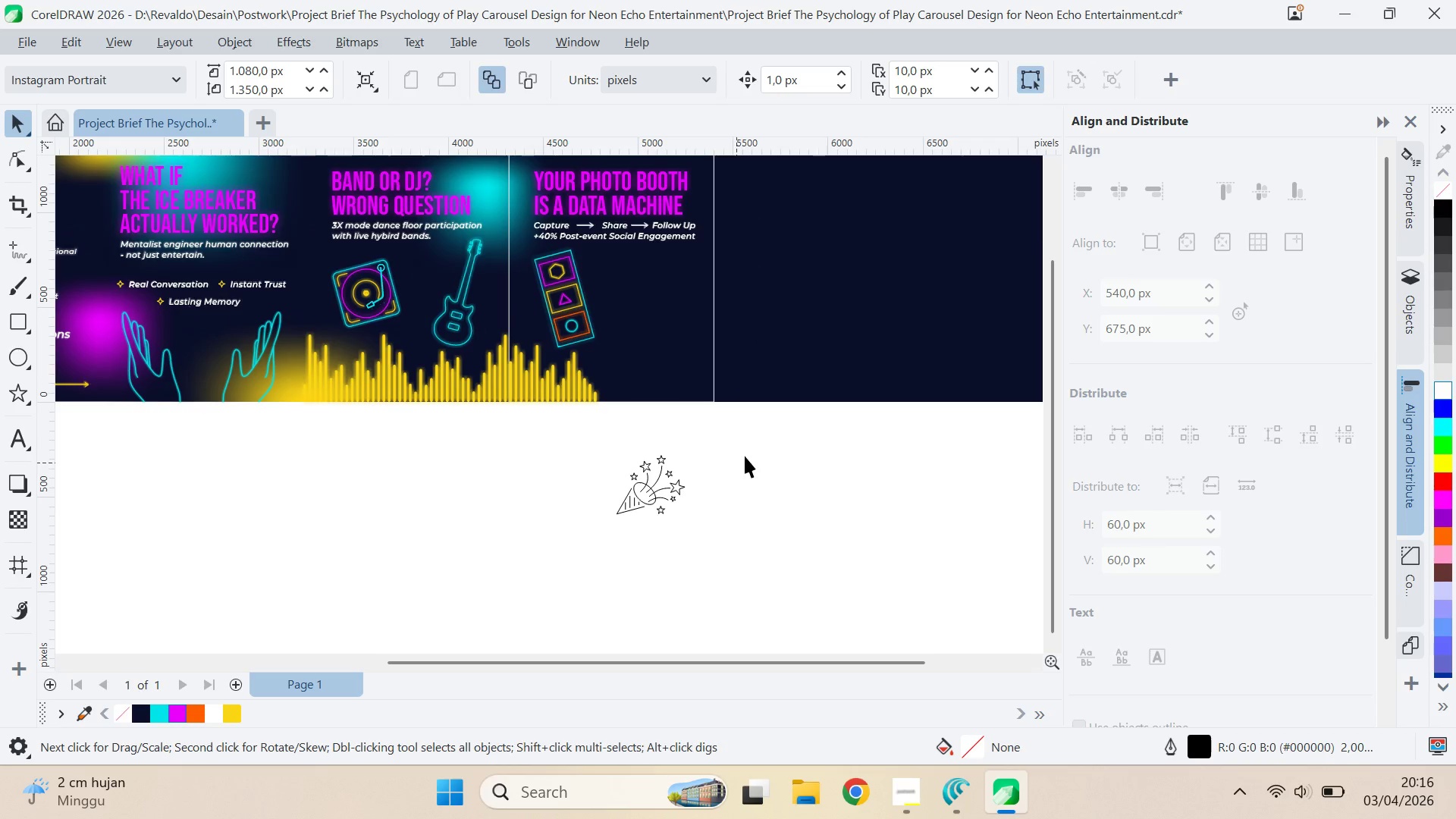 
left_click_drag(start_coordinate=[758, 443], to_coordinate=[567, 538])
 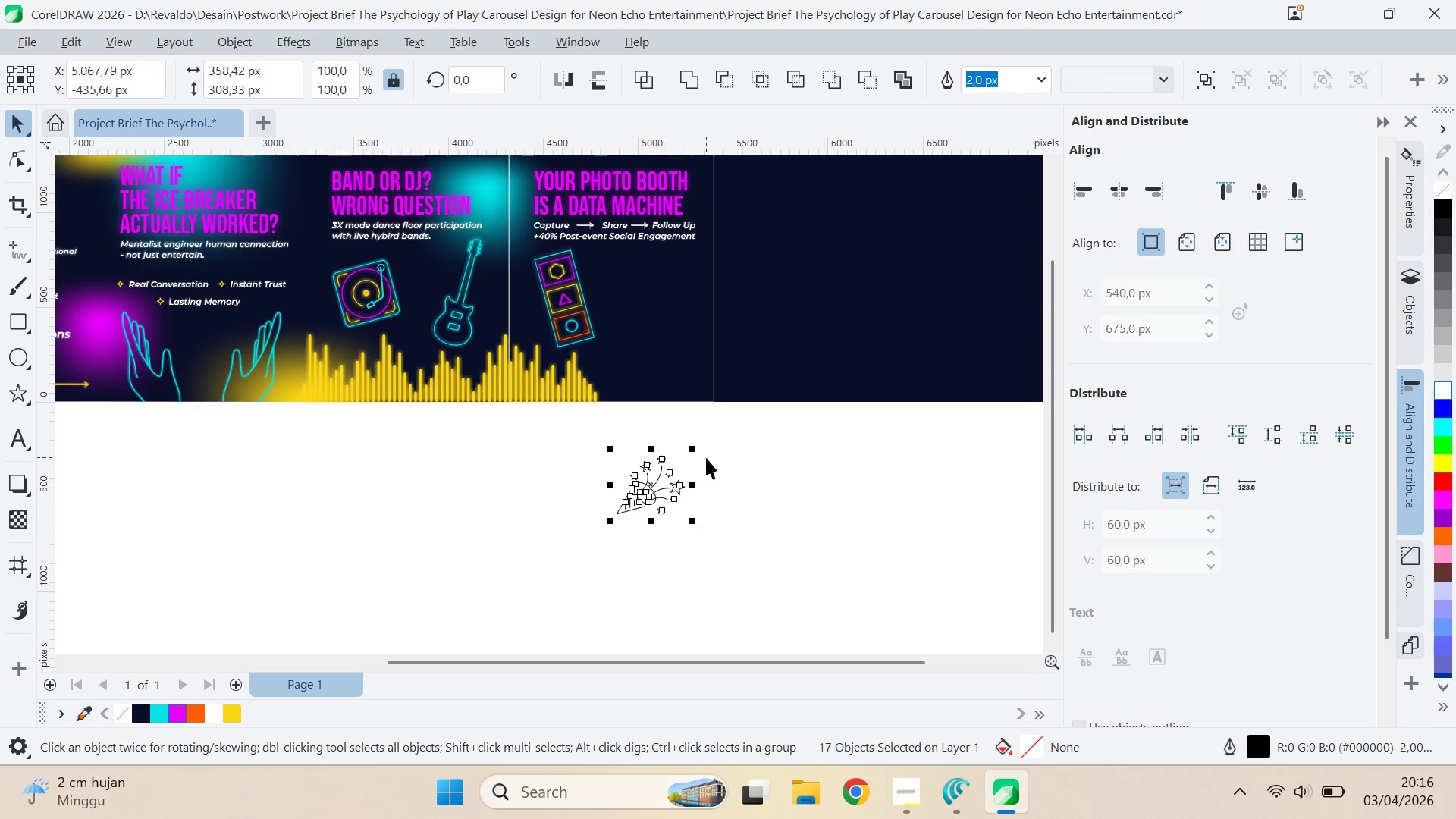 
key(Control+G)
 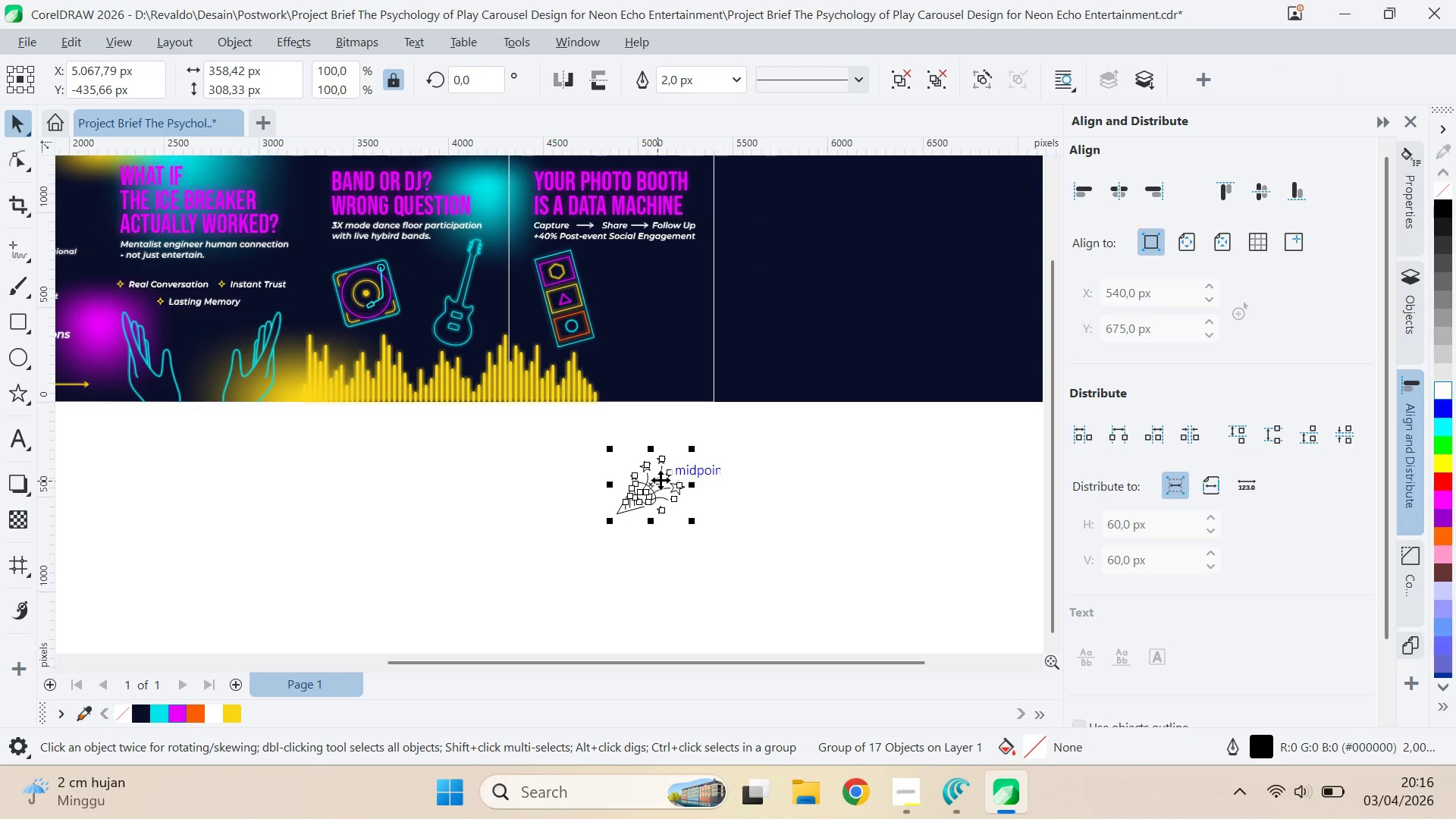 
left_click_drag(start_coordinate=[661, 480], to_coordinate=[686, 306])
 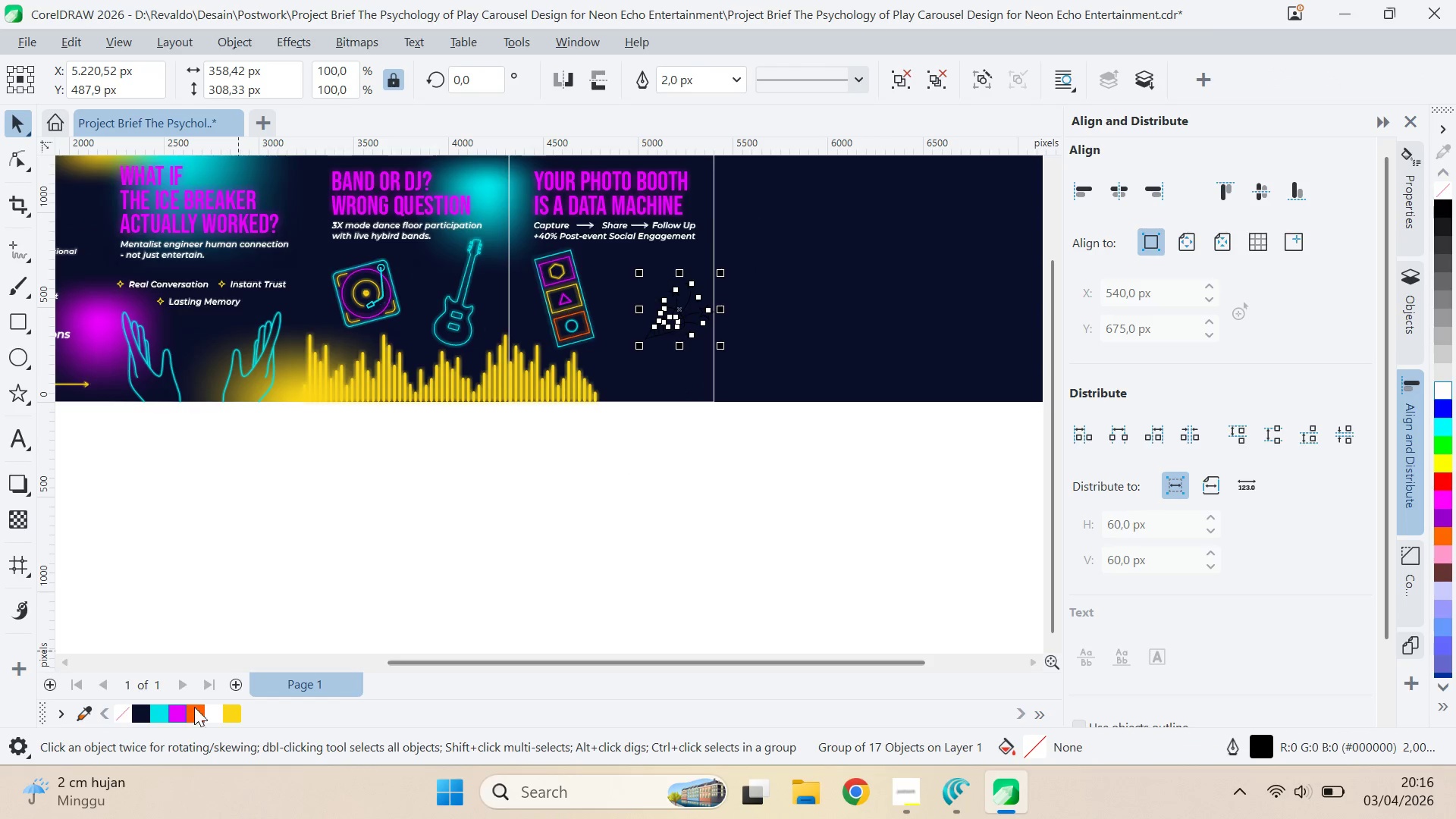 
right_click([212, 710])
 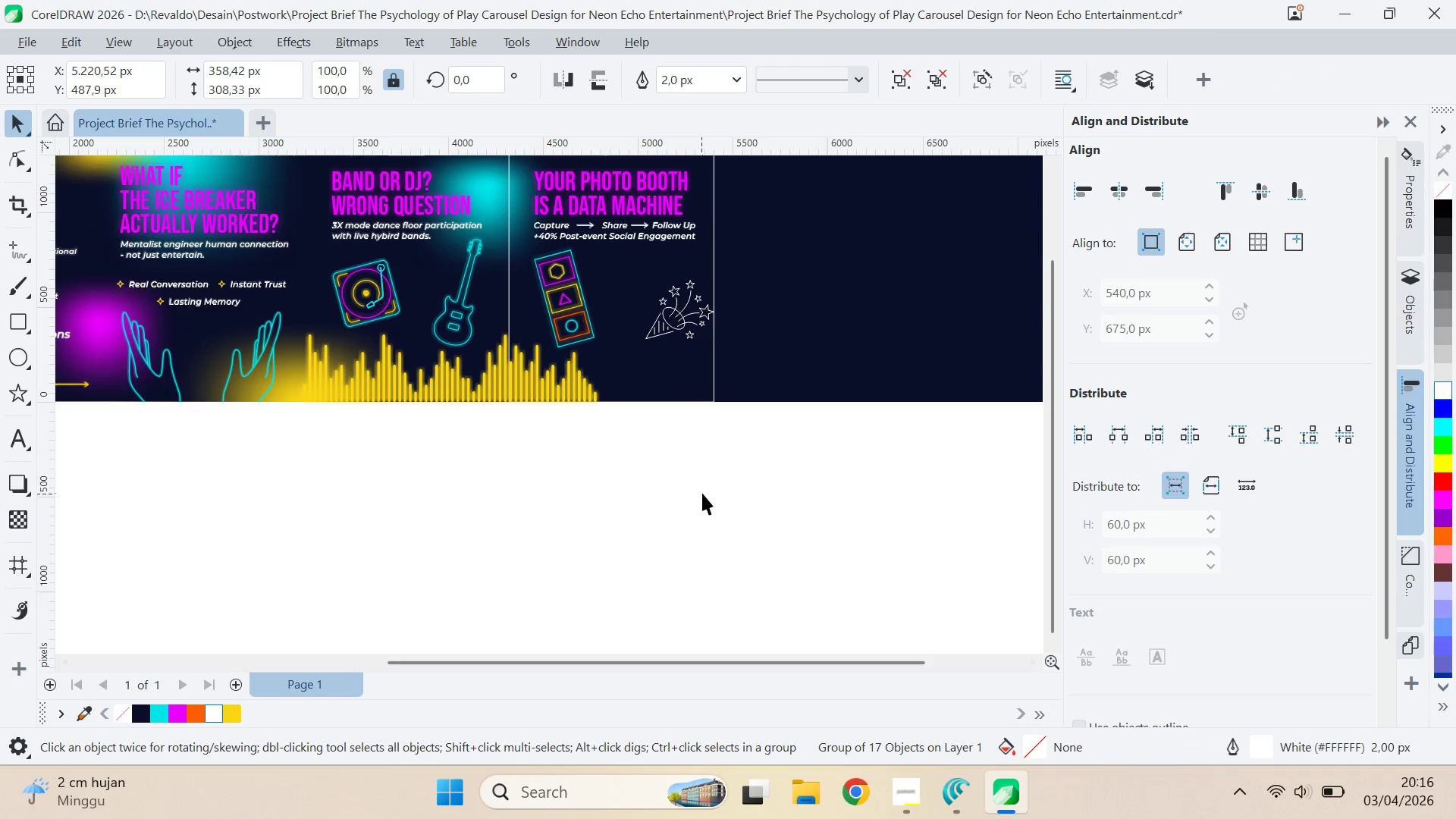 
type(qv)
 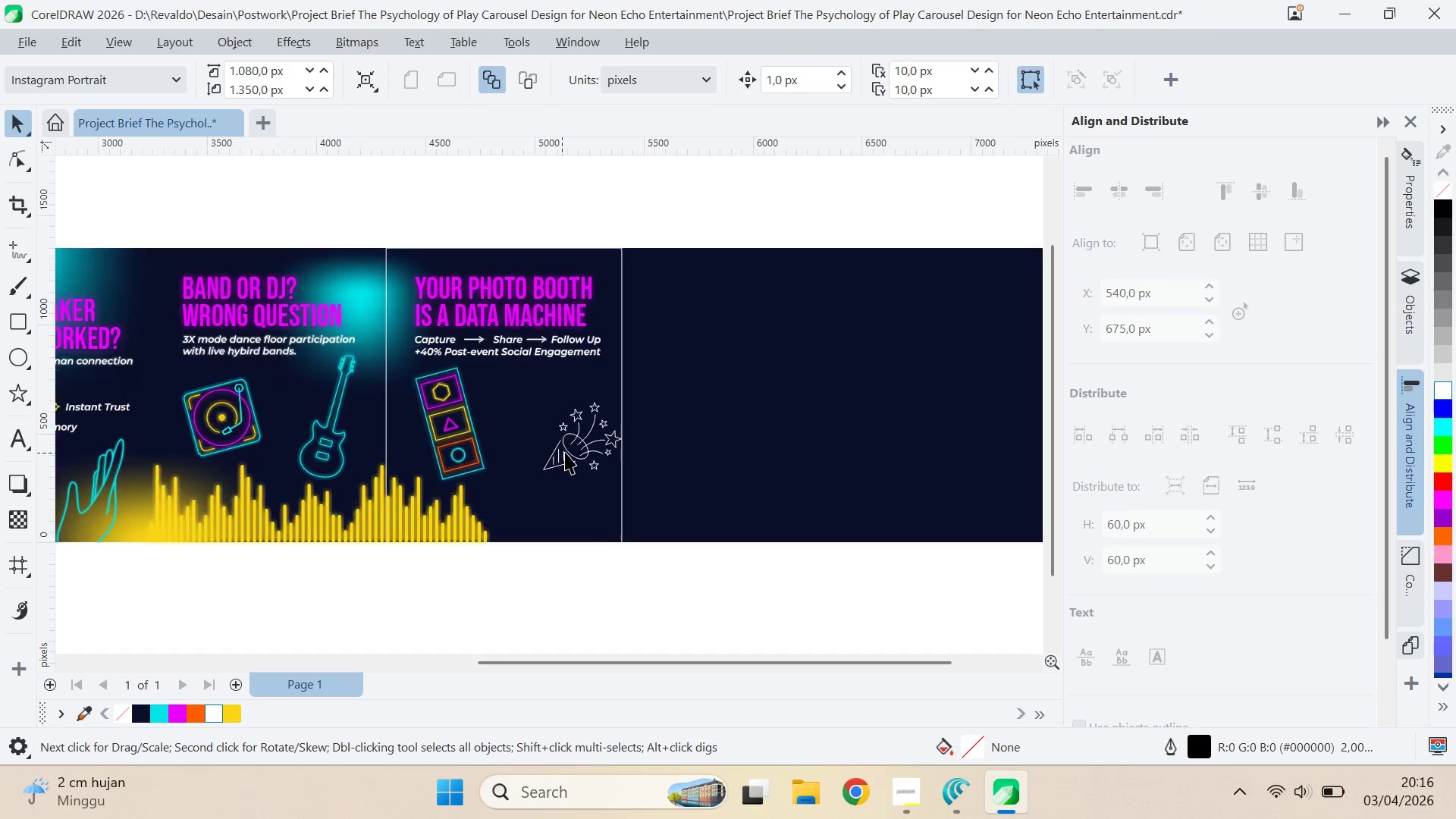 
left_click_drag(start_coordinate=[739, 435], to_coordinate=[639, 563])
 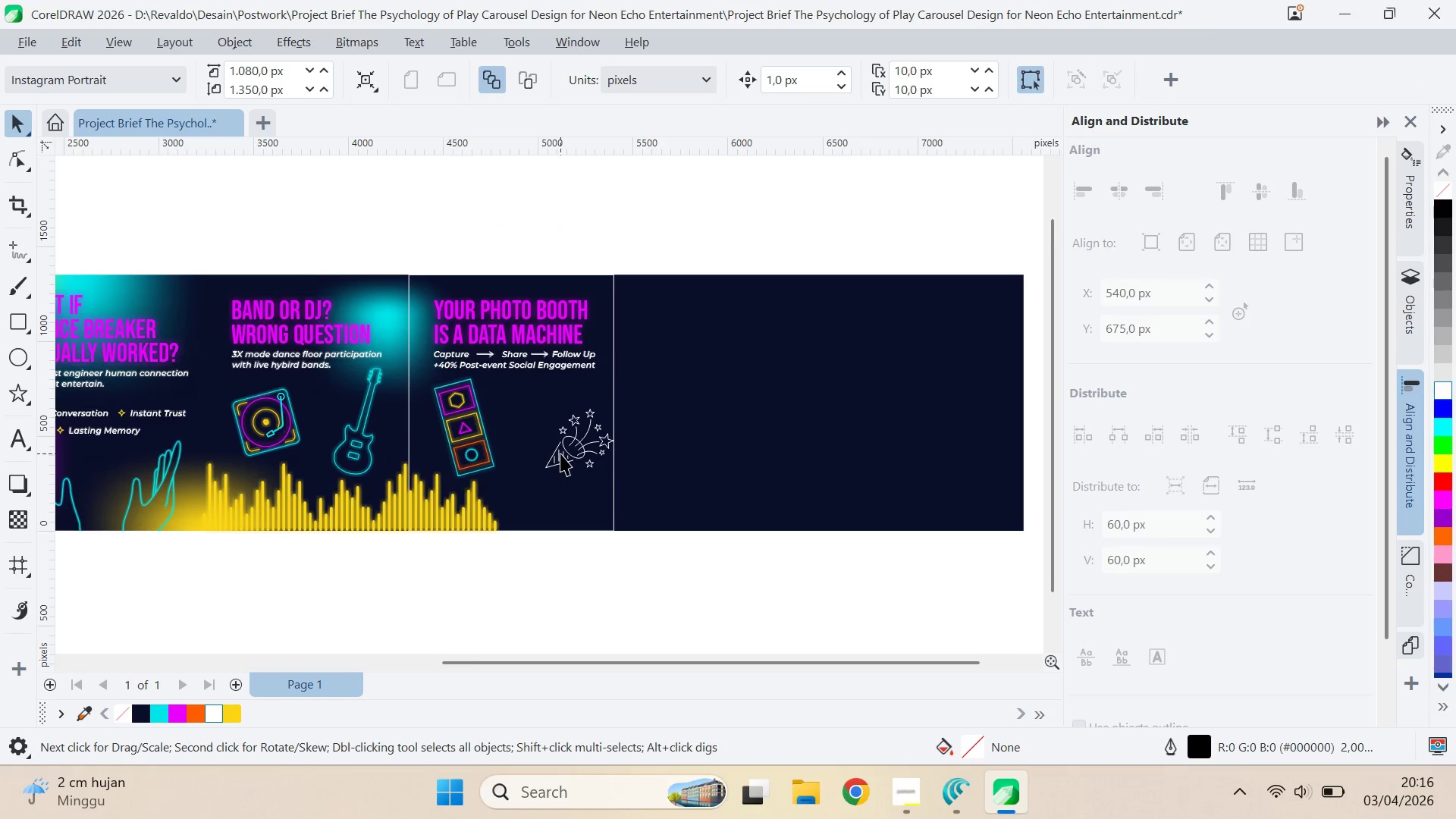 
left_click([596, 466])
 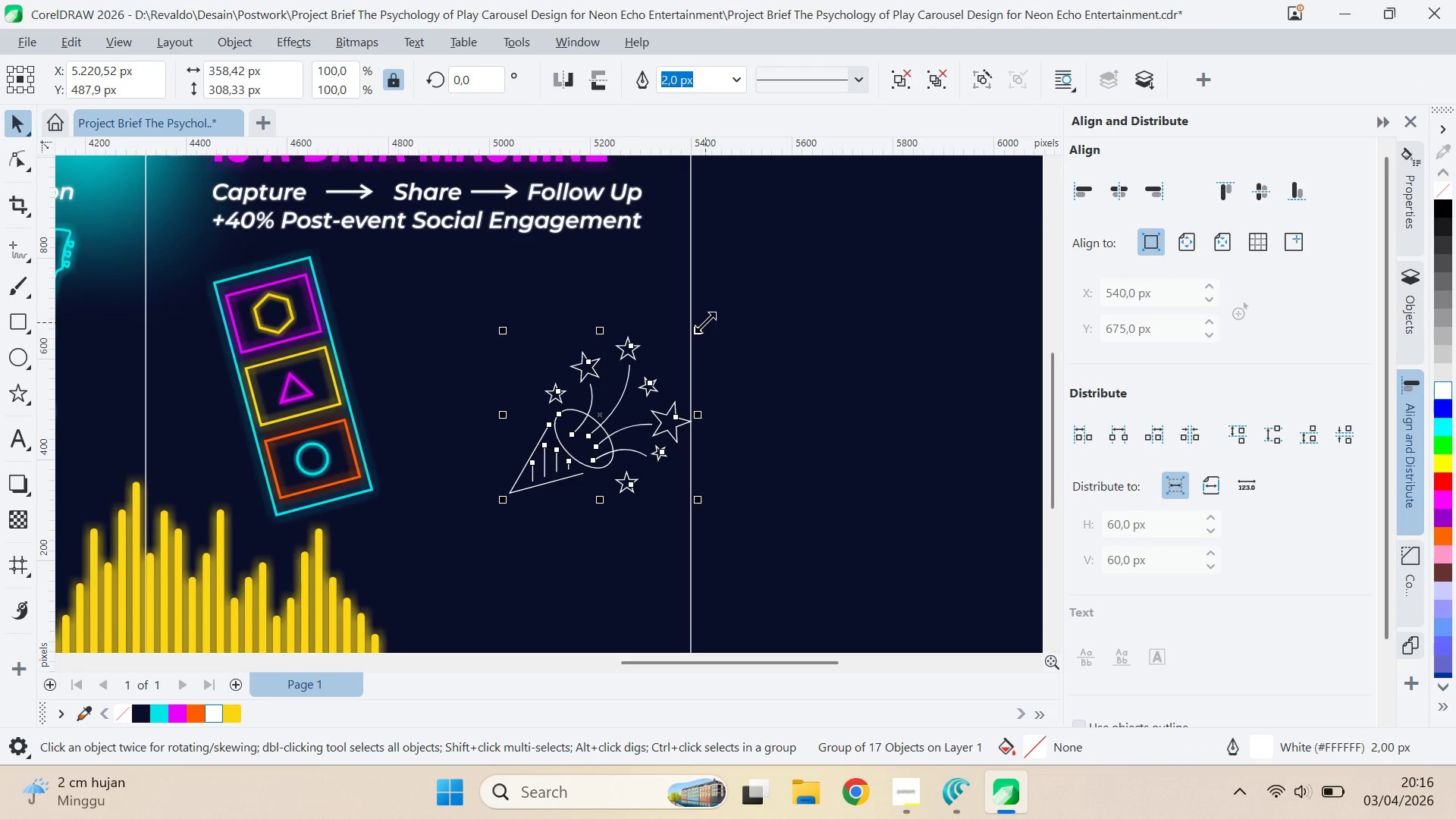 
scroll: coordinate [571, 453], scroll_direction: up, amount: 7.0
 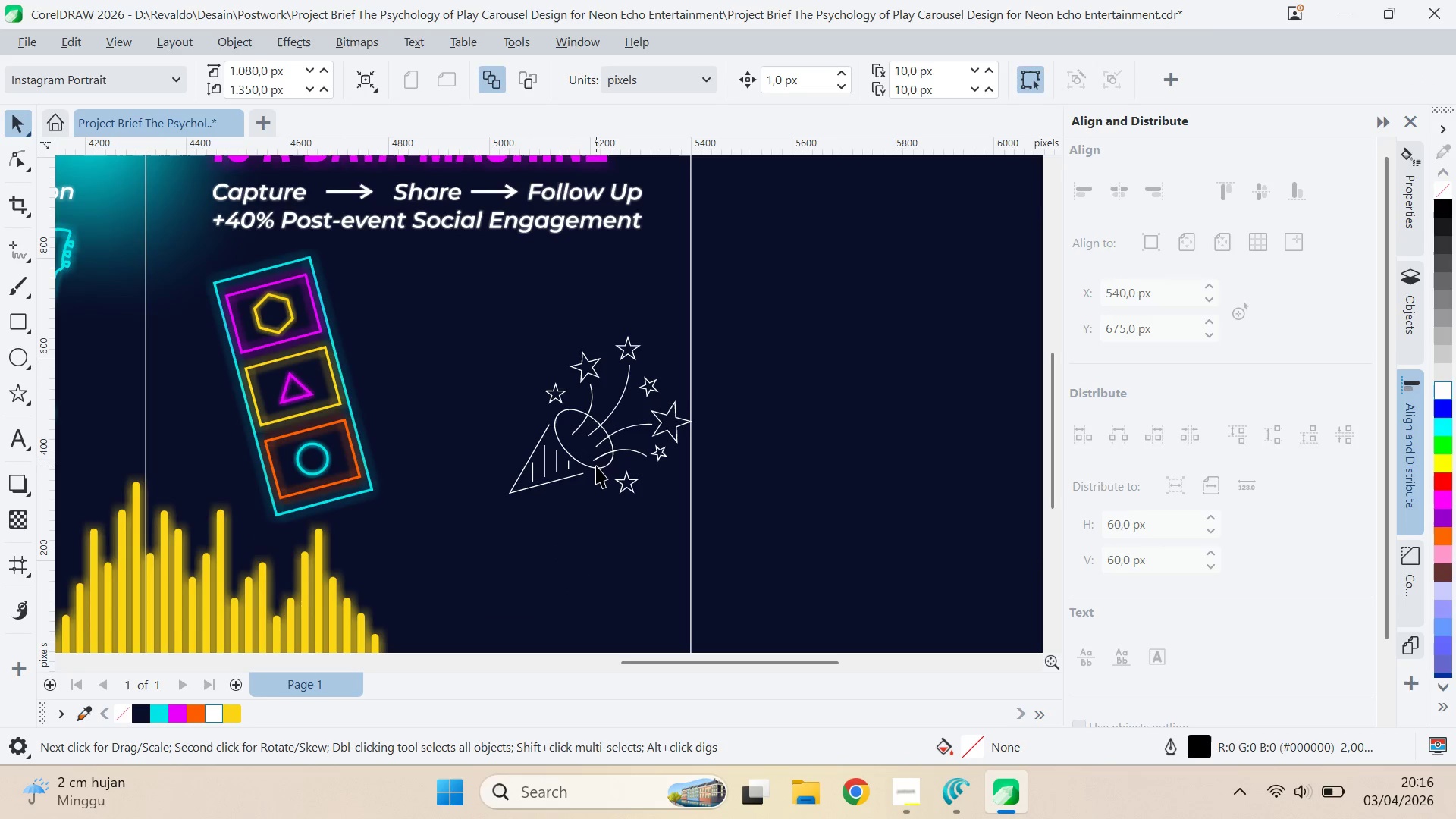 
left_click_drag(start_coordinate=[705, 322], to_coordinate=[820, 206])
 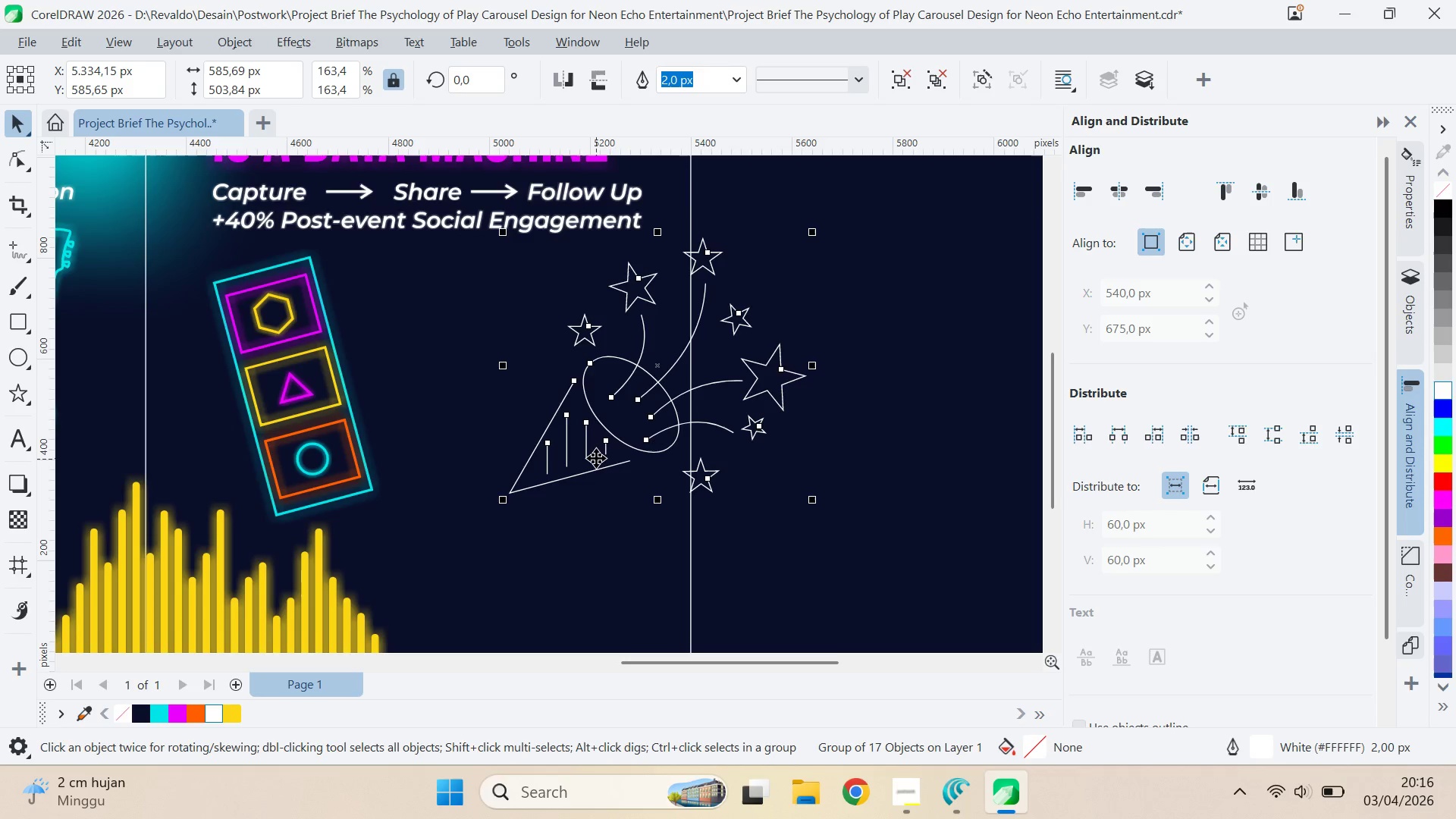 
left_click_drag(start_coordinate=[596, 458], to_coordinate=[564, 482])
 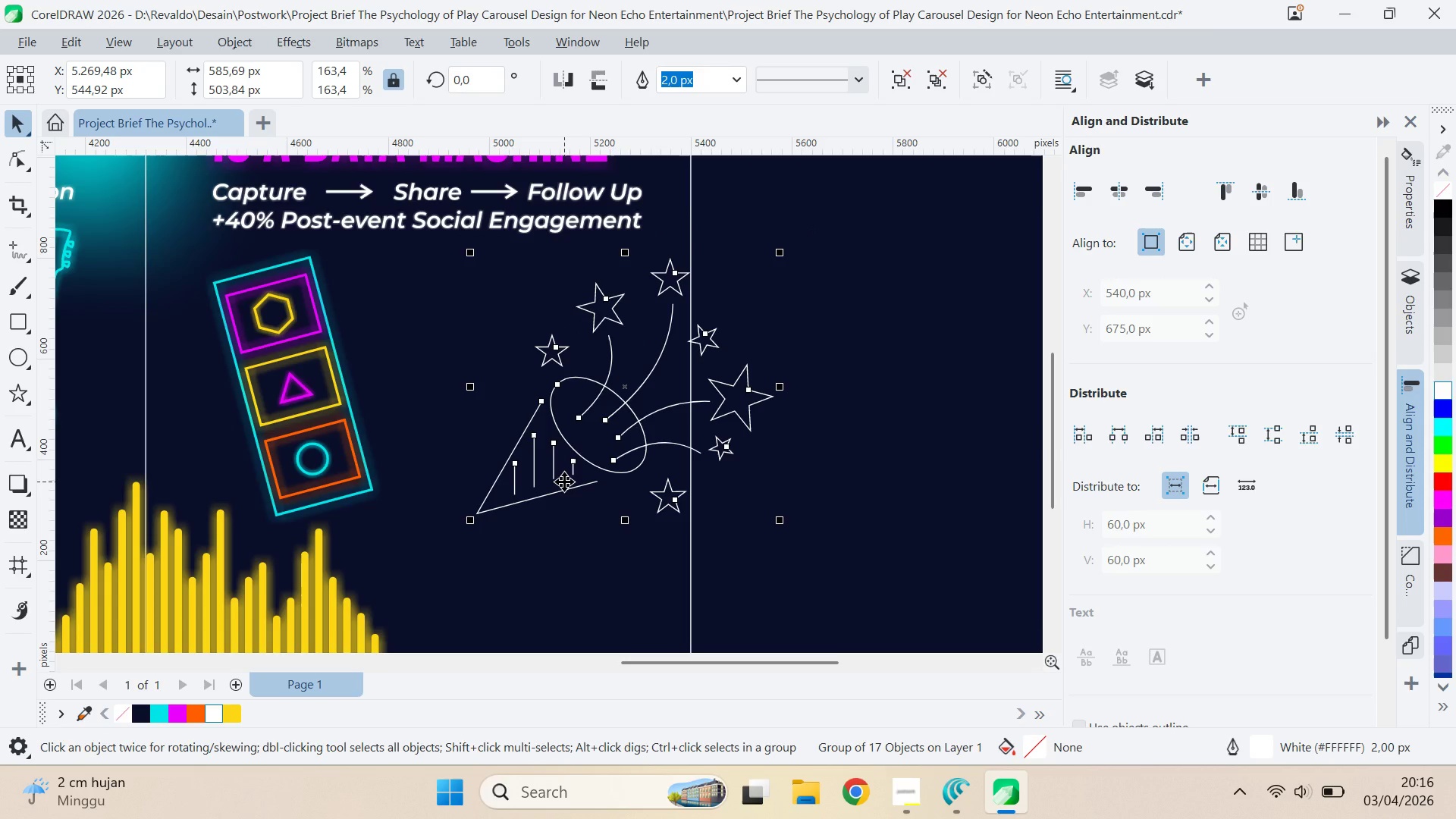 
left_click_drag(start_coordinate=[564, 482], to_coordinate=[554, 466])
 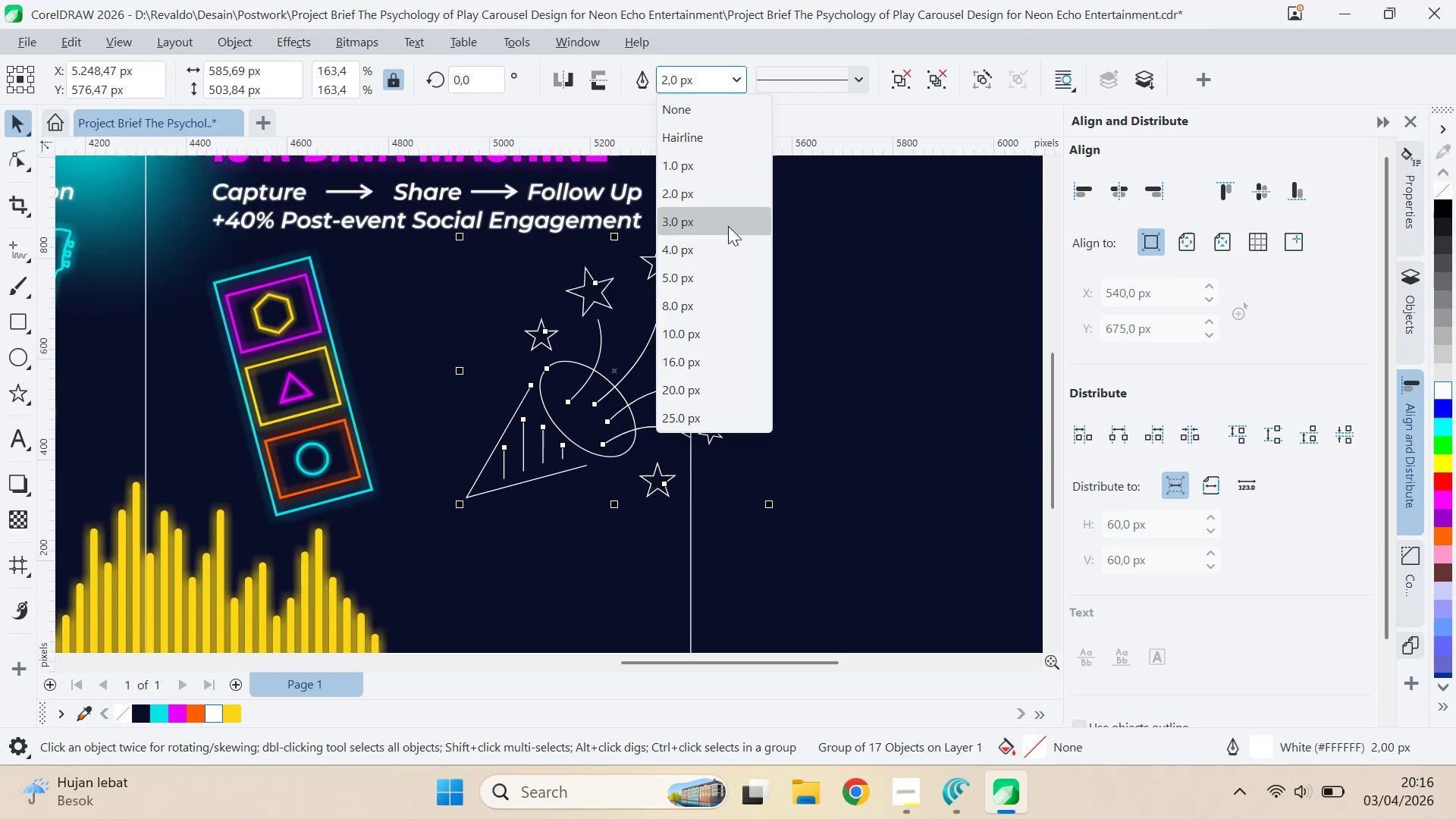 
left_click([725, 272])
 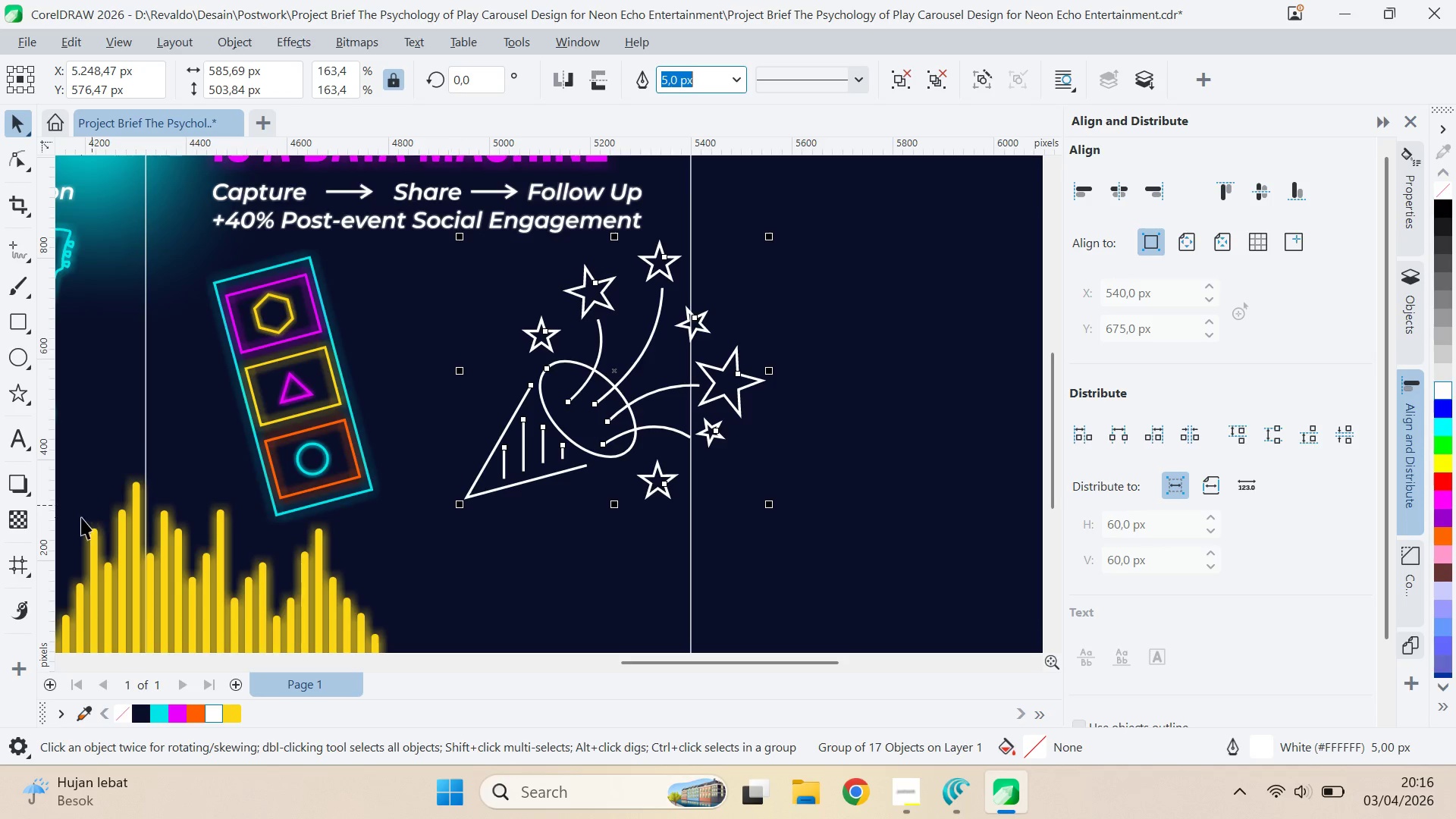 
key(Q)
 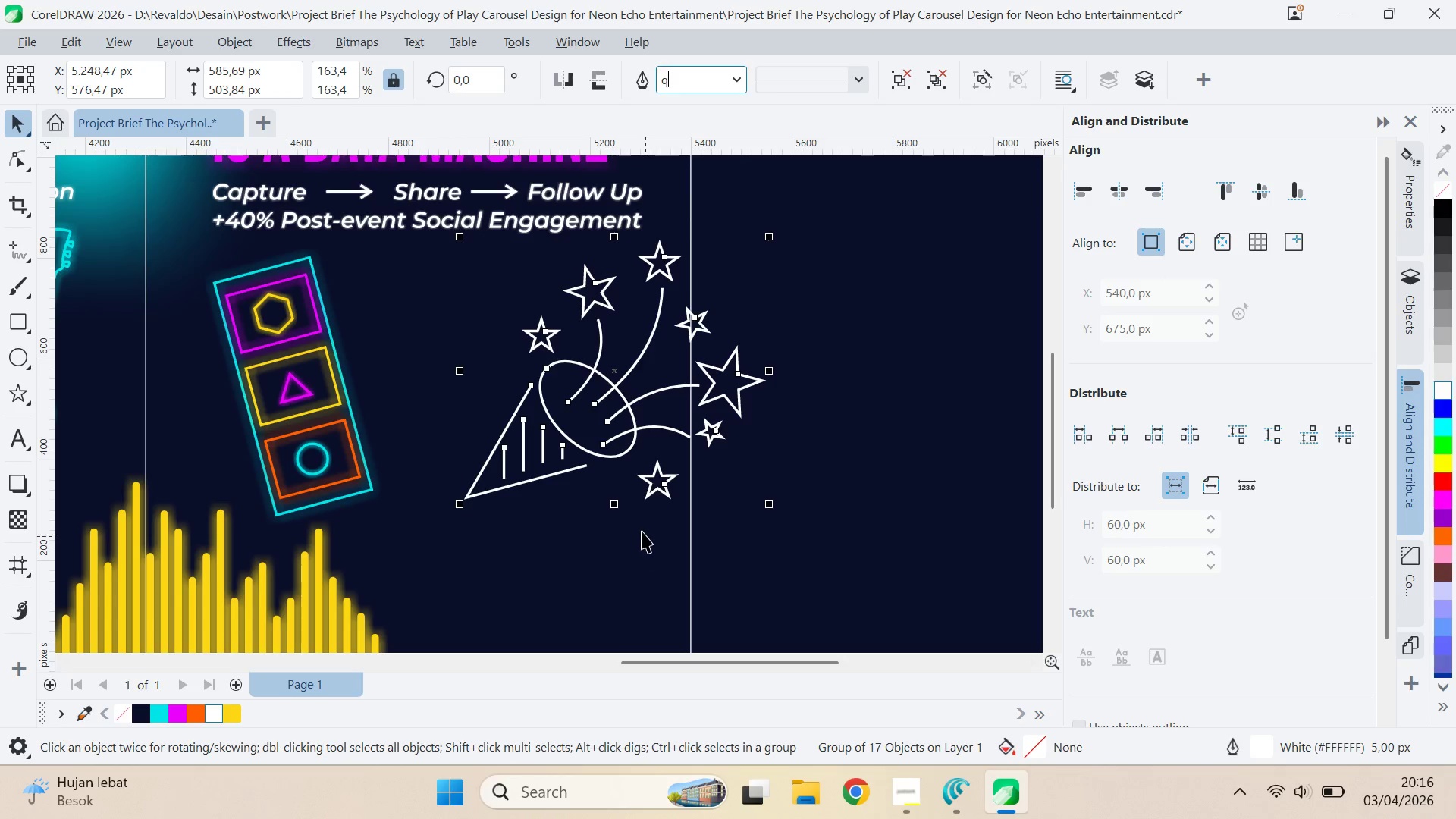 
left_click_drag(start_coordinate=[645, 535], to_coordinate=[598, 422])
 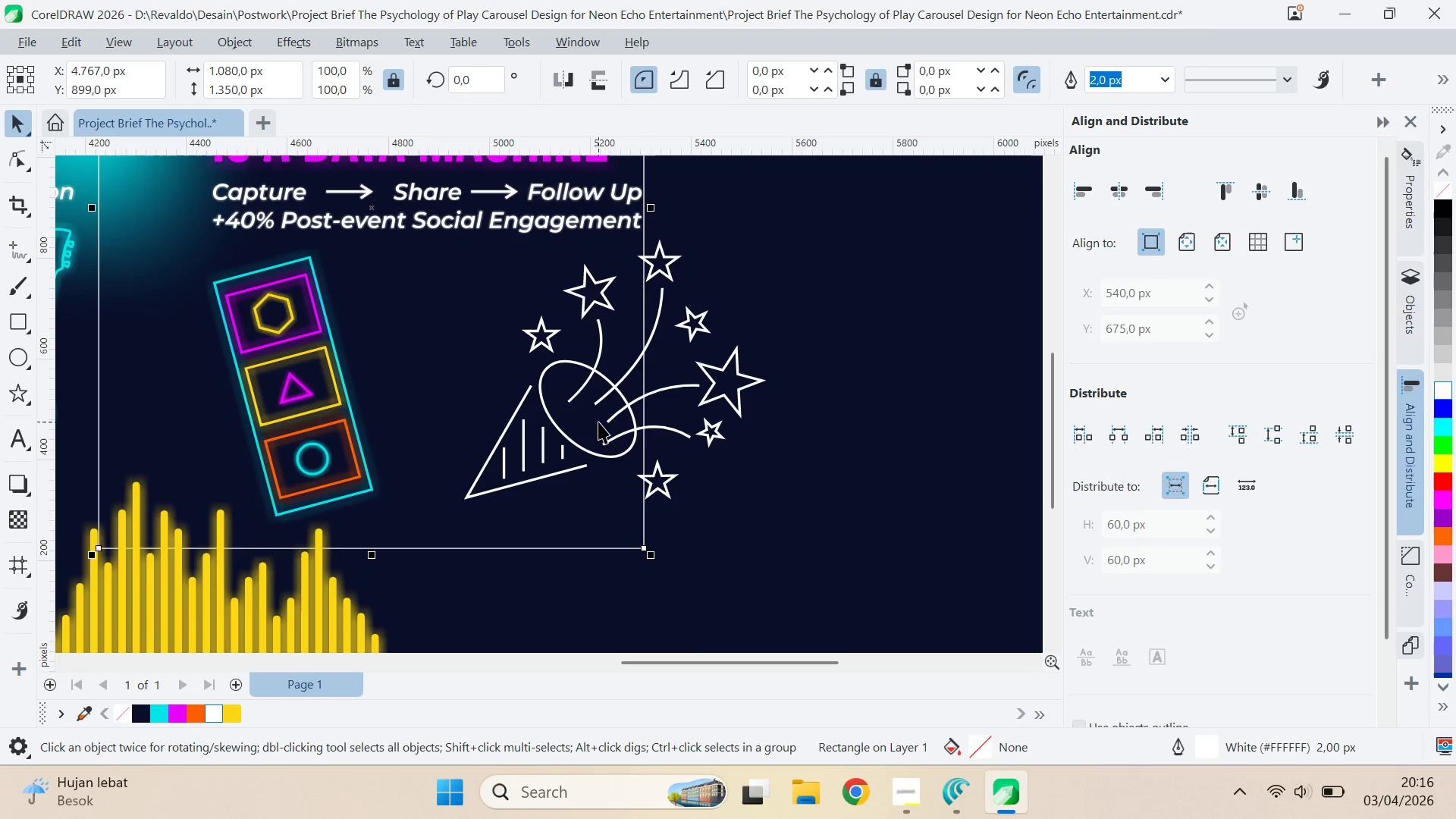 
key(Control+ControlLeft)
 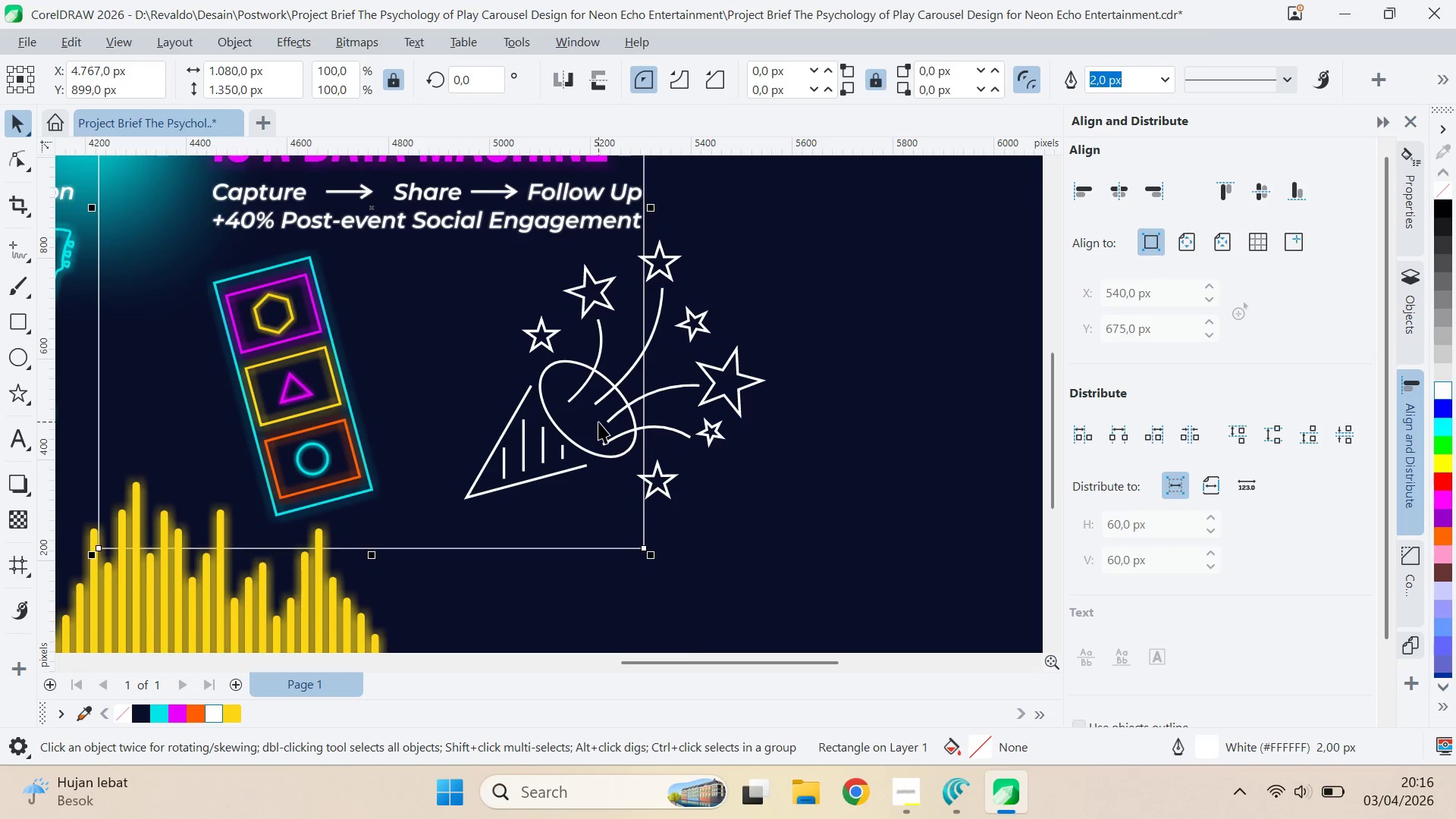 
key(Control+Z)
 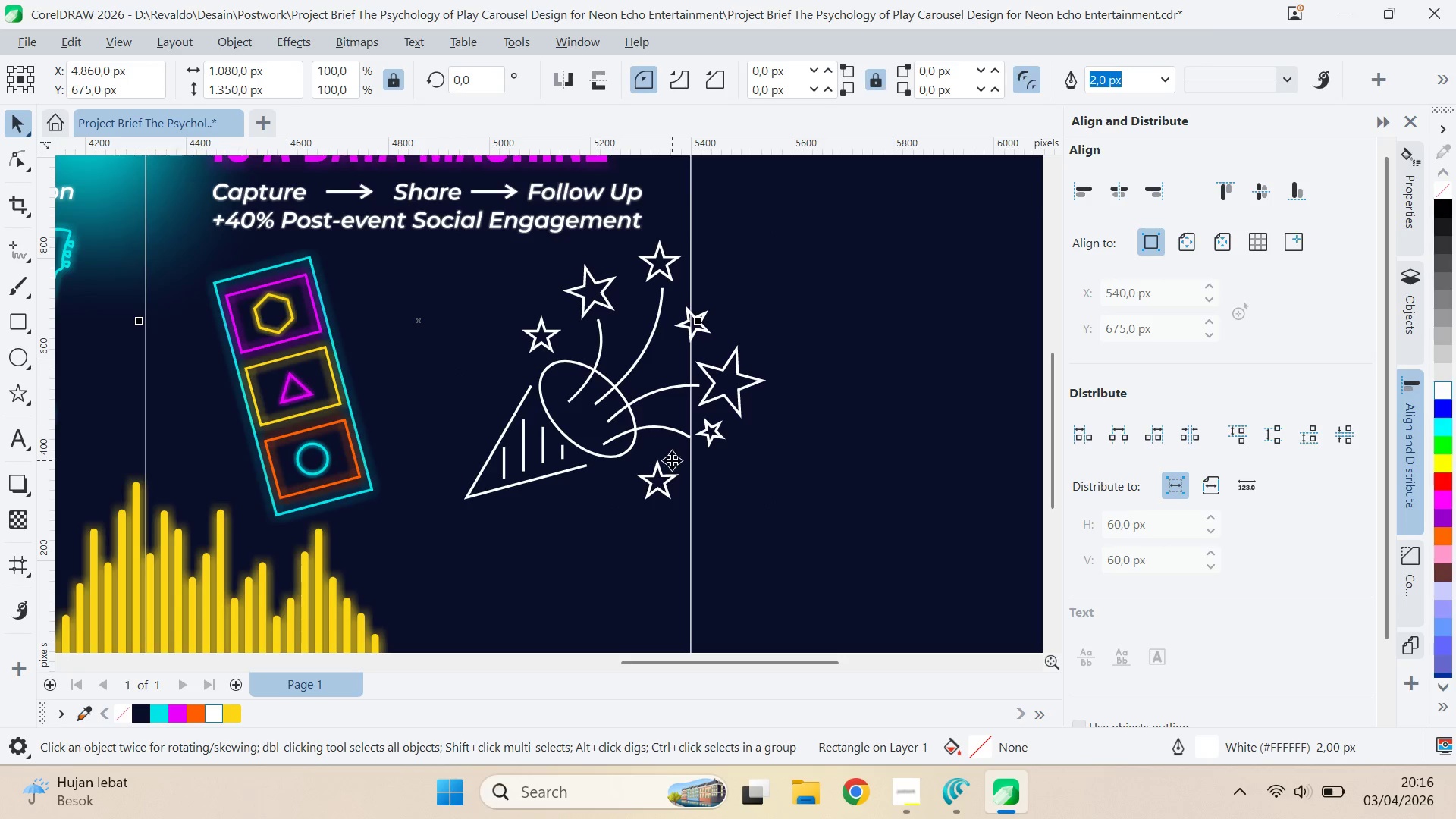 
key(Q)
 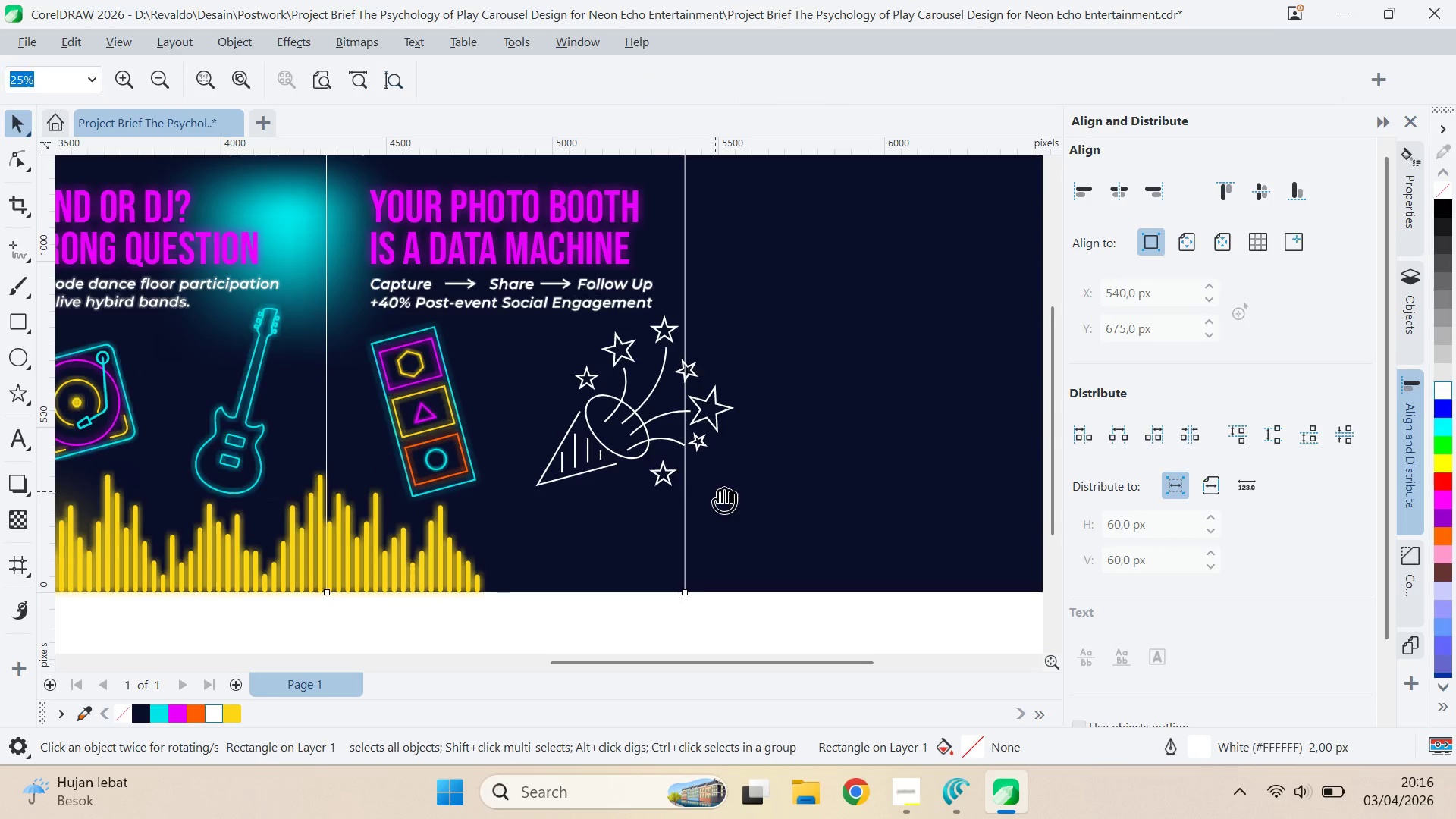 
left_click_drag(start_coordinate=[719, 491], to_coordinate=[683, 468])
 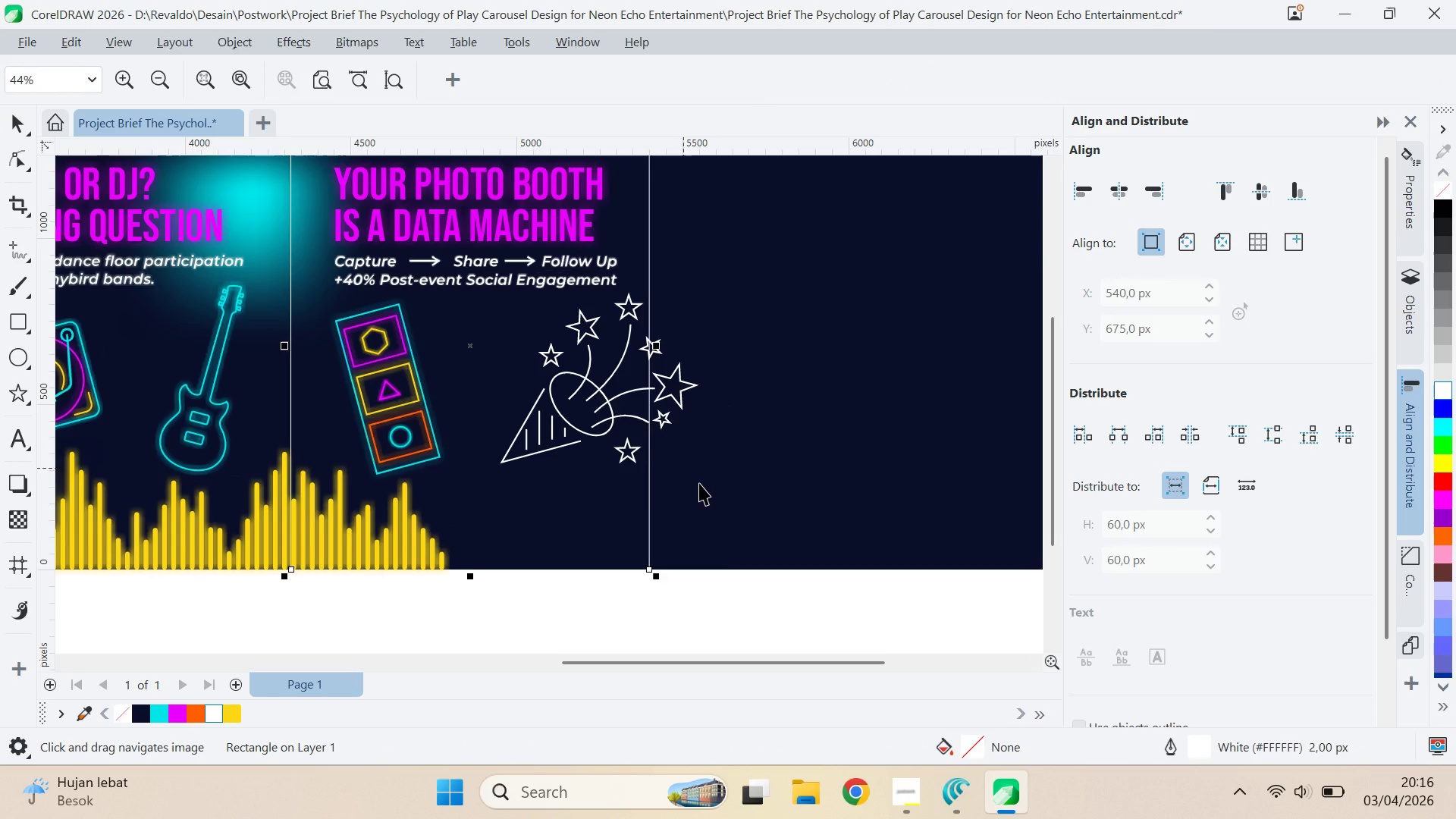 
scroll: coordinate [676, 461], scroll_direction: down, amount: 3.0
 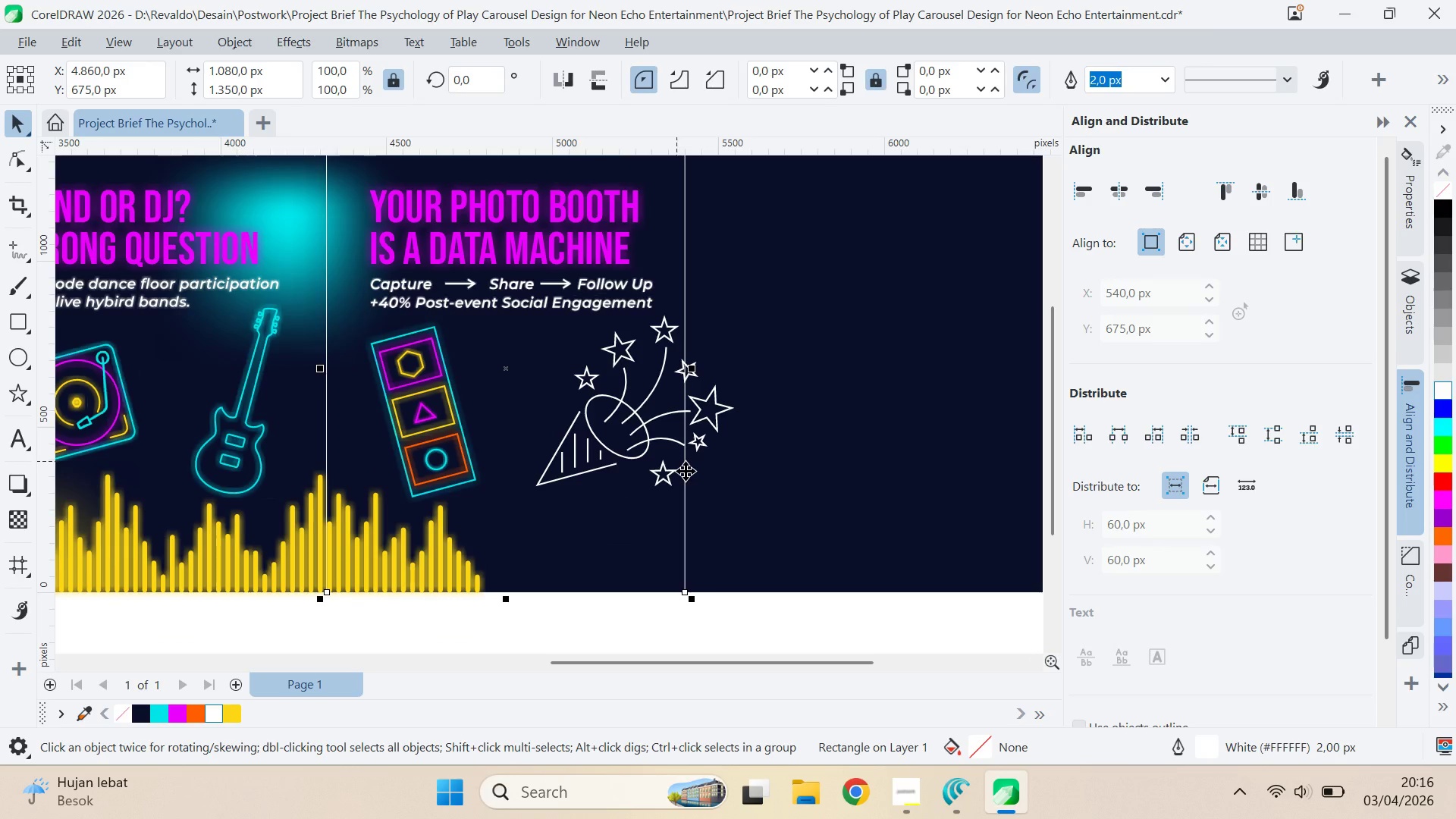 
key(V)
 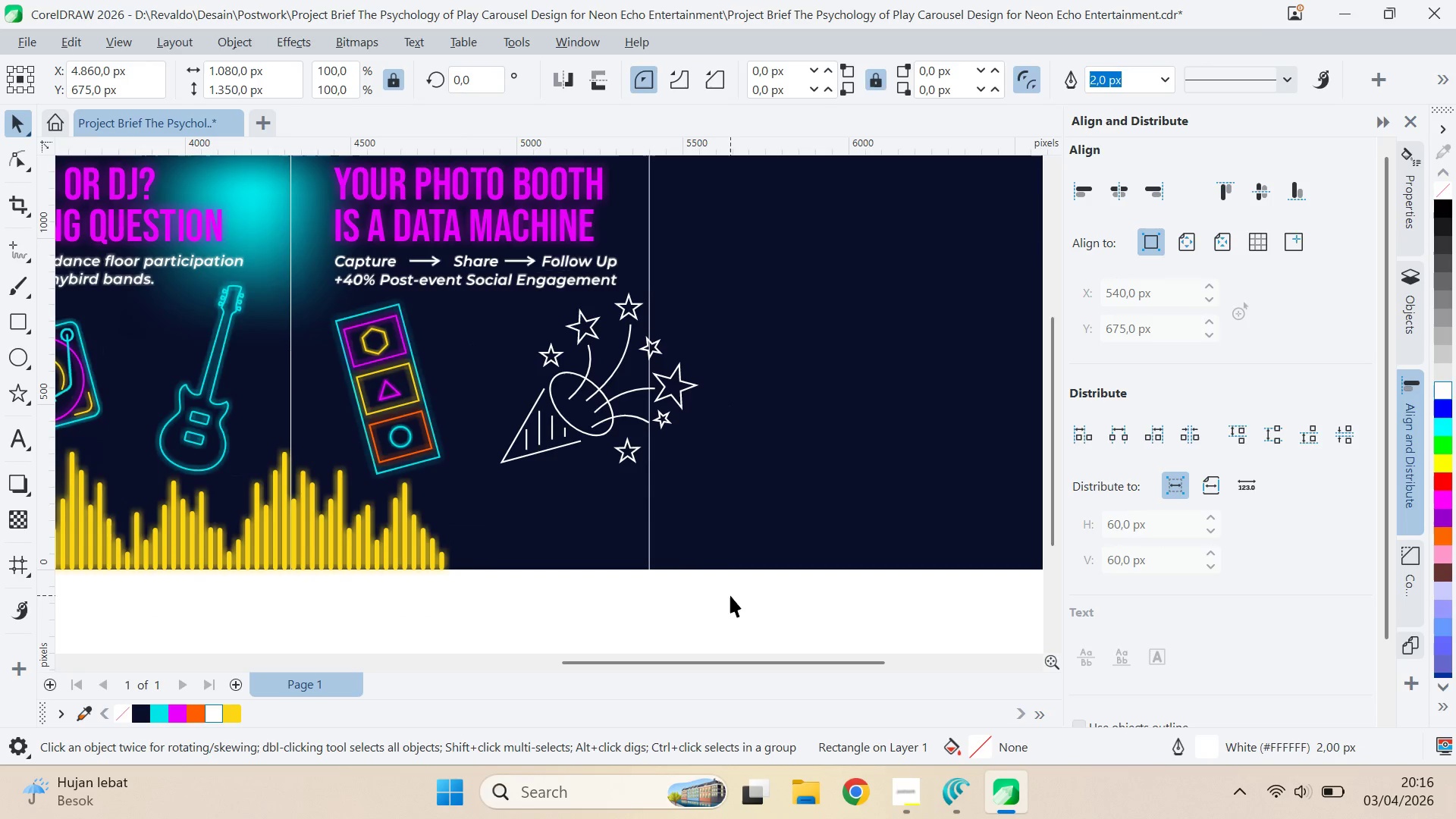 
left_click([730, 595])
 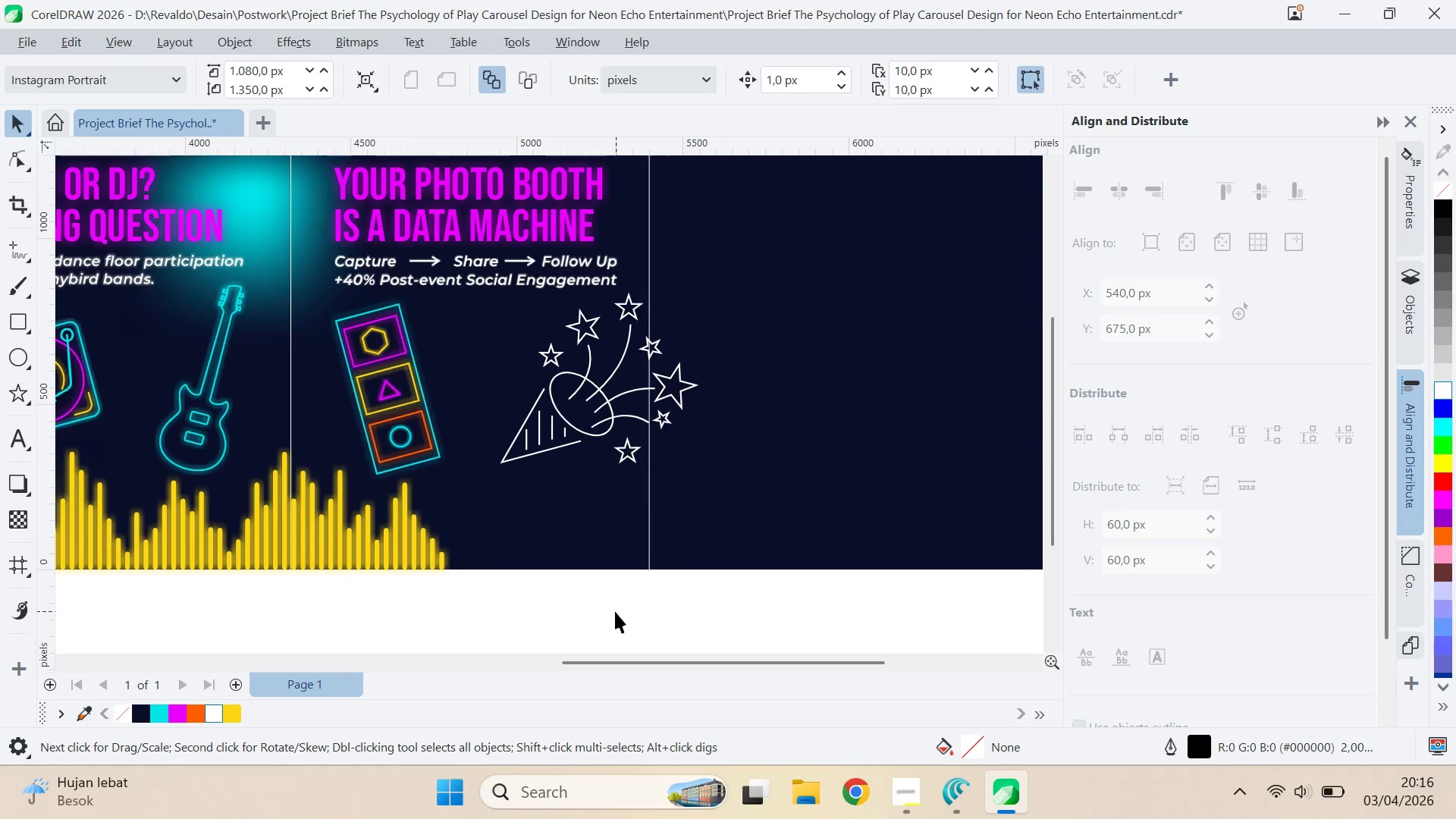 
hold_key(key=ControlLeft, duration=0.48)
 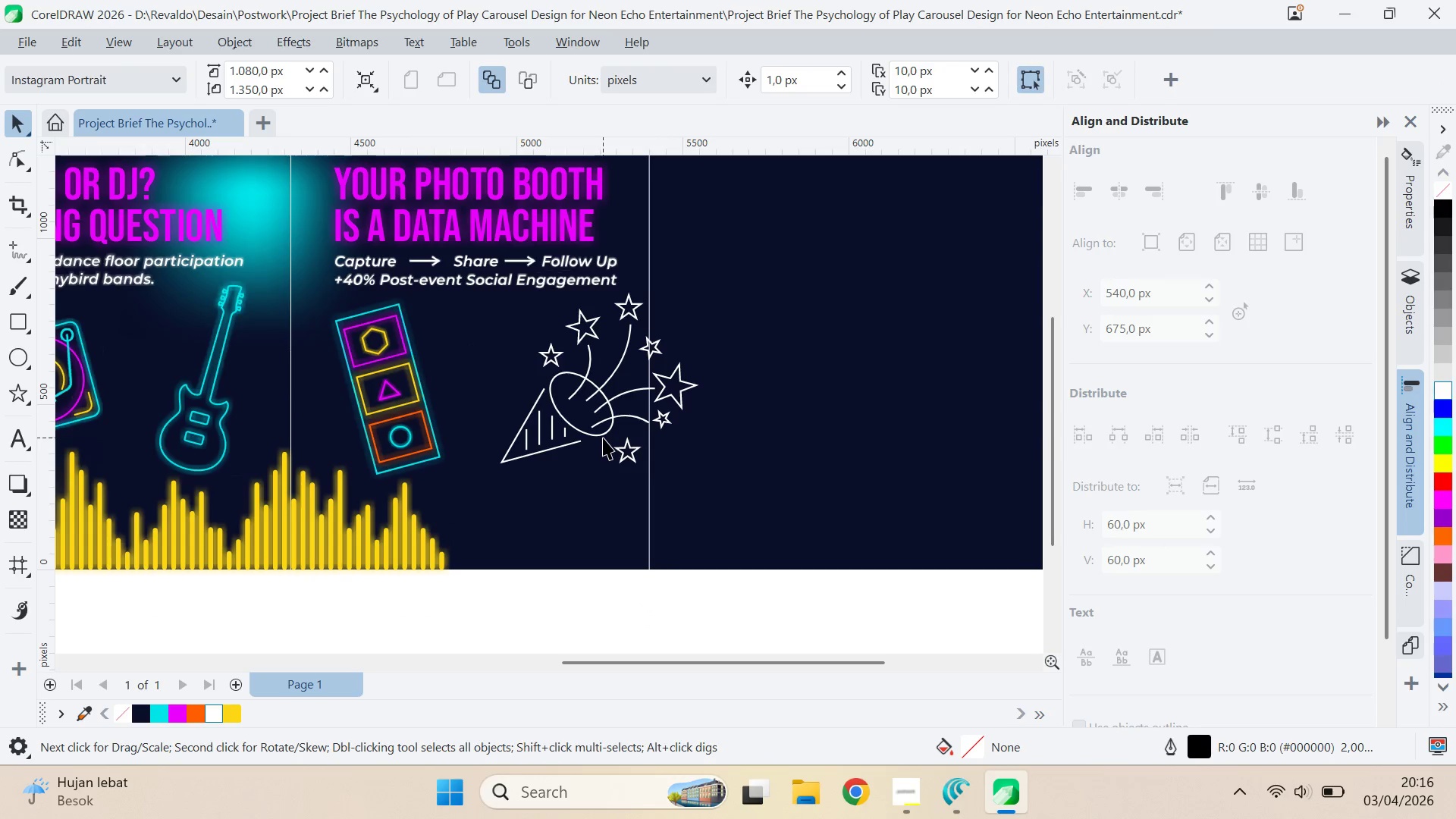 
left_click([603, 437])
 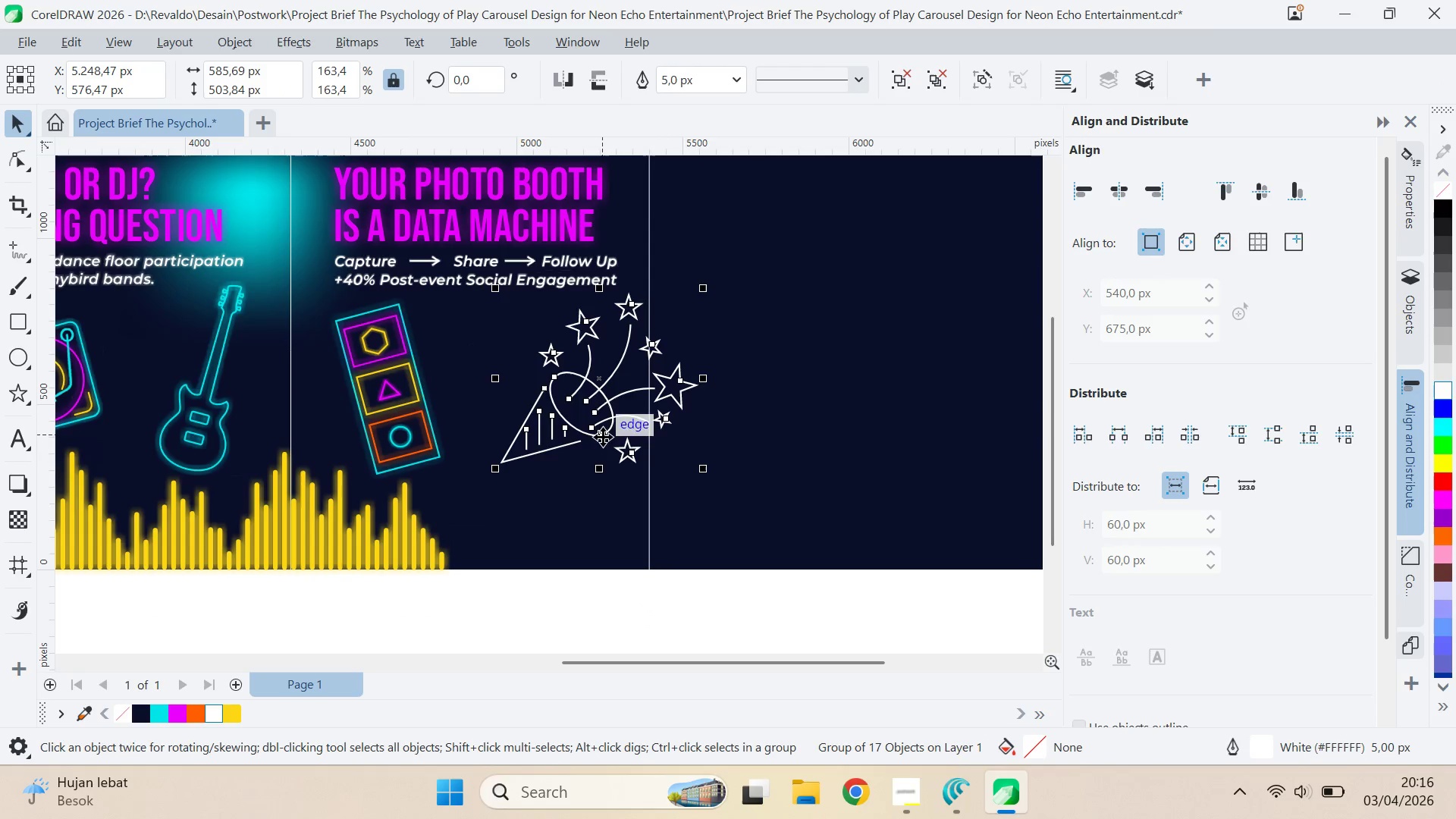 
key(Control+U)
 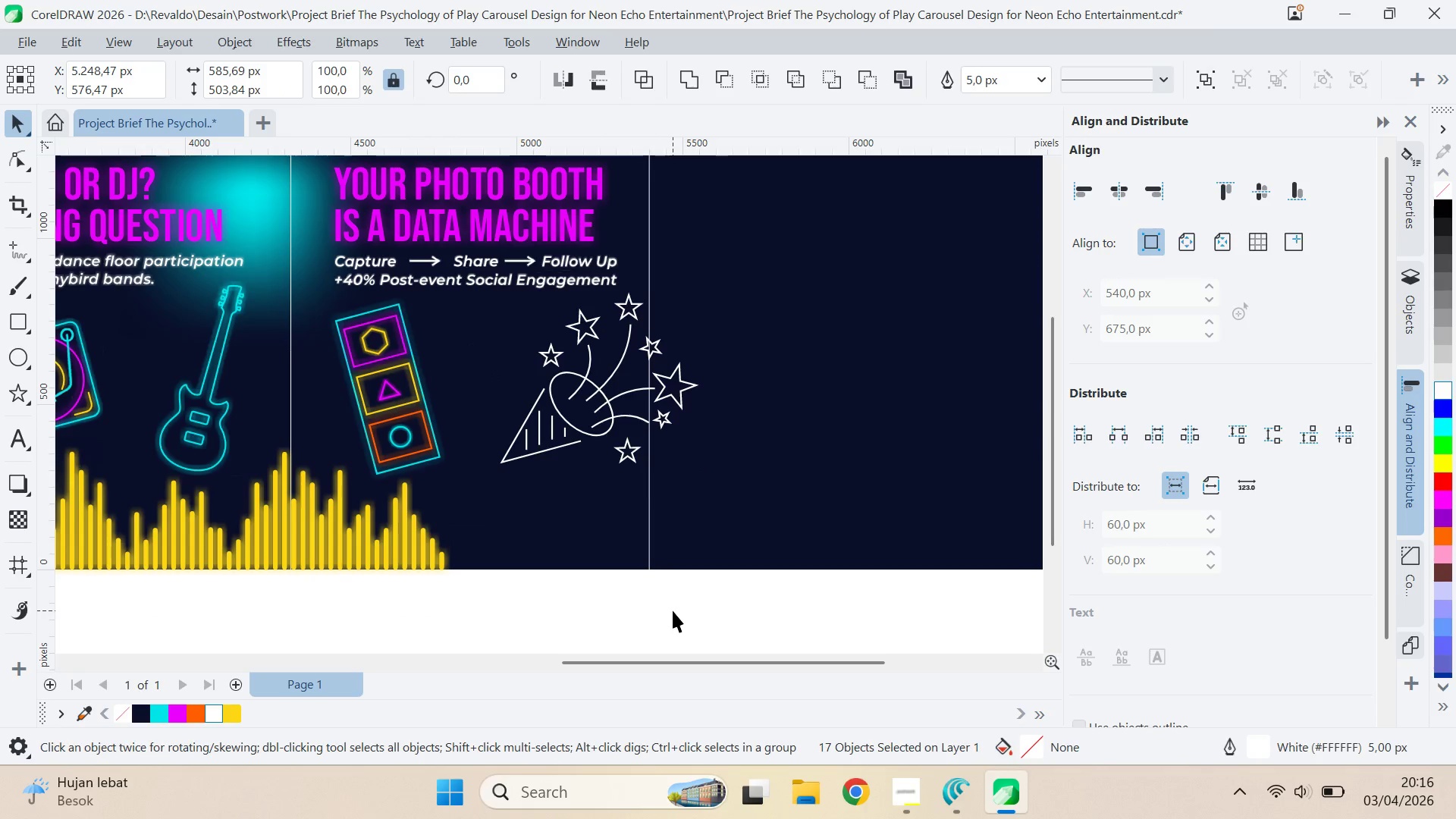 
key(Alt+Tab)
 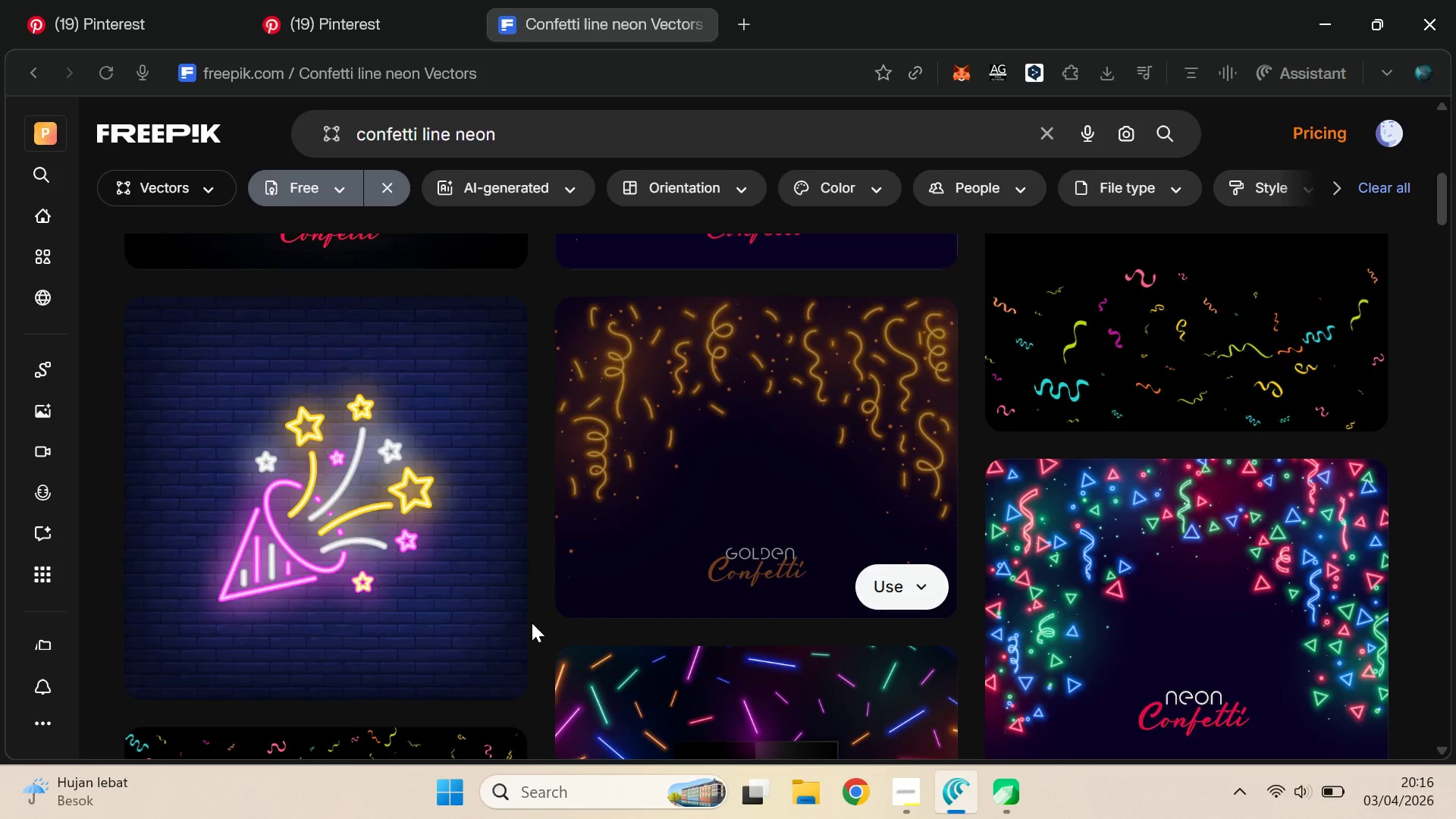 
key(Alt+AltLeft)
 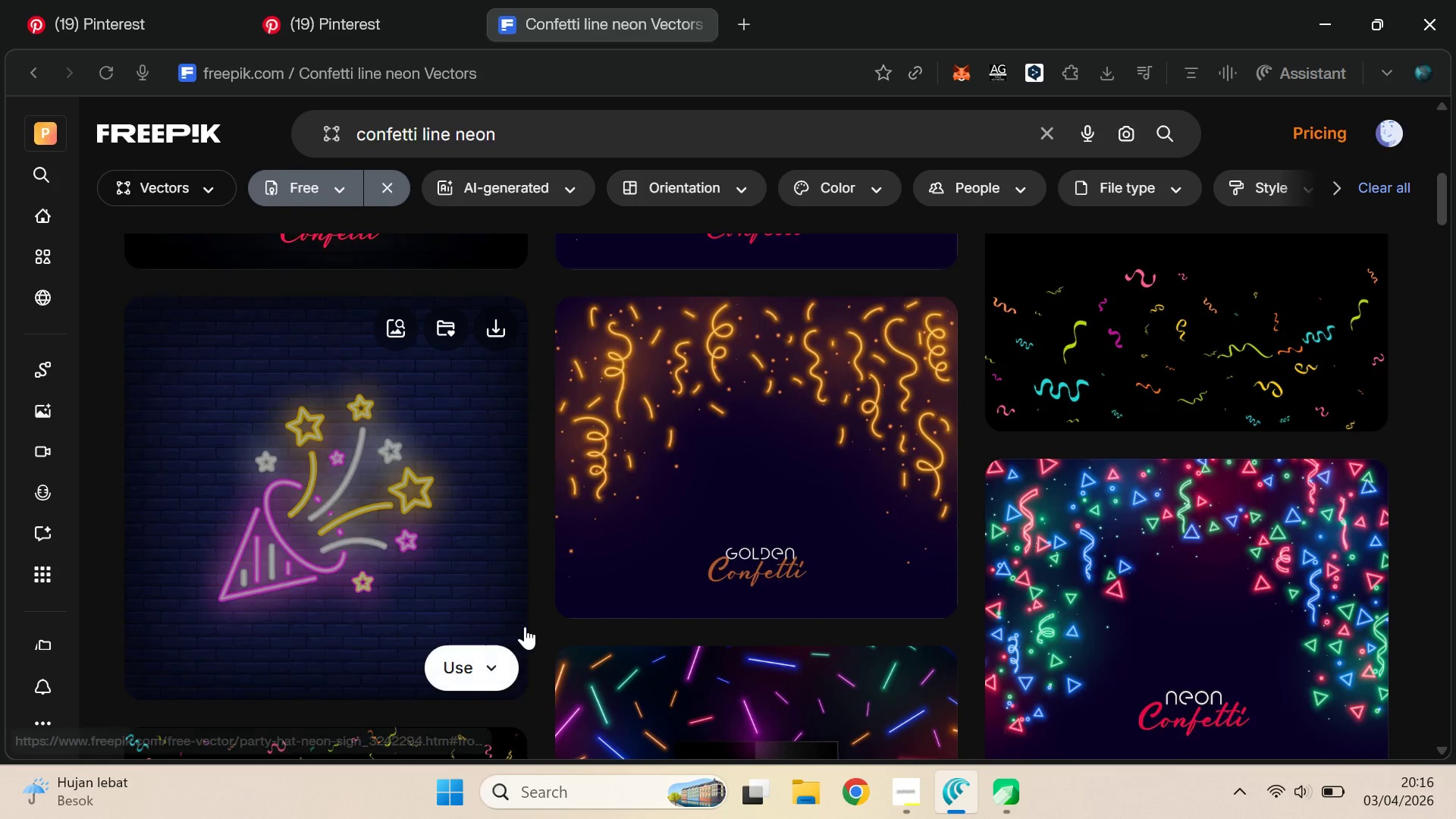 
key(Alt+Tab)
 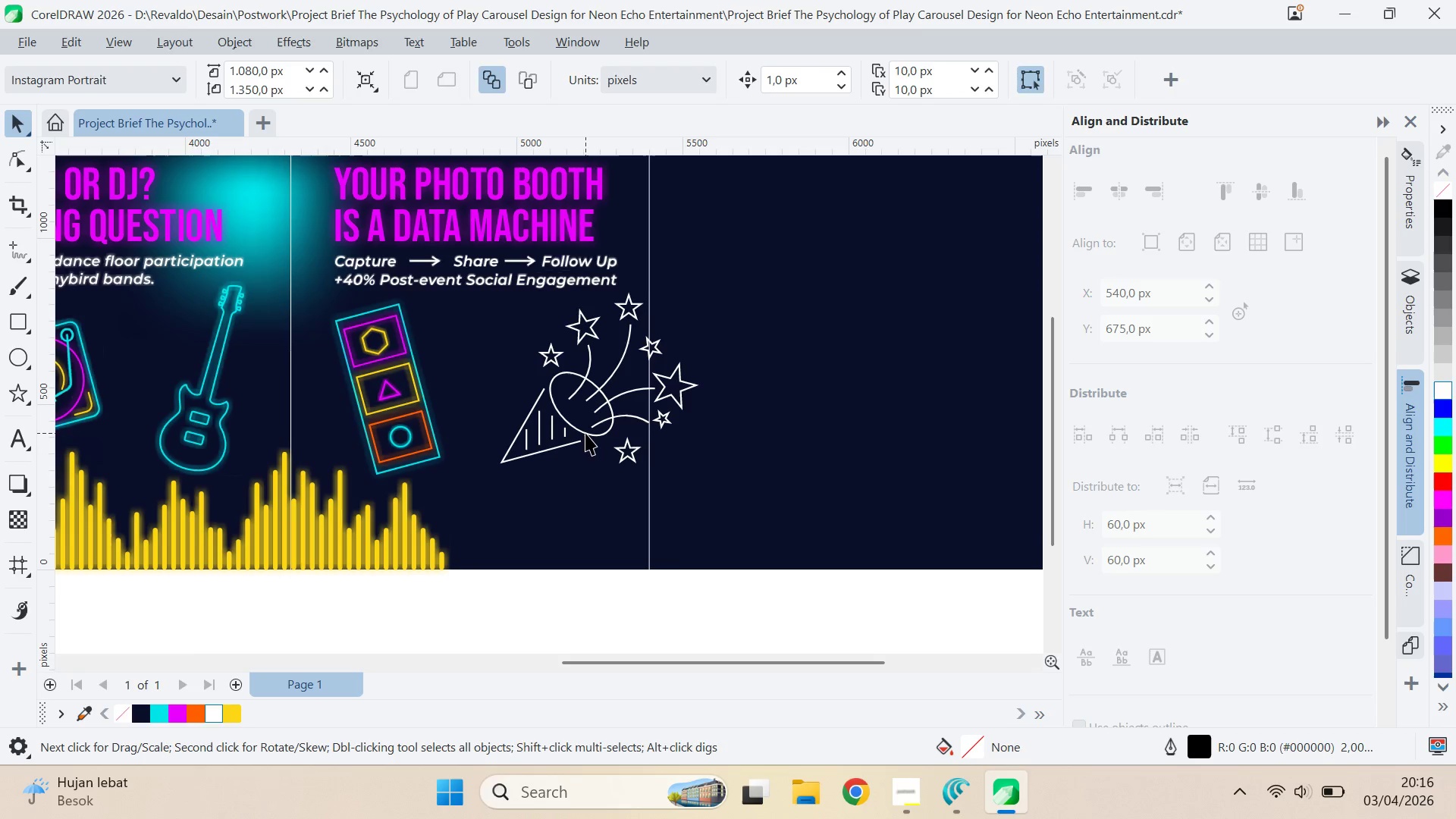 
left_click([585, 433])
 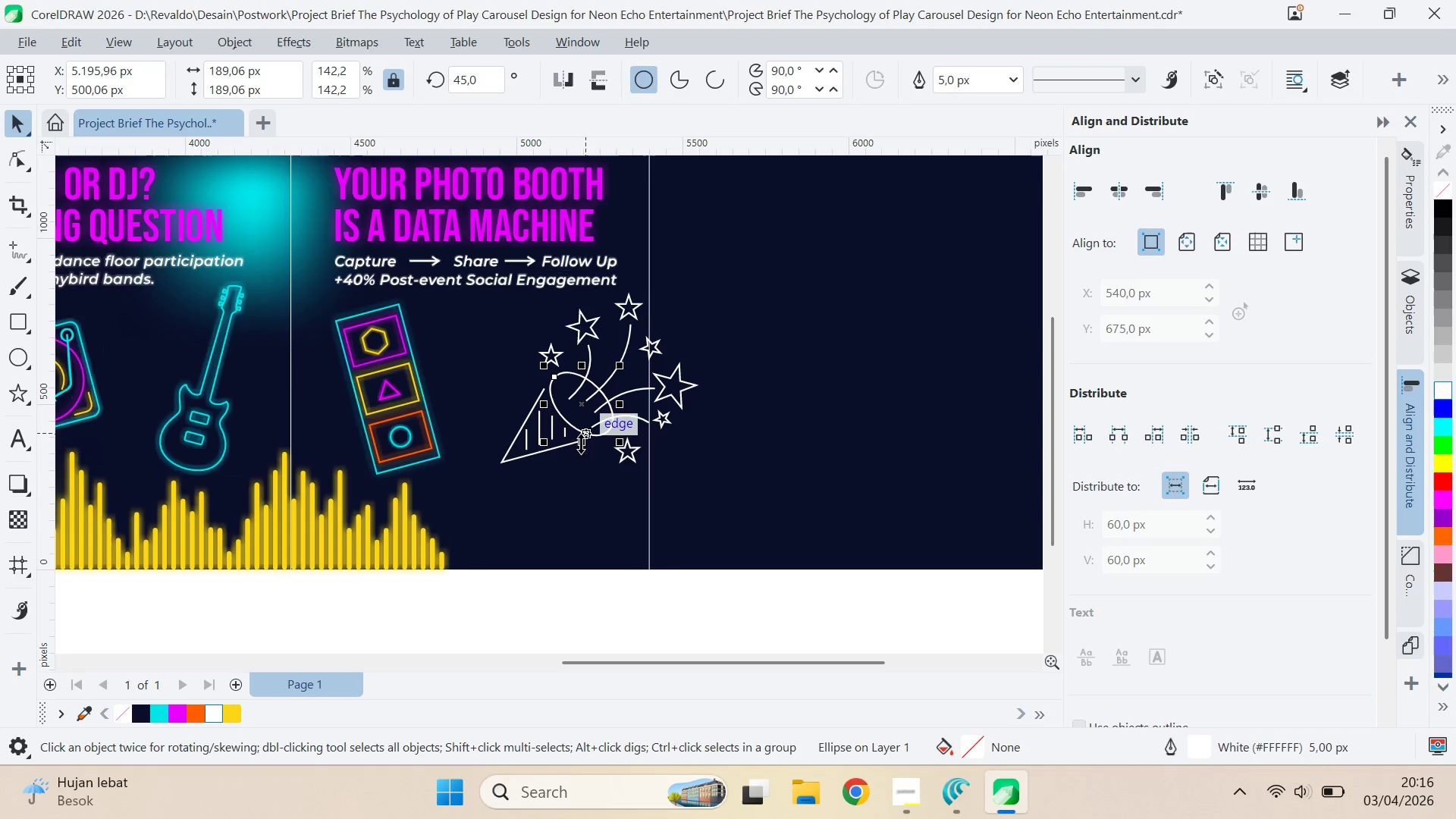 
hold_key(key=ShiftLeft, duration=0.69)
left_click([570, 447])
 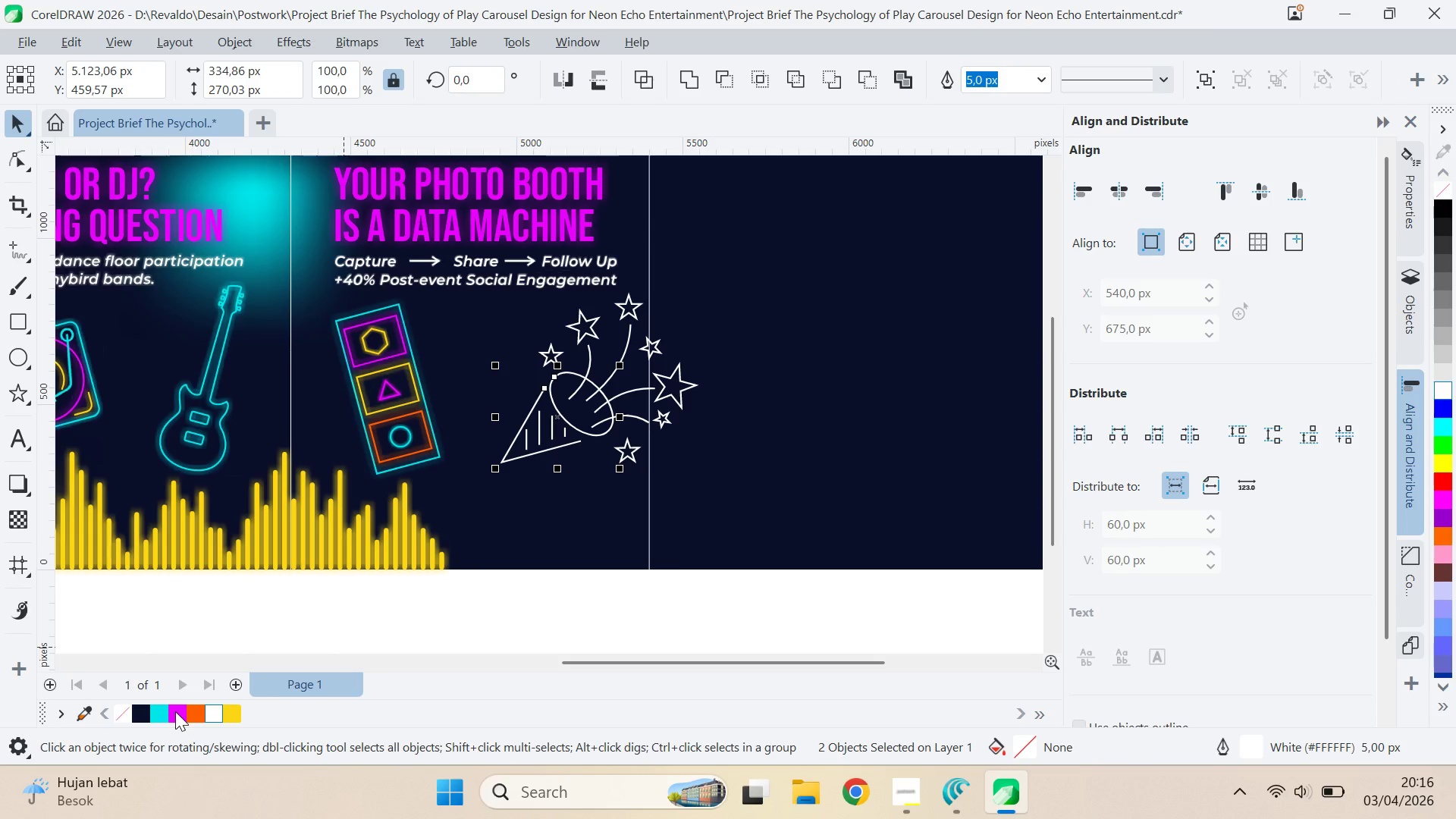 
right_click([173, 712])
 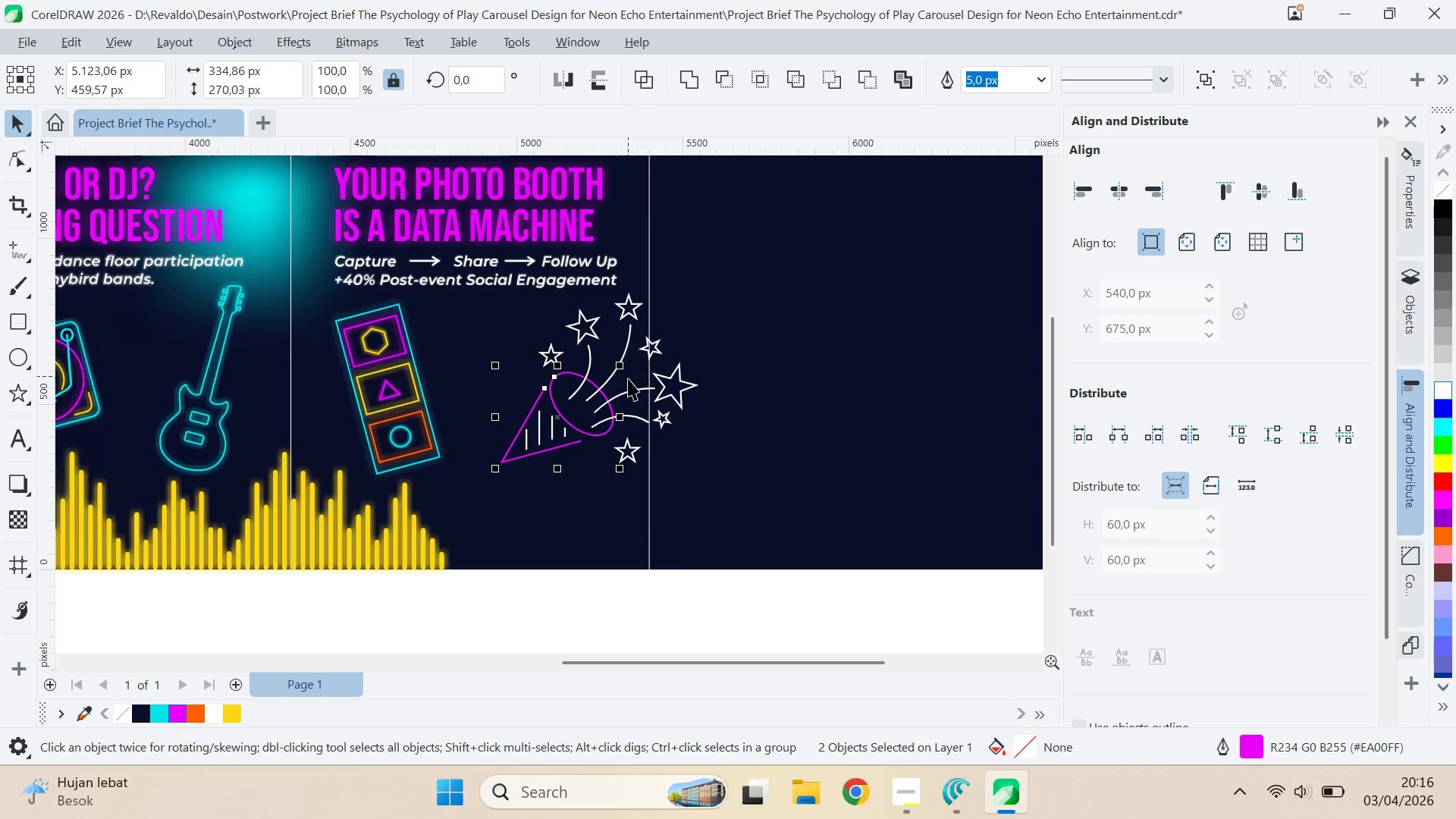 
key(Alt+AltLeft)
 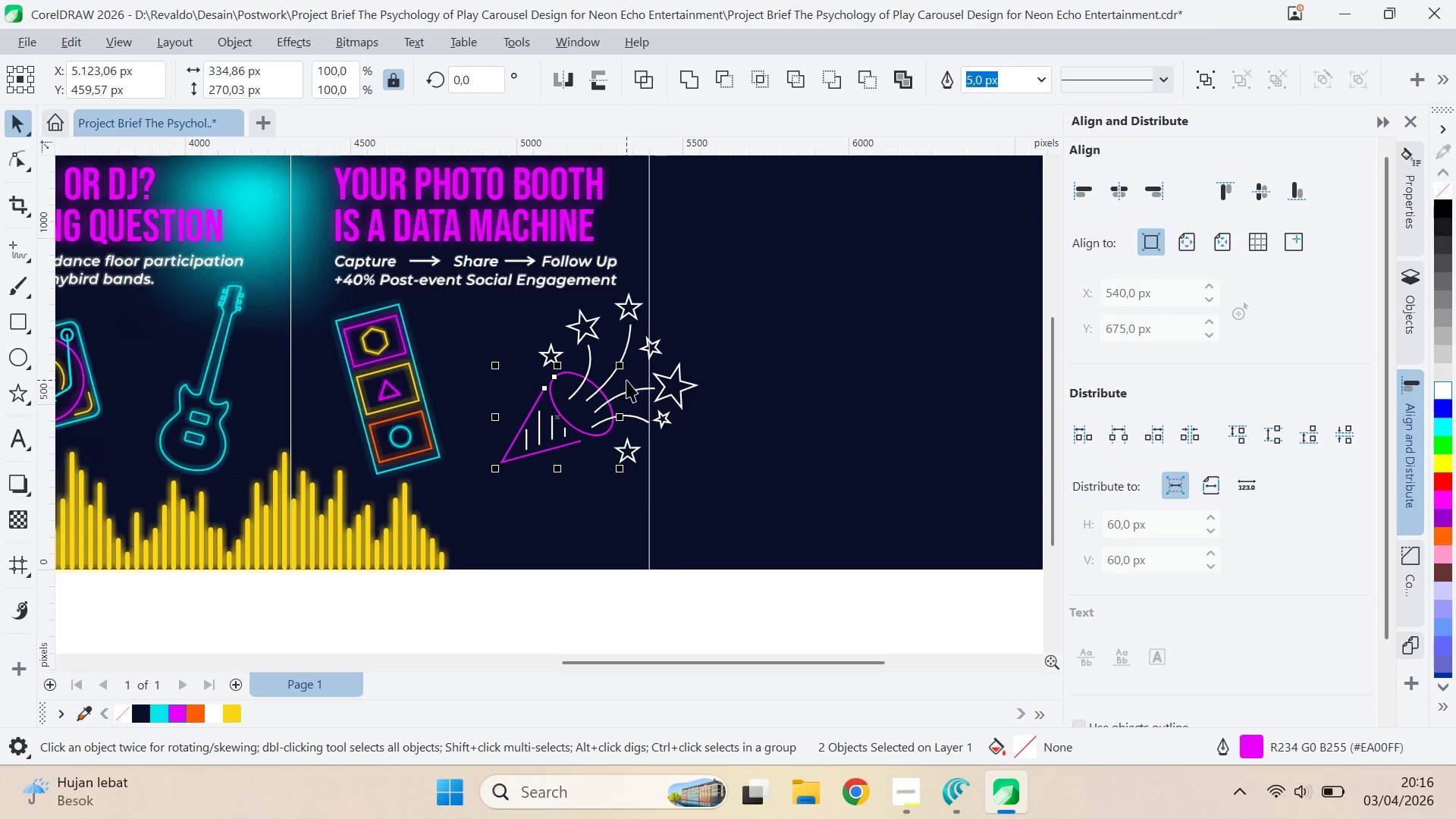 
key(Alt+Tab)
 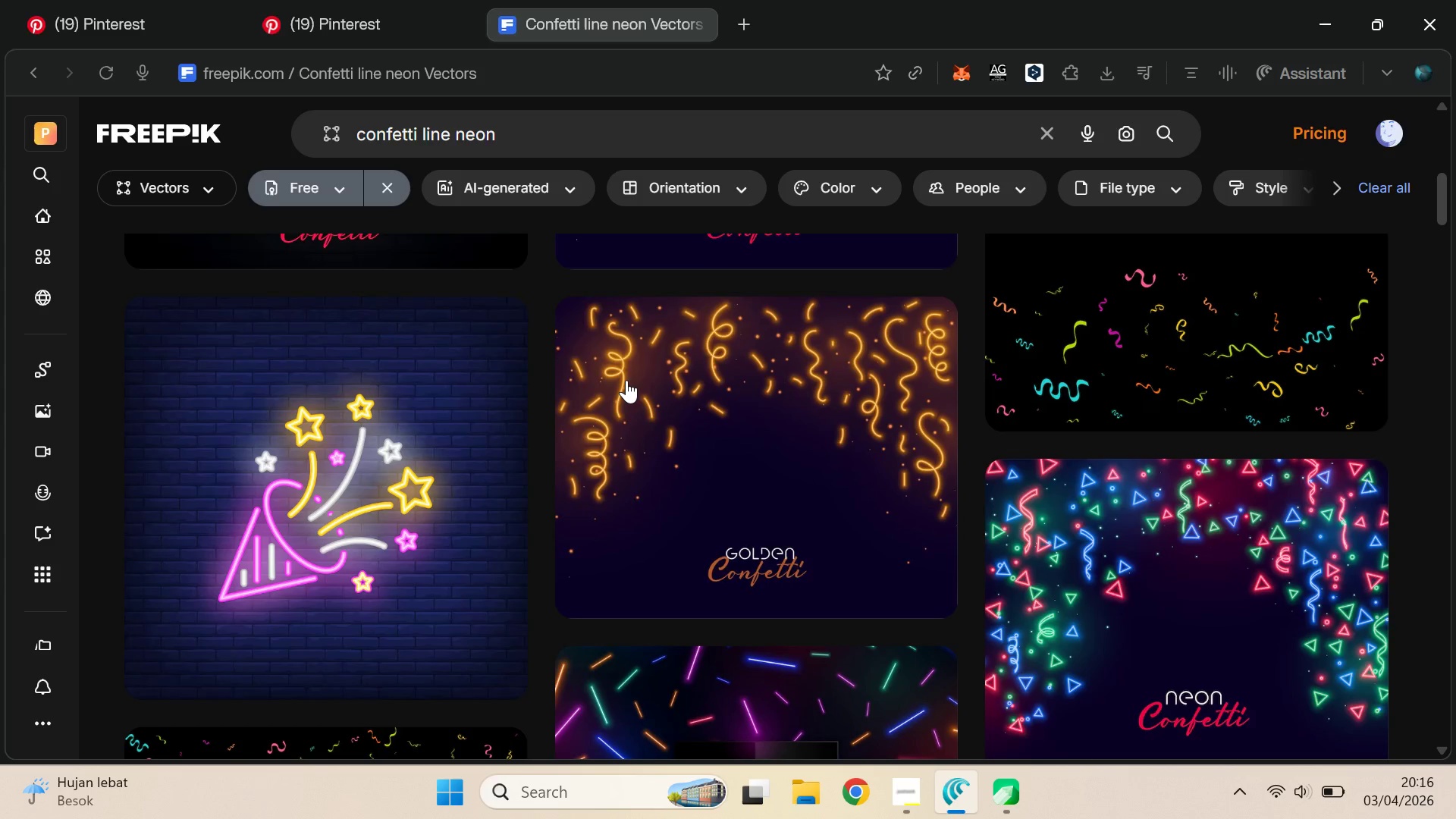 
key(Alt+AltLeft)
 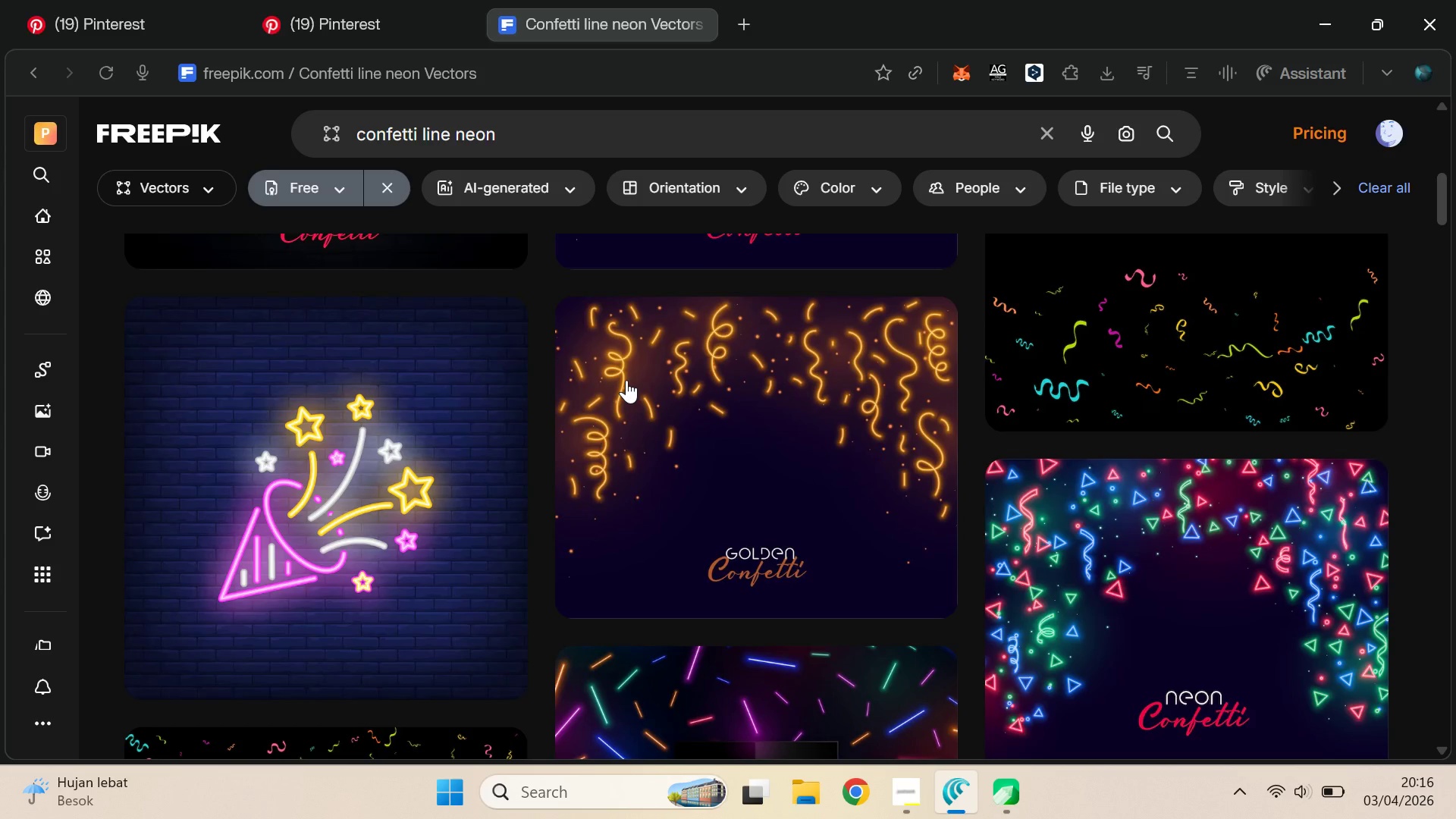 
key(Alt+Tab)
 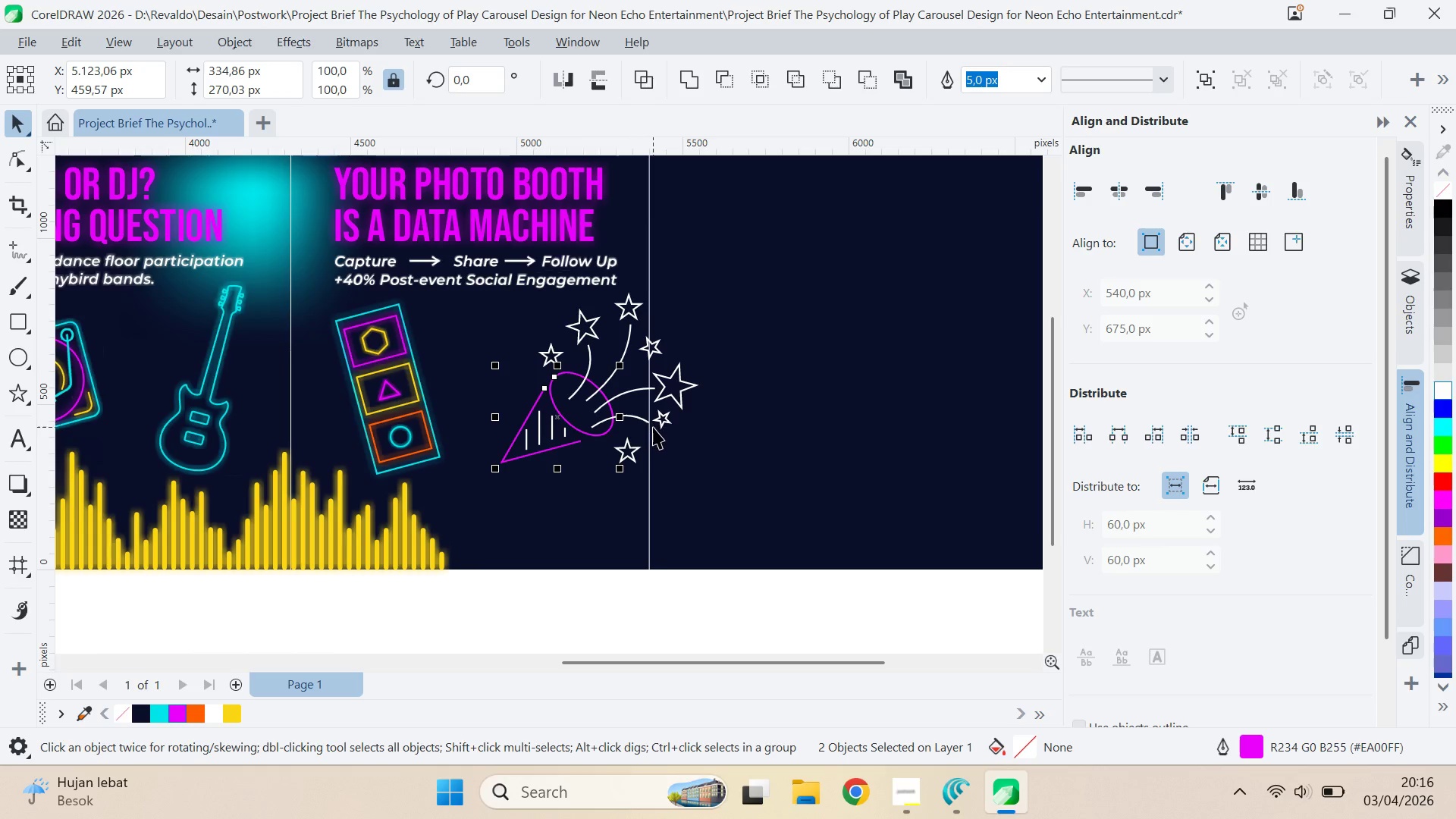 
left_click([669, 416])
 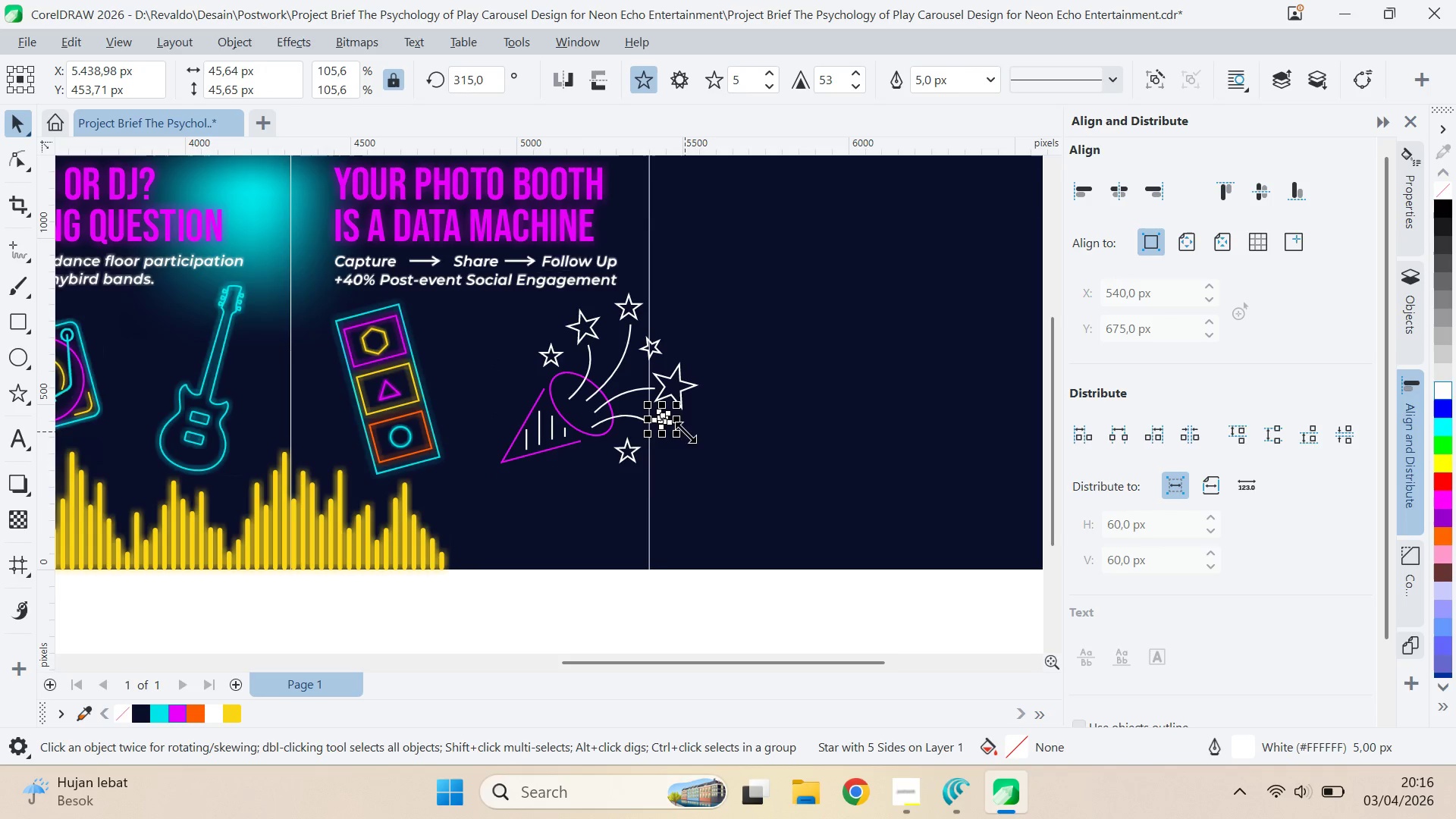 
hold_key(key=ShiftLeft, duration=1.23)
left_click([651, 341])
 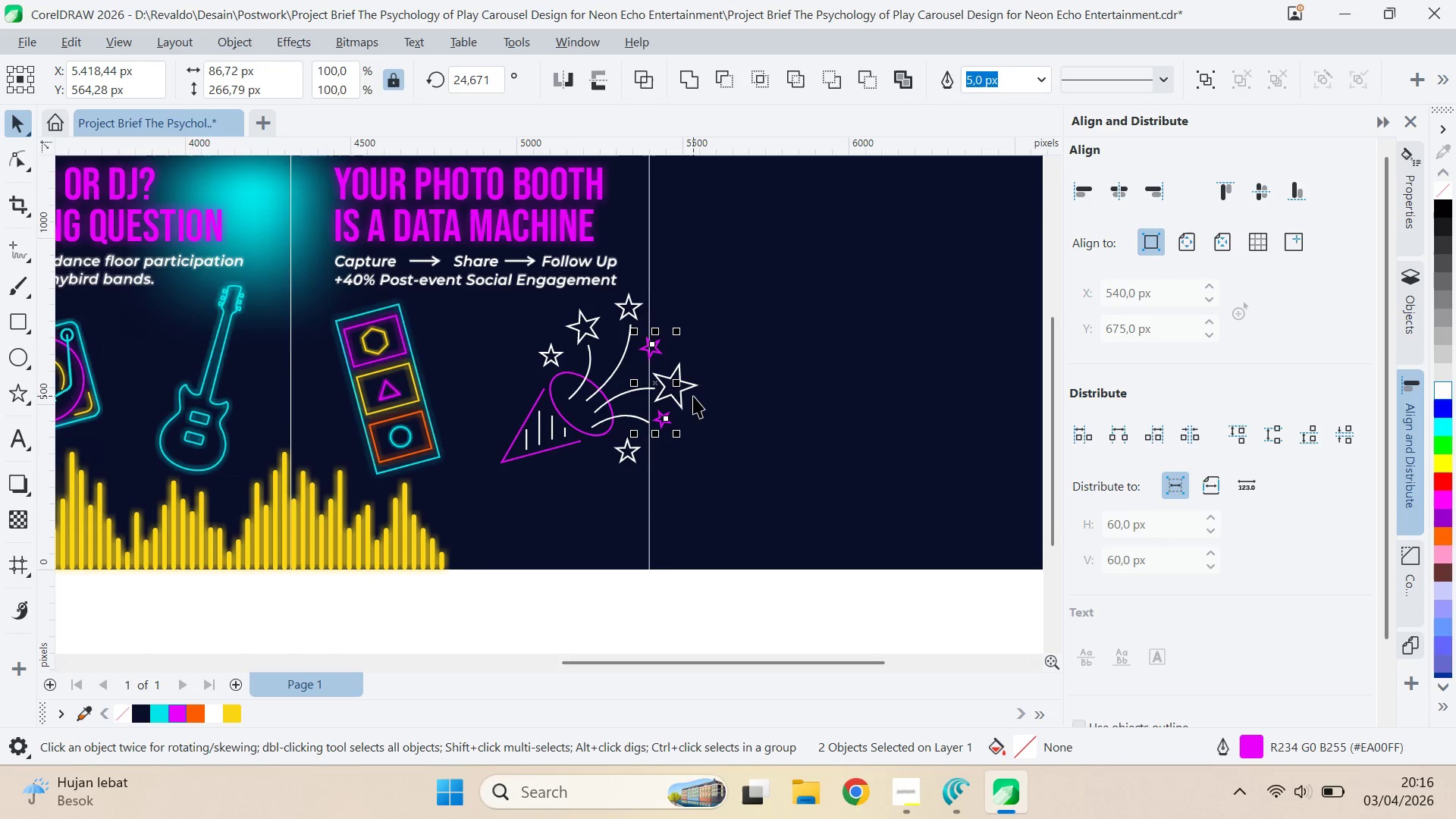 
left_click([689, 386])
 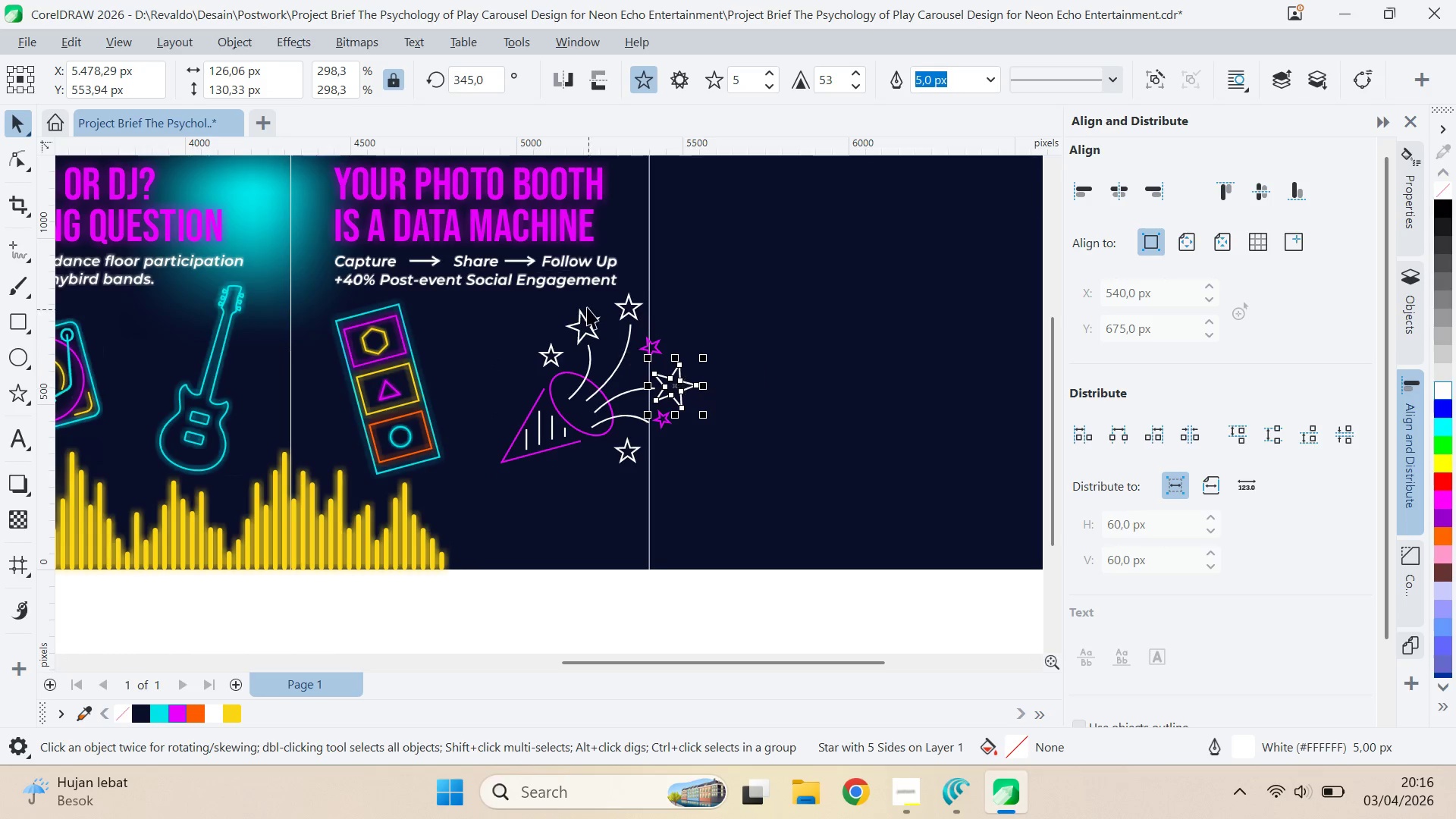 
hold_key(key=ShiftLeft, duration=0.55)
 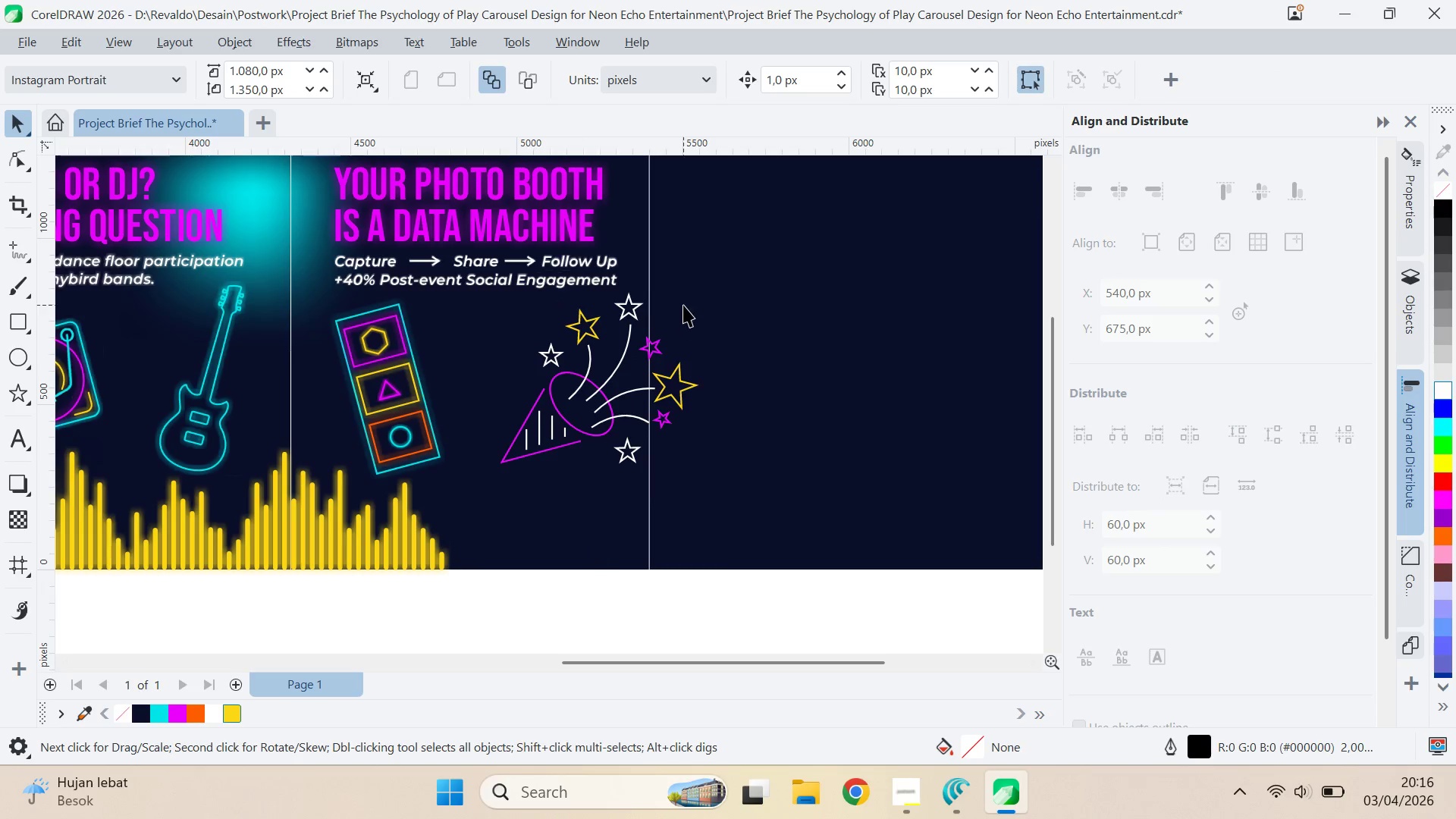 
left_click([642, 387])
 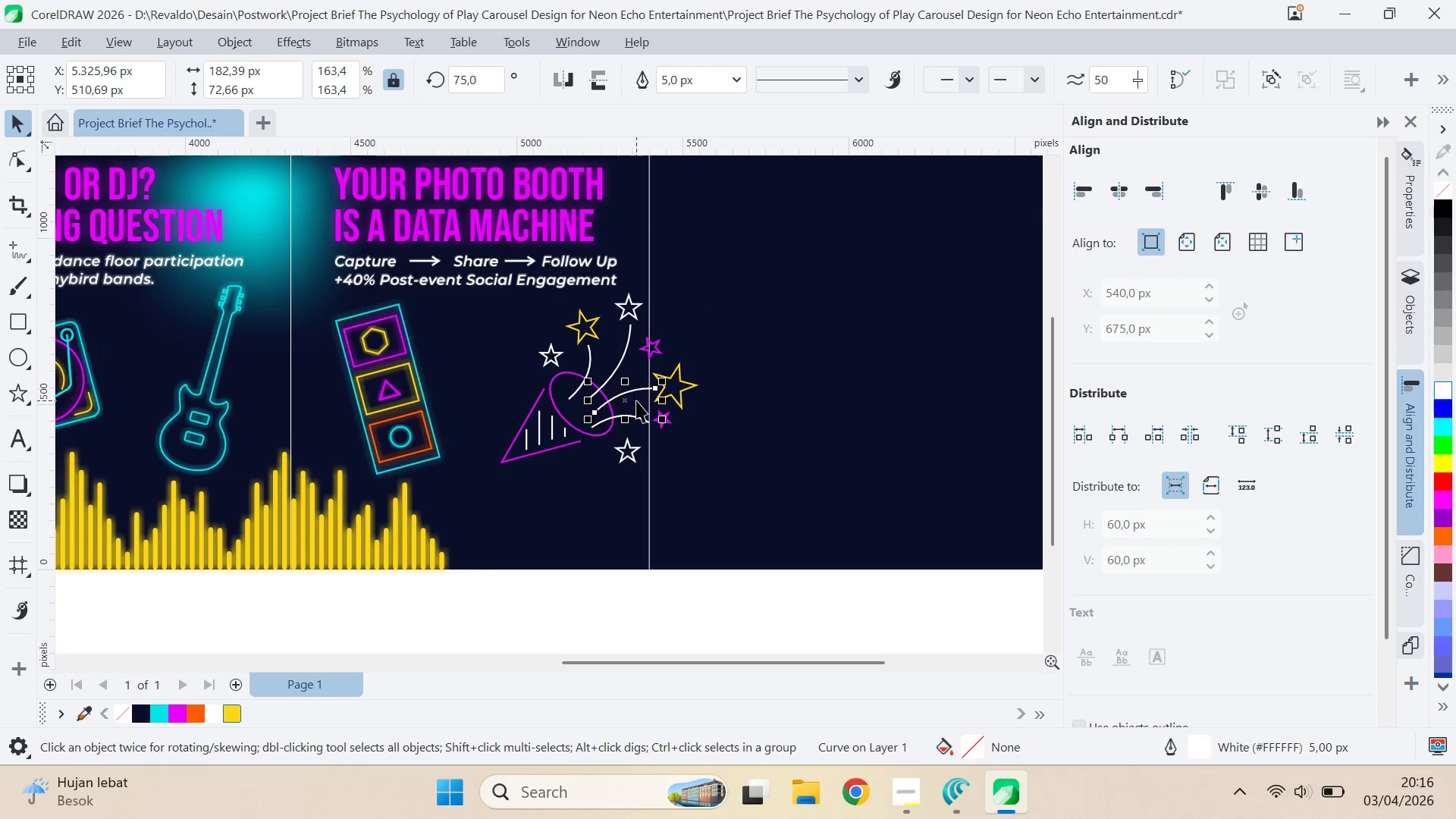 
hold_key(key=ShiftLeft, duration=0.98)
left_click([636, 419])
 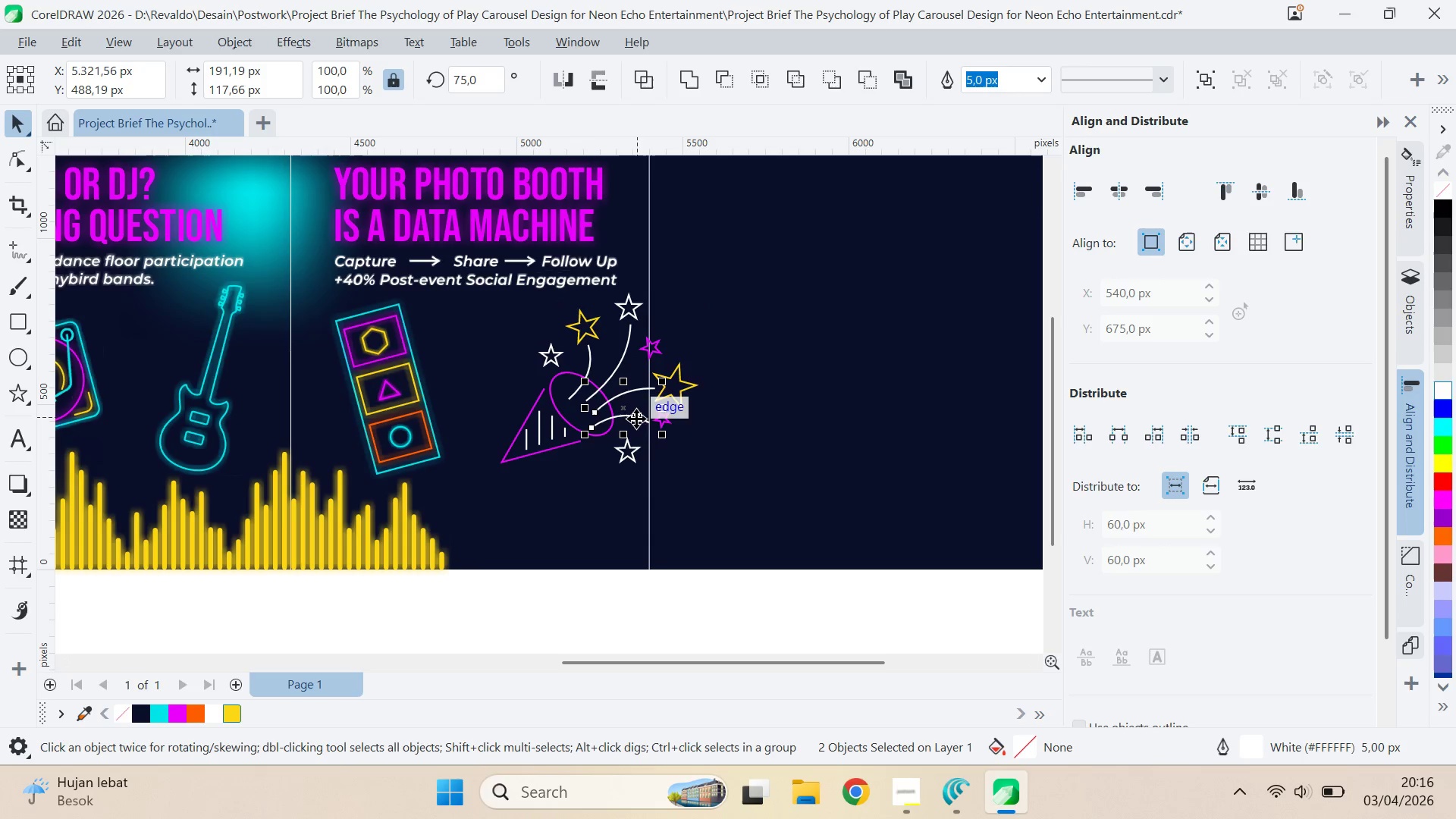 
hold_key(key=ShiftLeft, duration=12.77)
left_click([628, 416])
 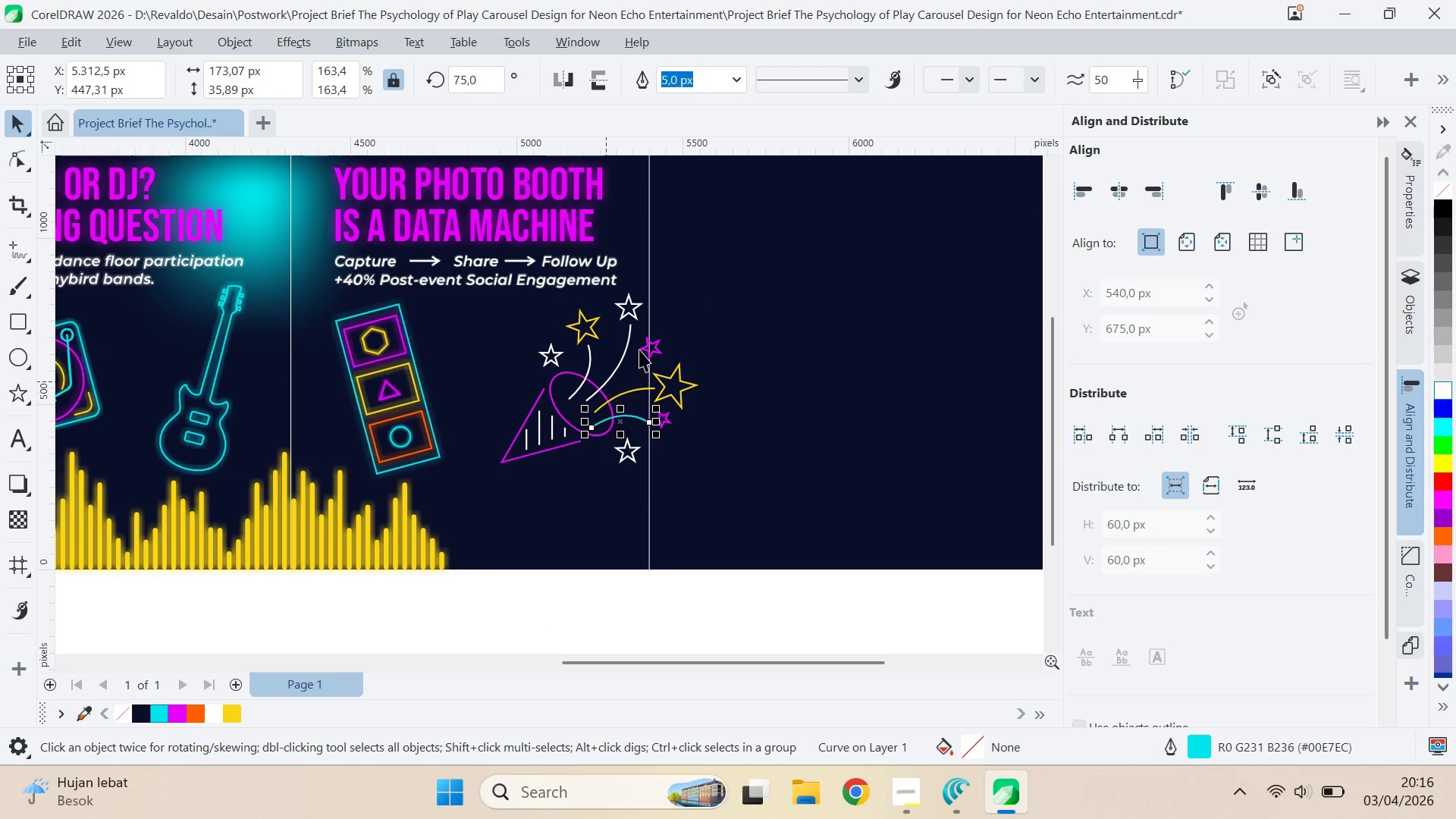 
left_click([623, 346])
 